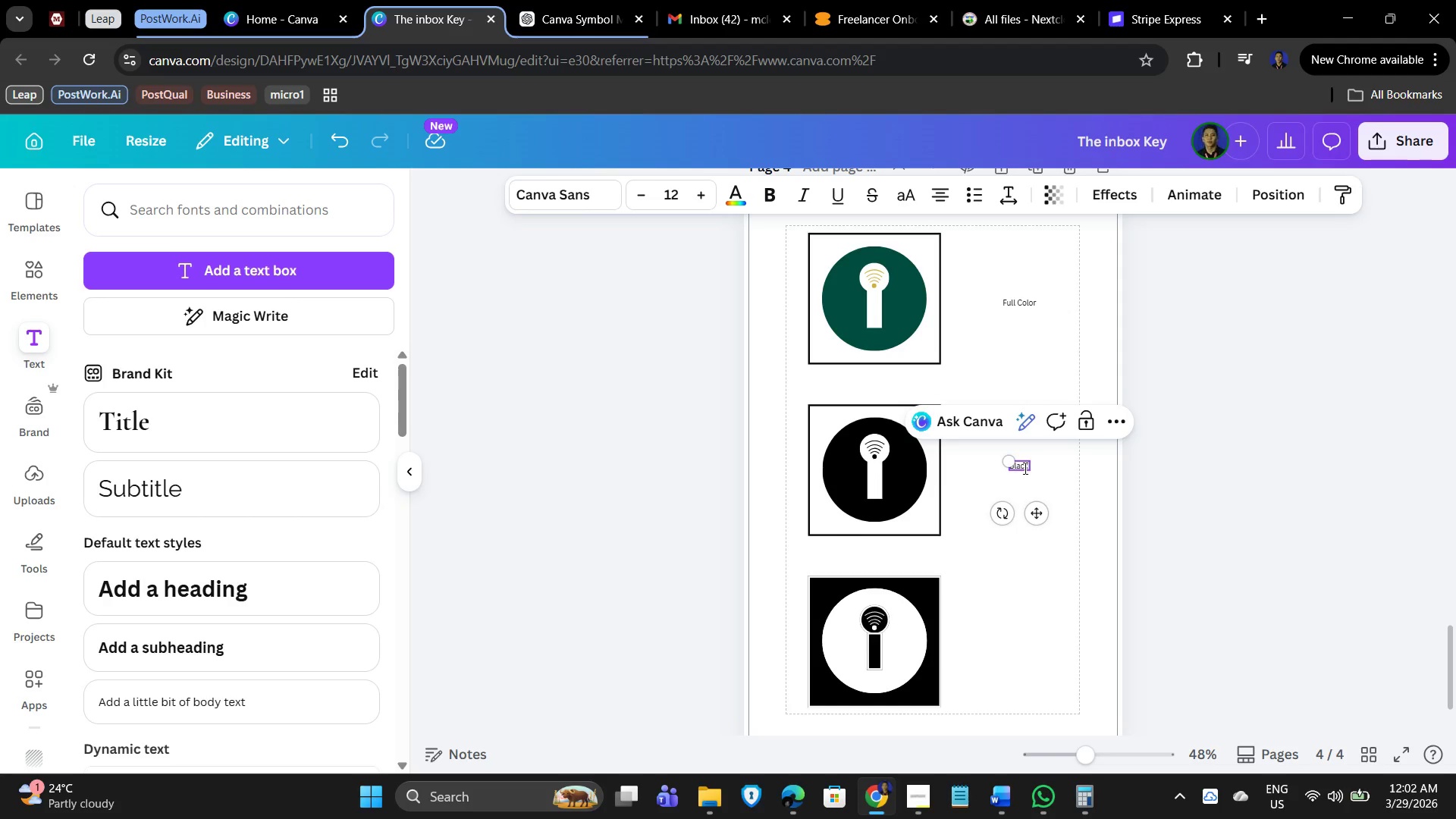 
hold_key(key=ShiftLeft, duration=1.52)
 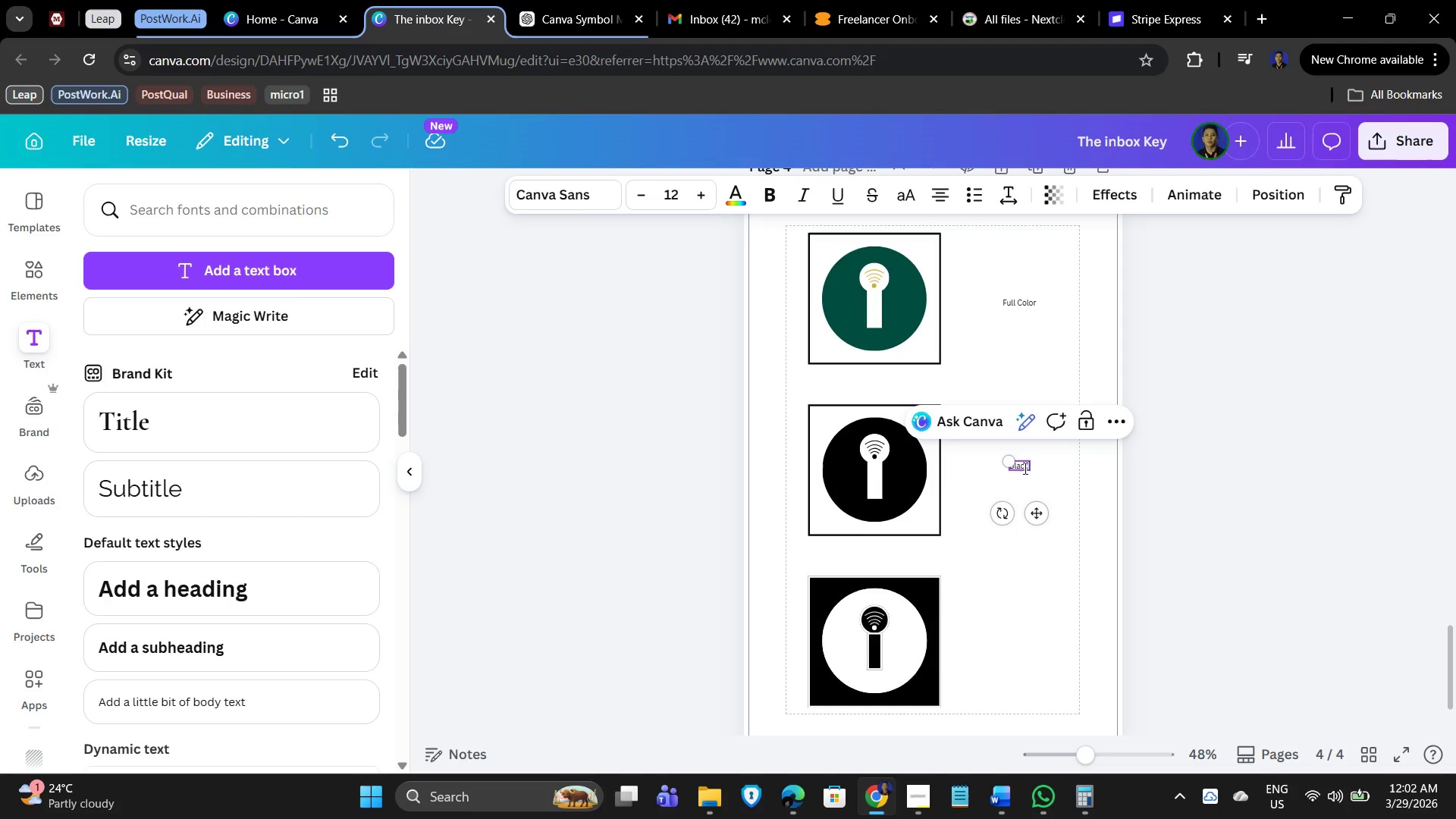 
type(Version)
 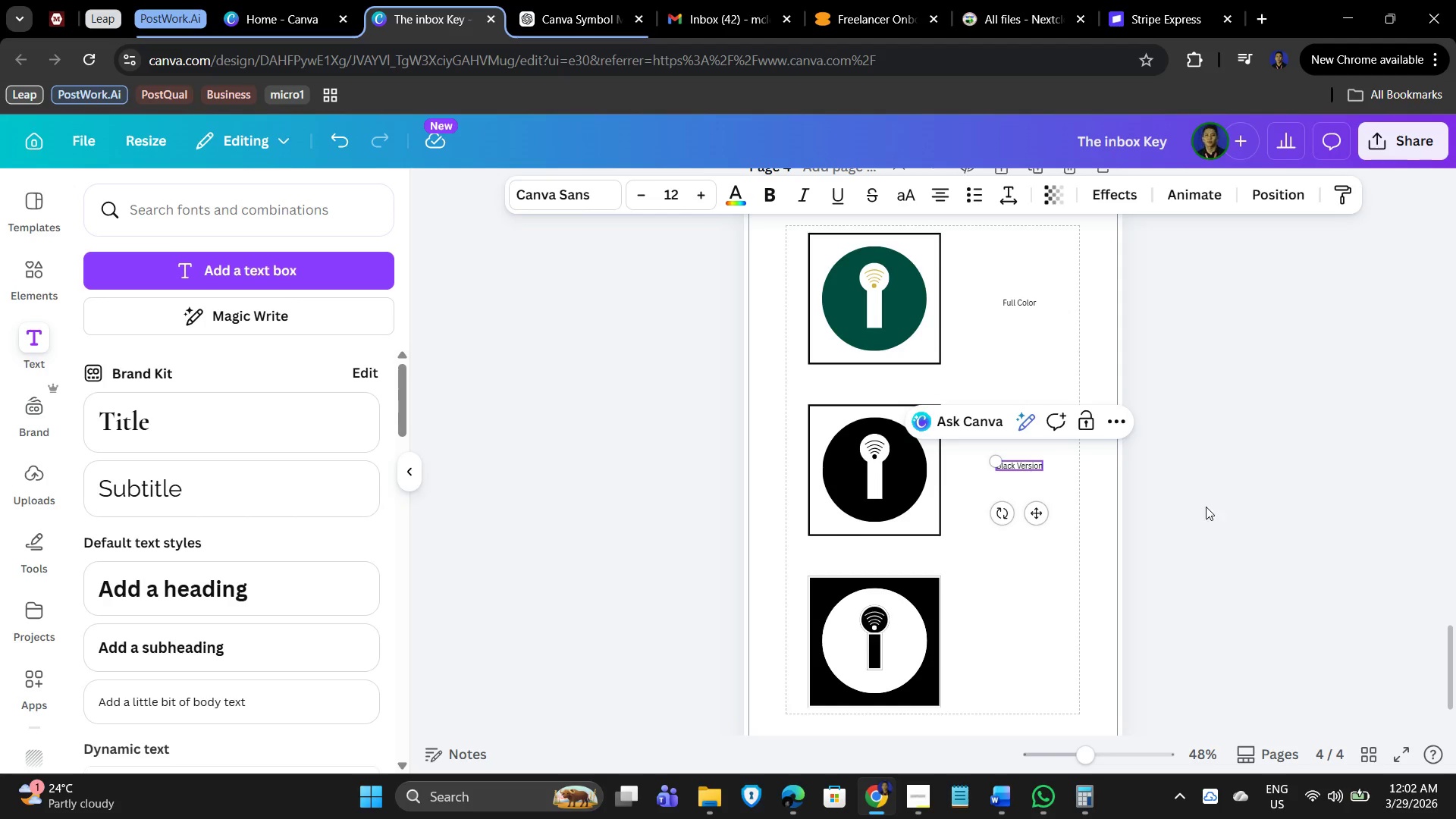 
left_click([1332, 541])
 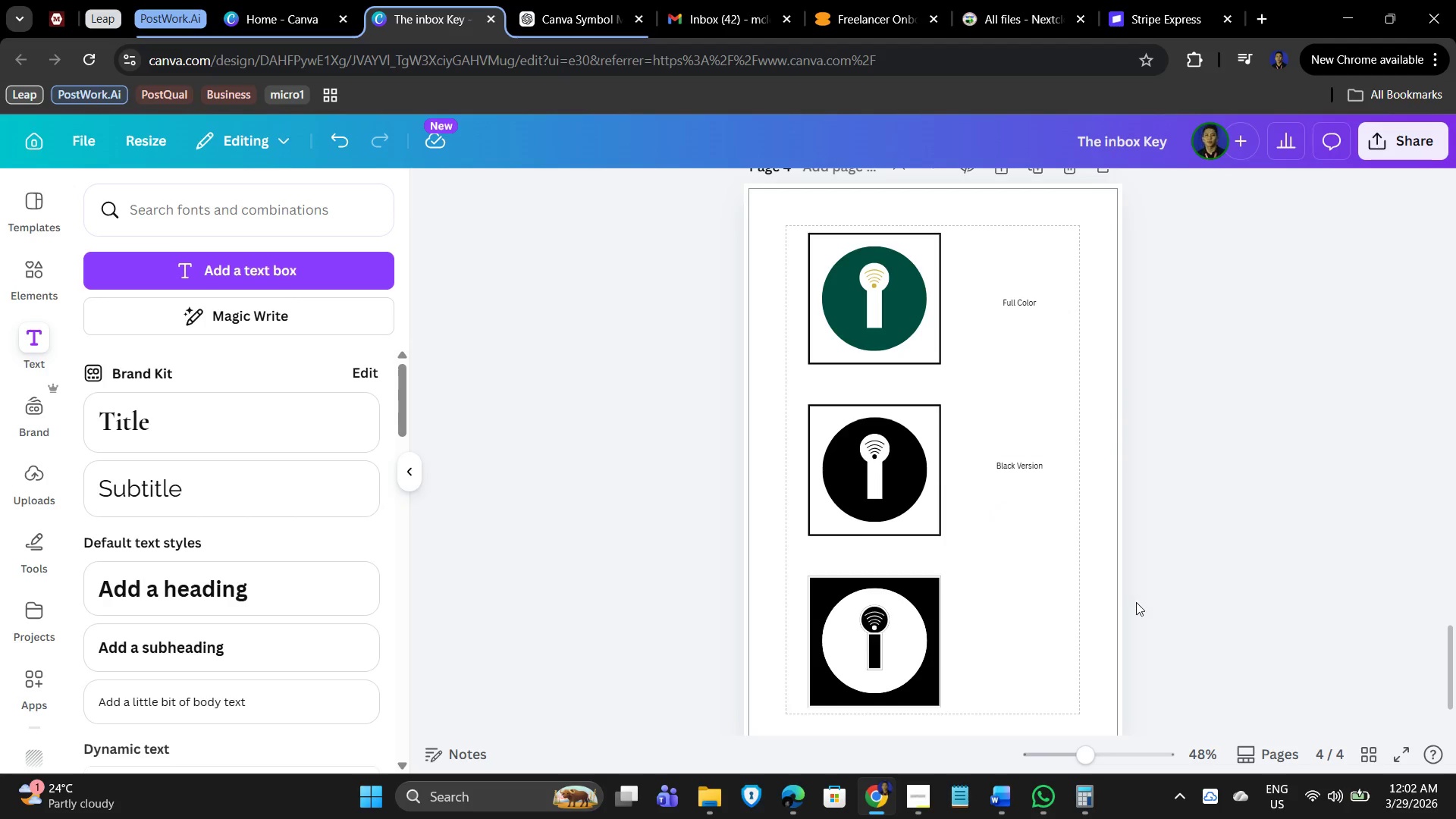 
hold_key(key=ControlLeft, duration=0.36)
 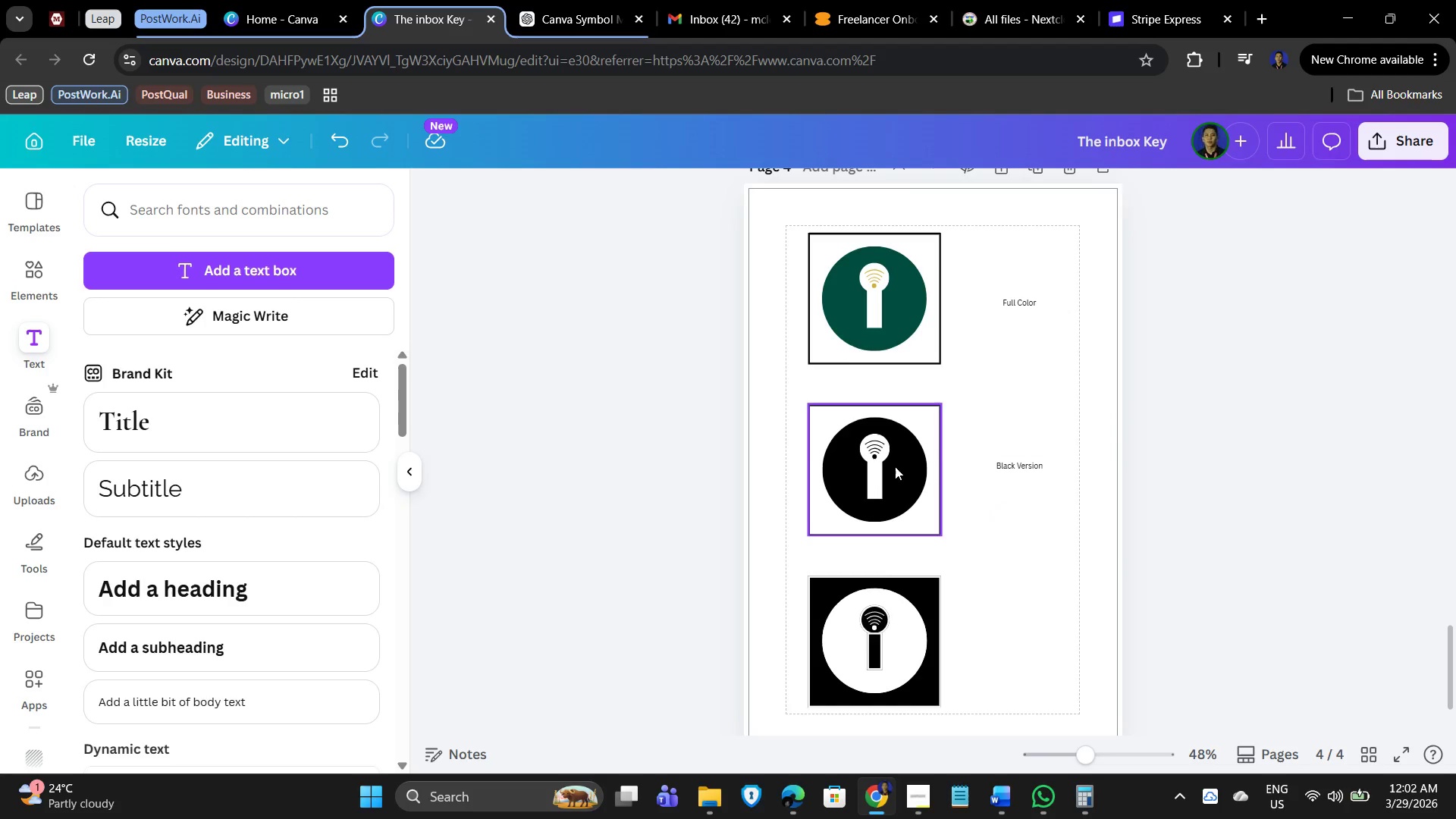 
left_click([894, 466])
 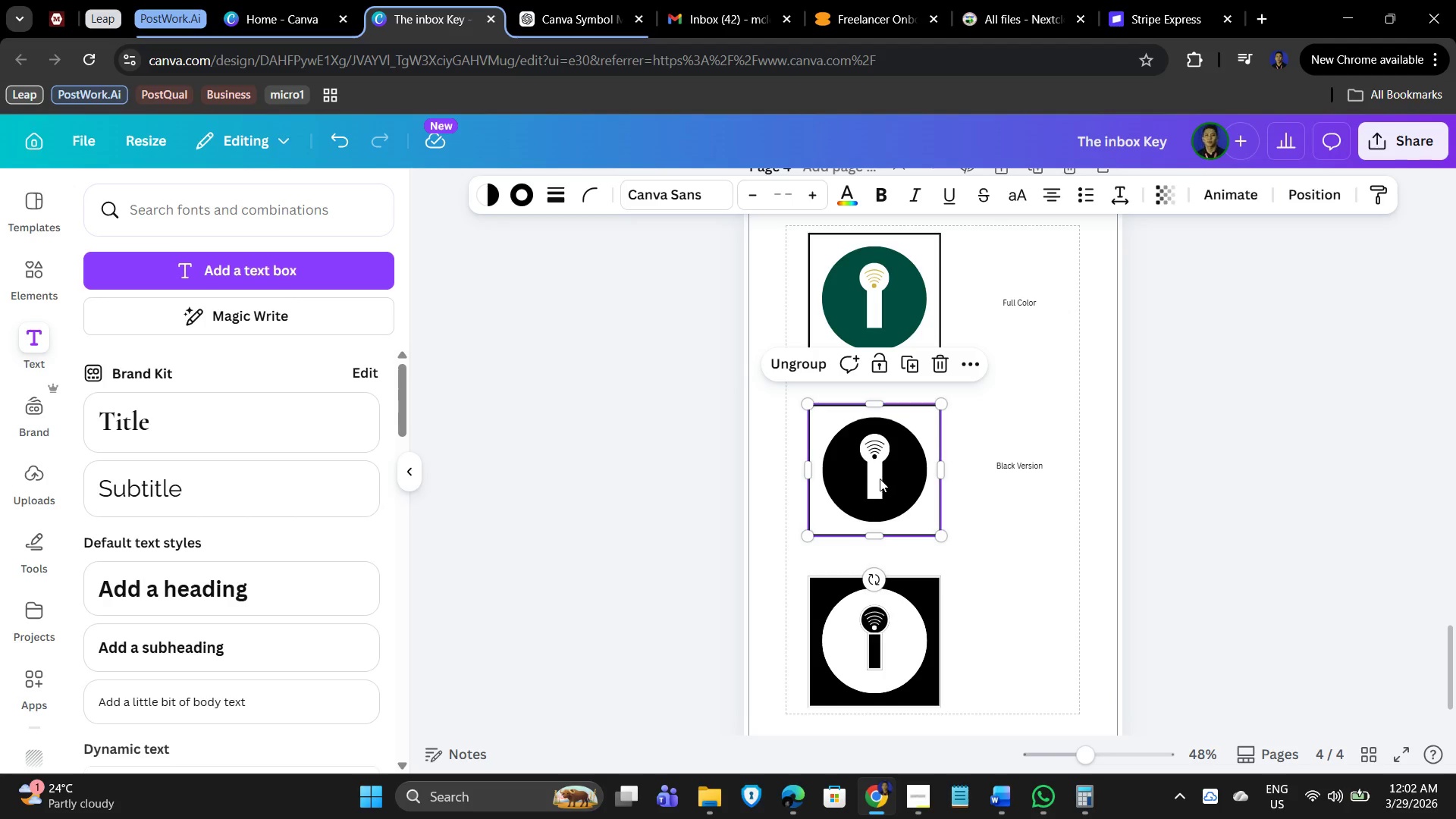 
hold_key(key=ControlLeft, duration=1.5)
scroll: coordinate [1174, 576], scroll_direction: up, amount: 4.0
 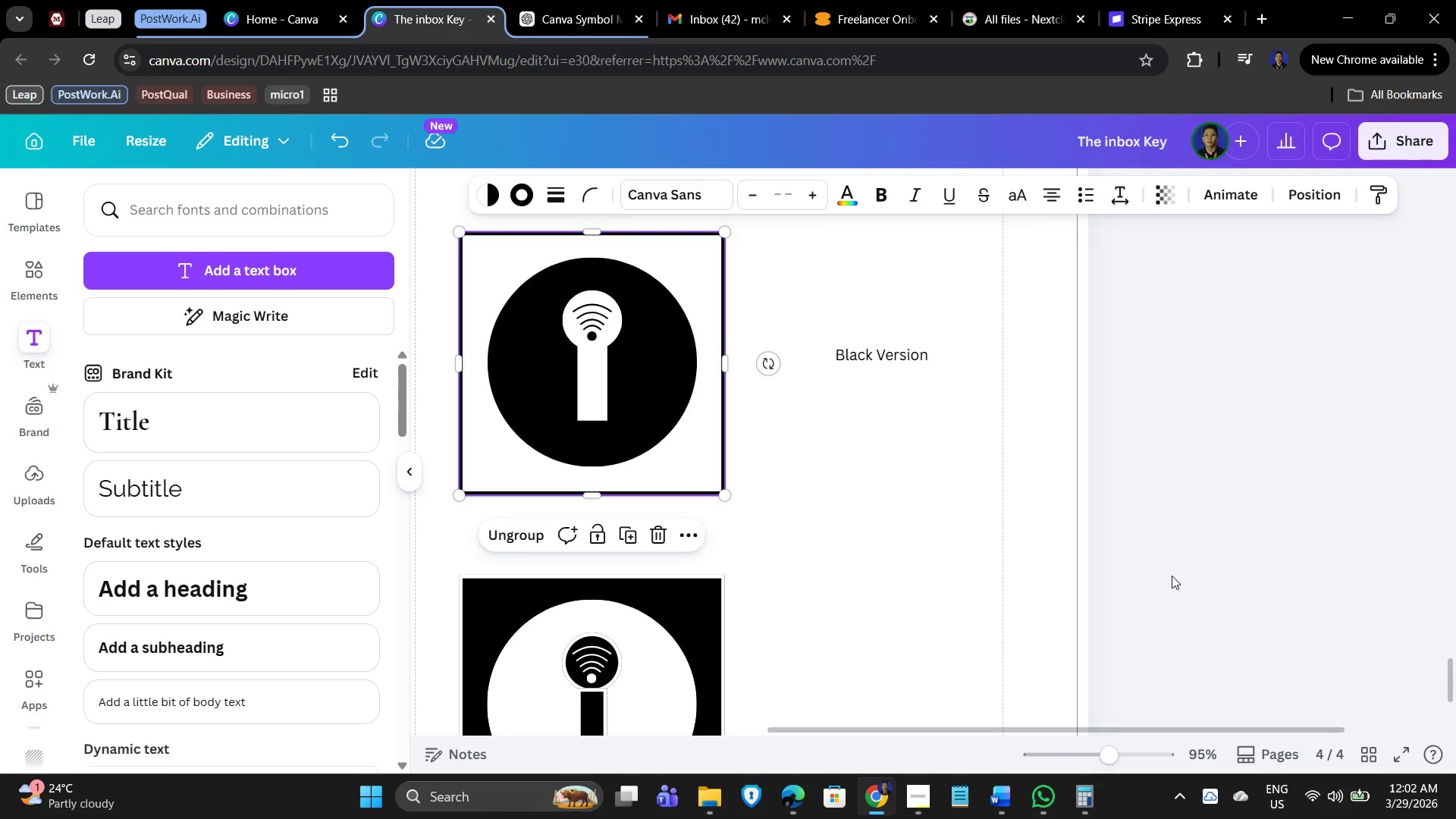 
hold_key(key=ControlLeft, duration=0.83)
scroll: coordinate [1172, 576], scroll_direction: down, amount: 2.0
 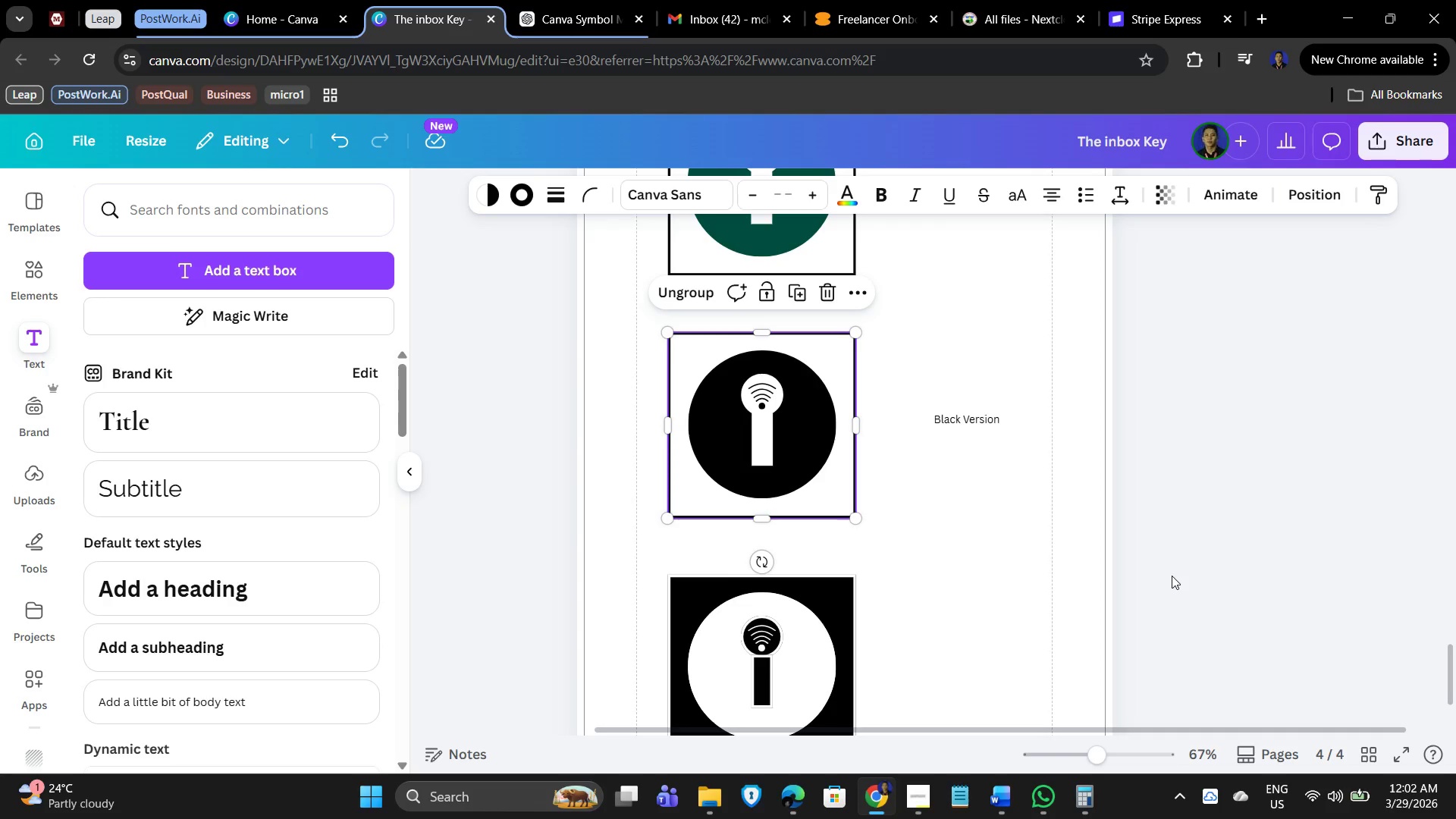 
wait(6.7)
 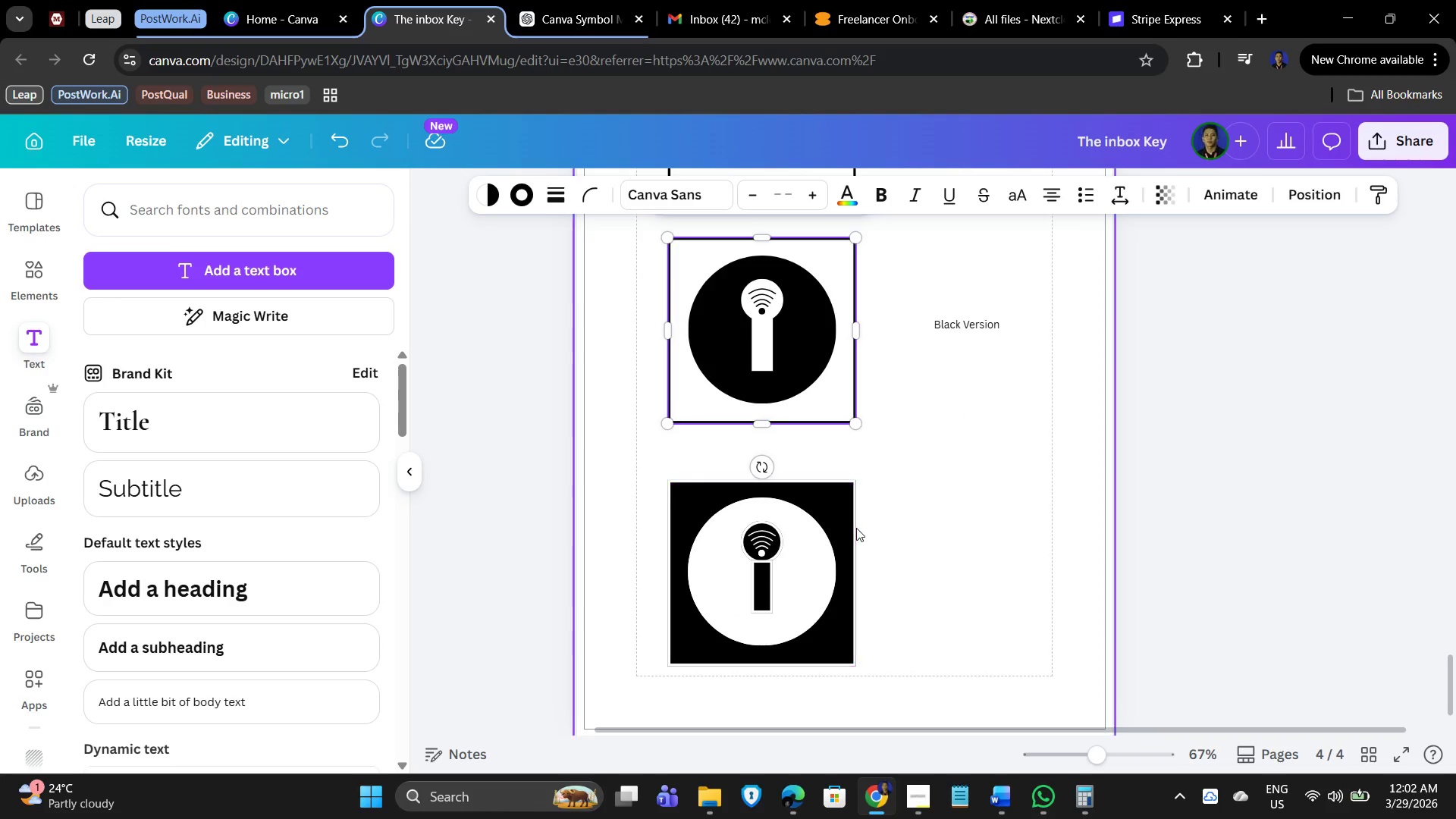 
left_click([913, 576])
 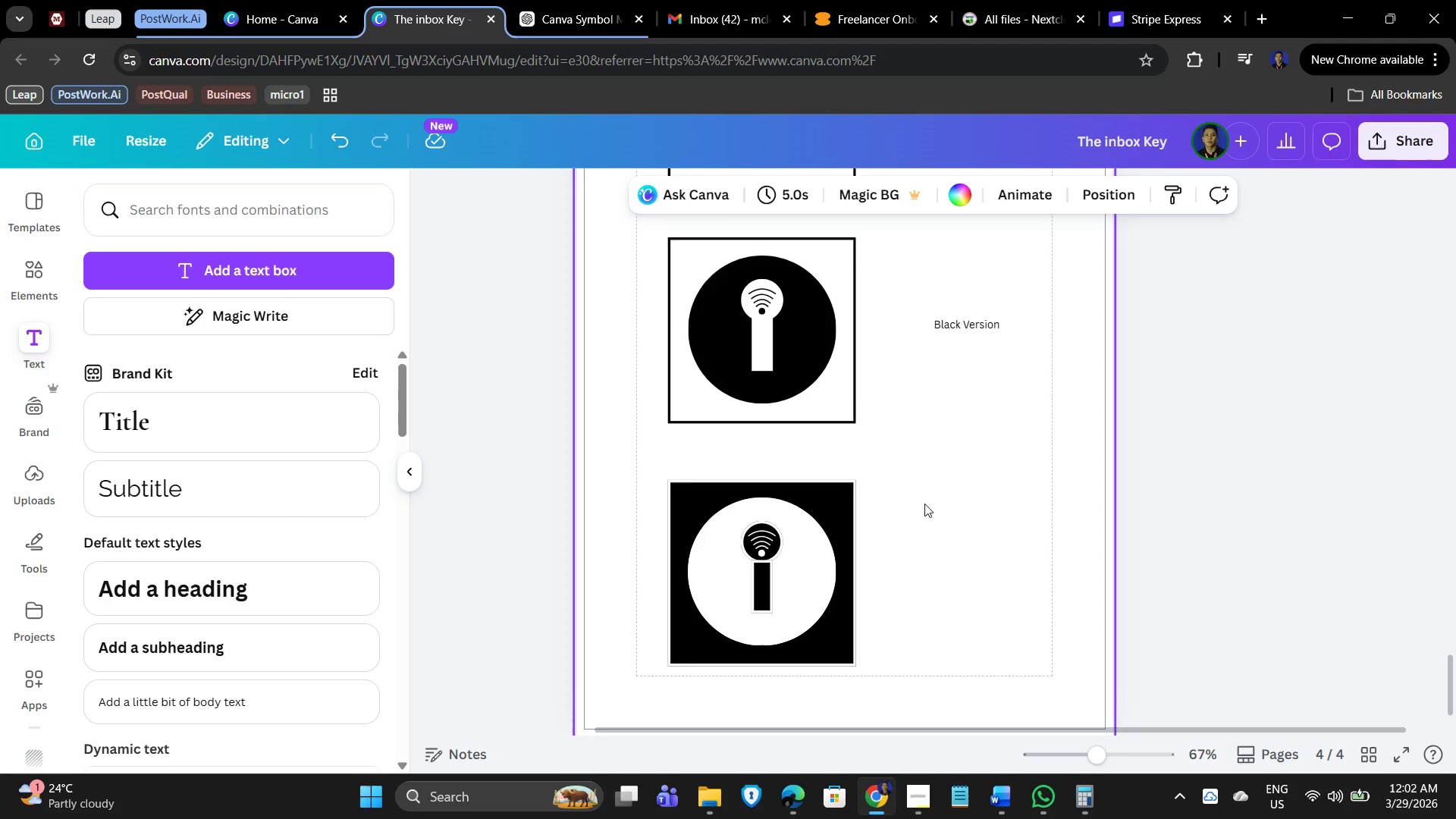 
left_click_drag(start_coordinate=[926, 499], to_coordinate=[651, 651])
 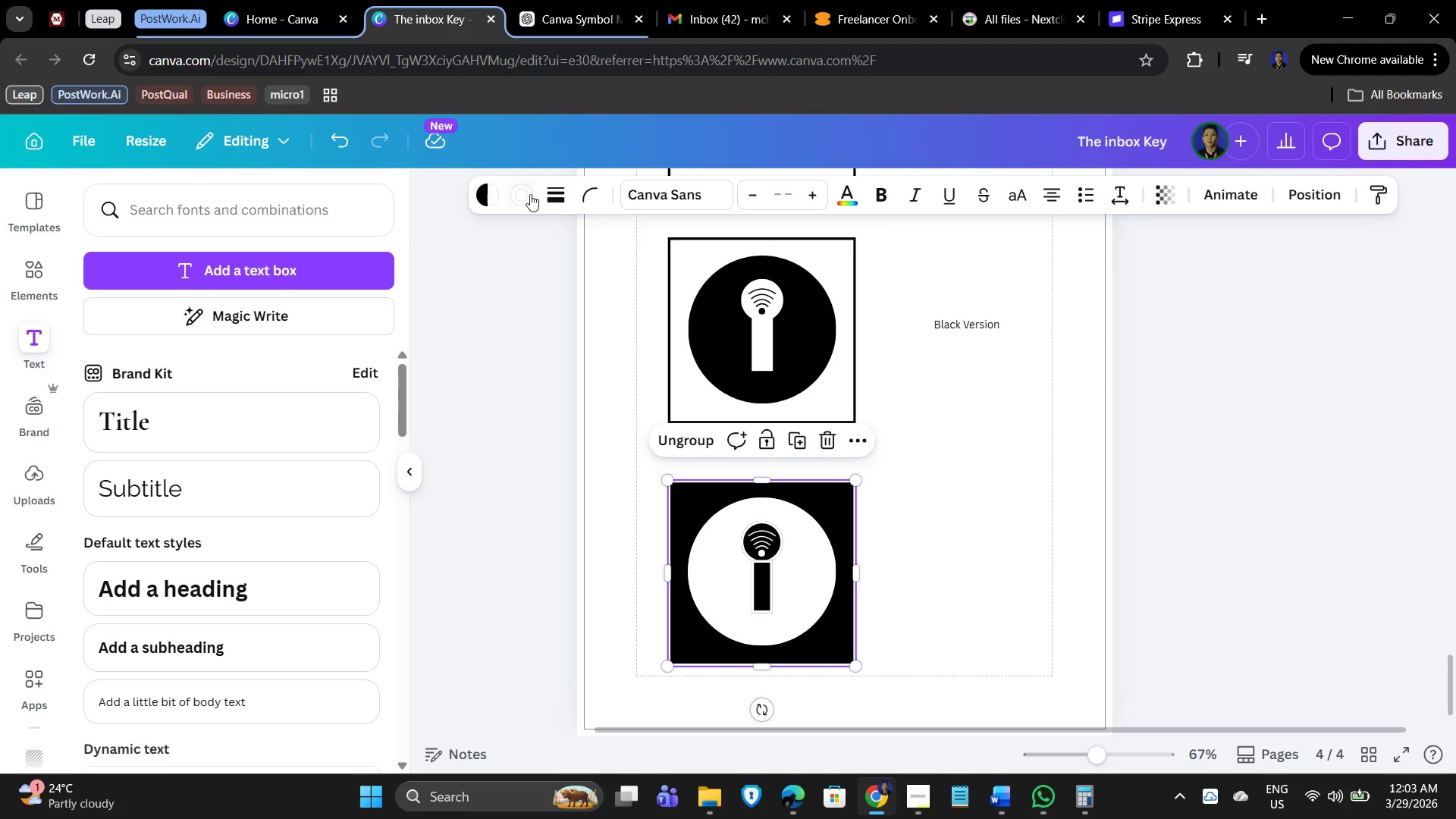 
left_click([551, 188])
 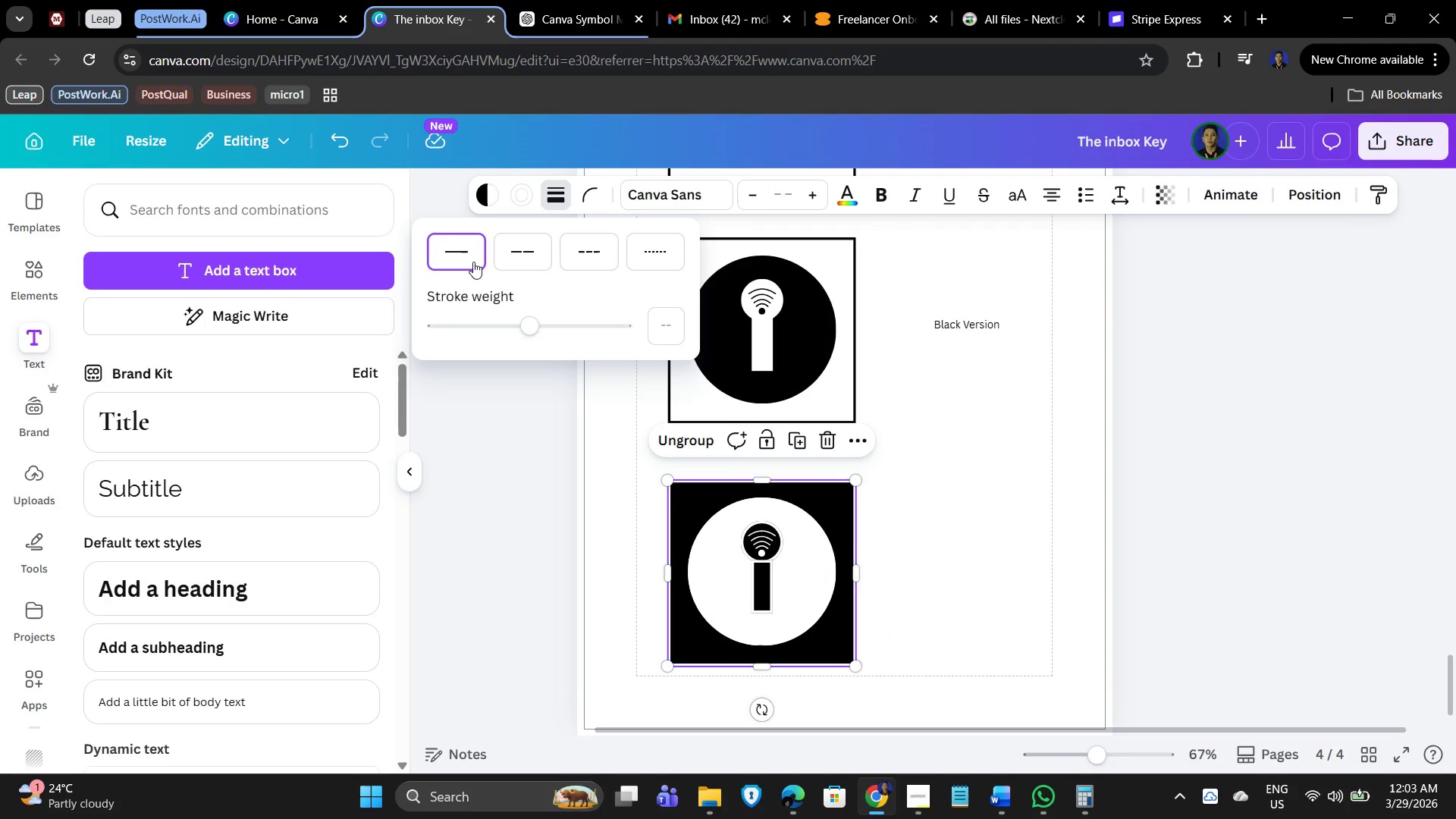 
left_click([447, 246])
 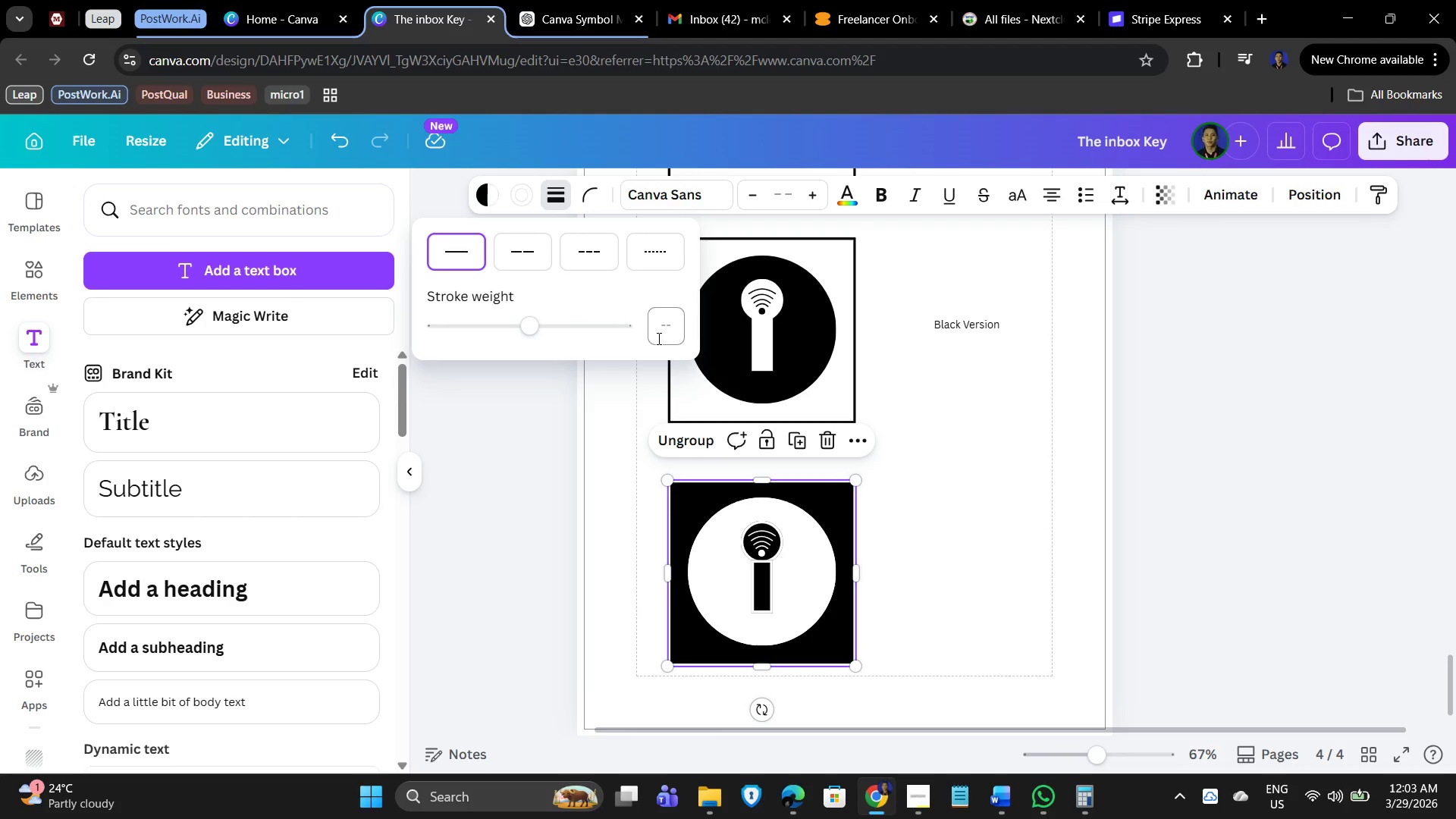 
wait(9.84)
 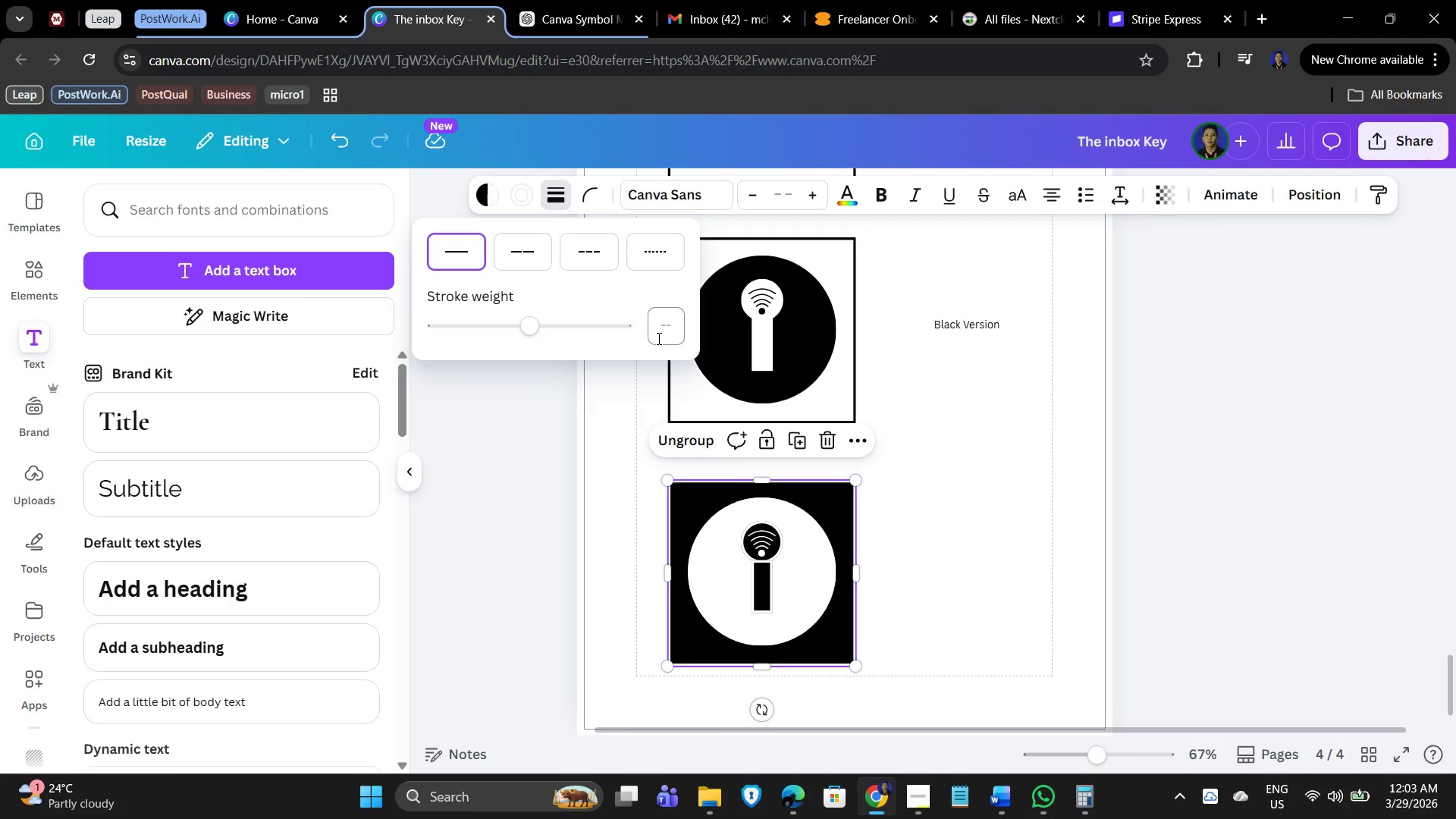 
left_click([974, 504])
 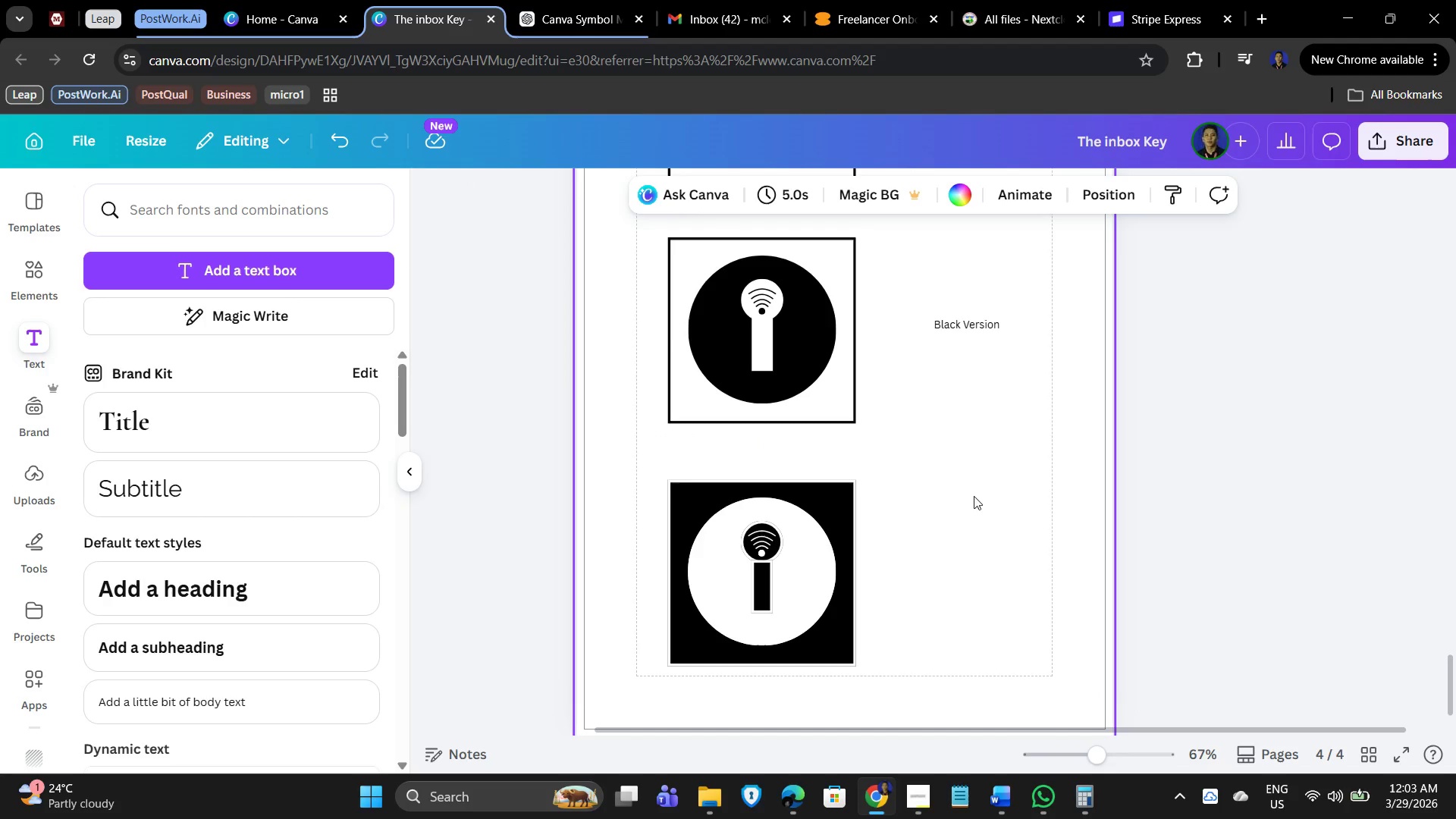 
hold_key(key=ControlLeft, duration=0.61)
 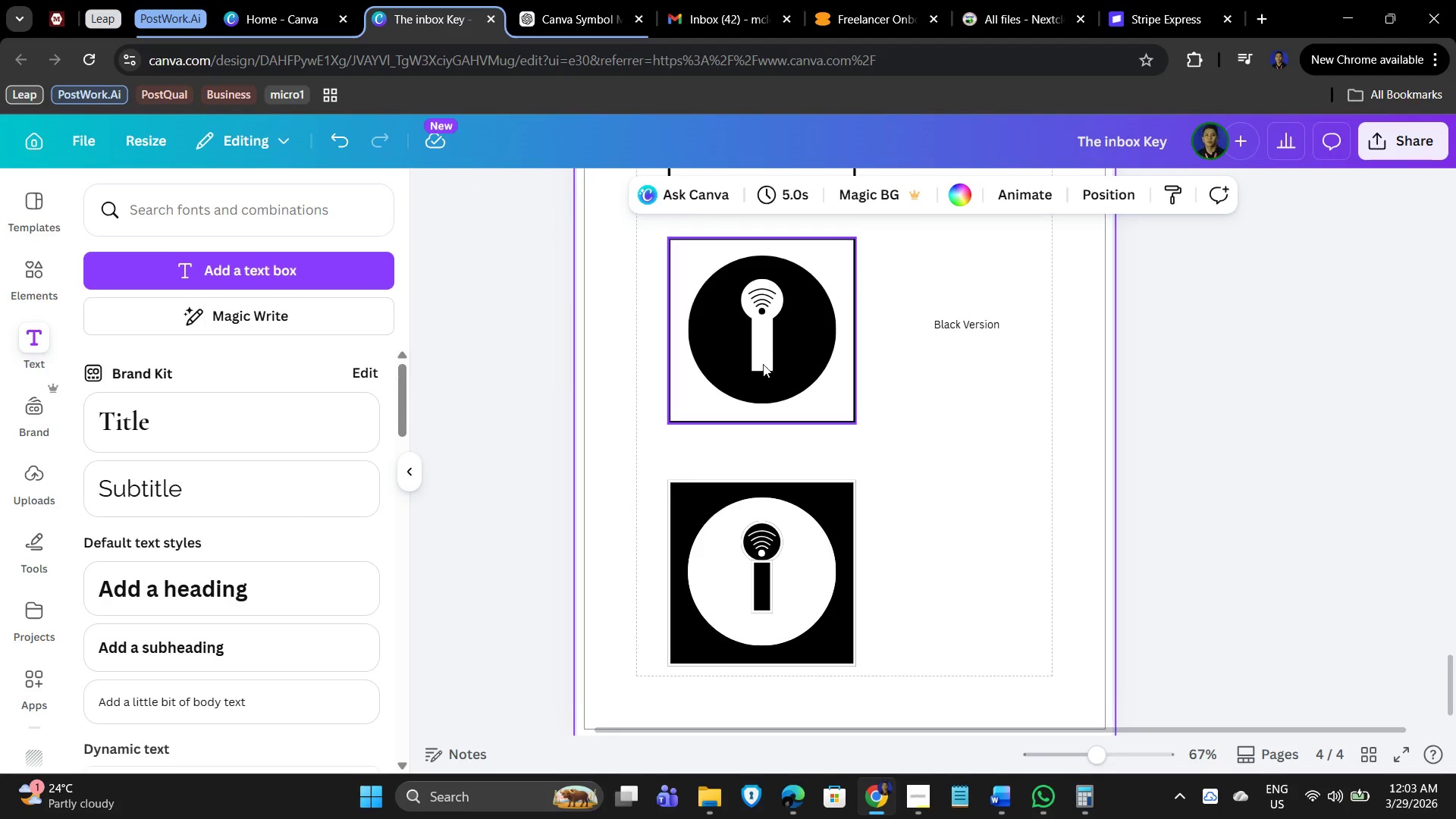 
left_click([762, 358])
 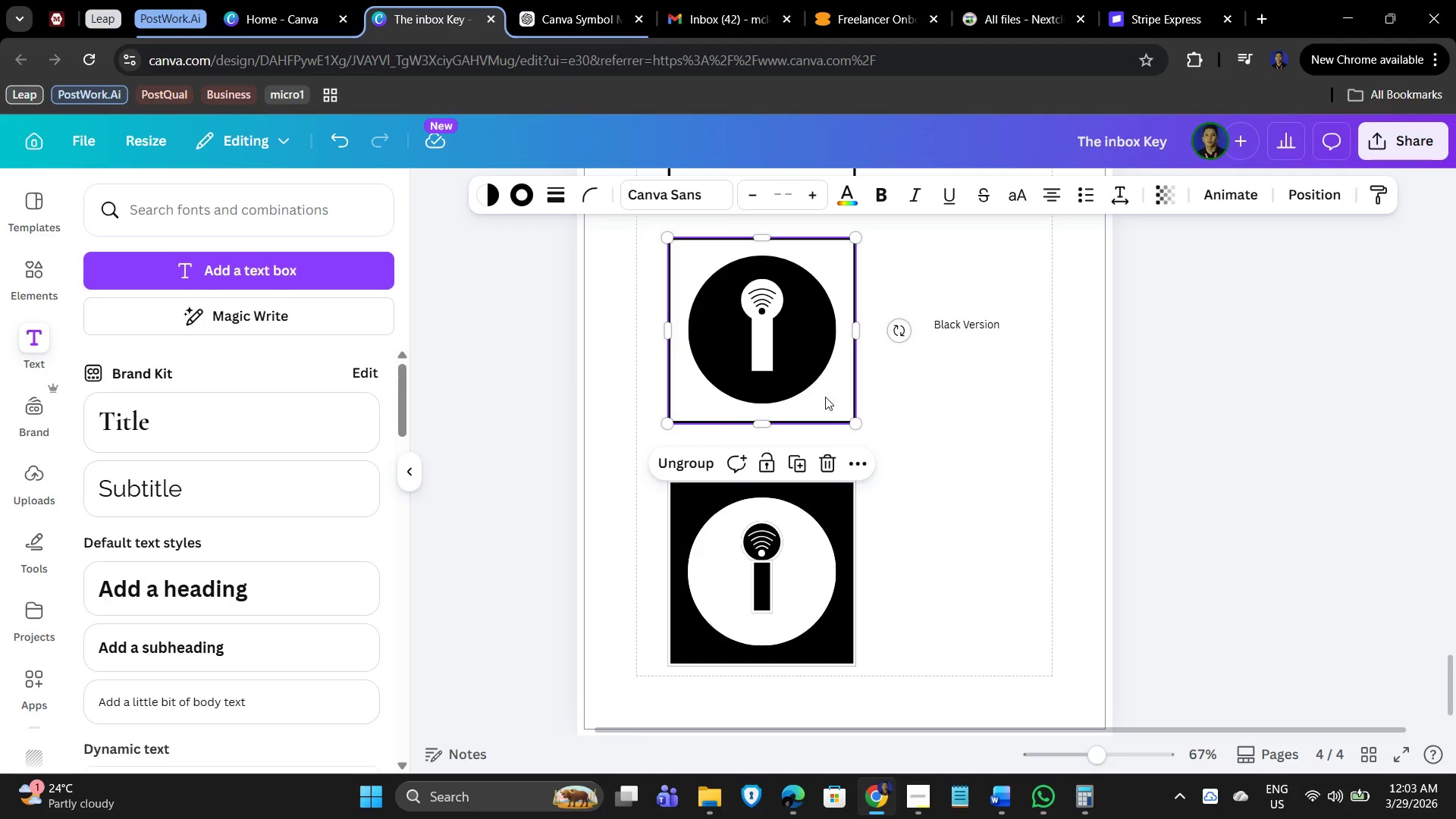 
hold_key(key=ControlLeft, duration=0.48)
scroll: coordinate [933, 459], scroll_direction: up, amount: 5.0
 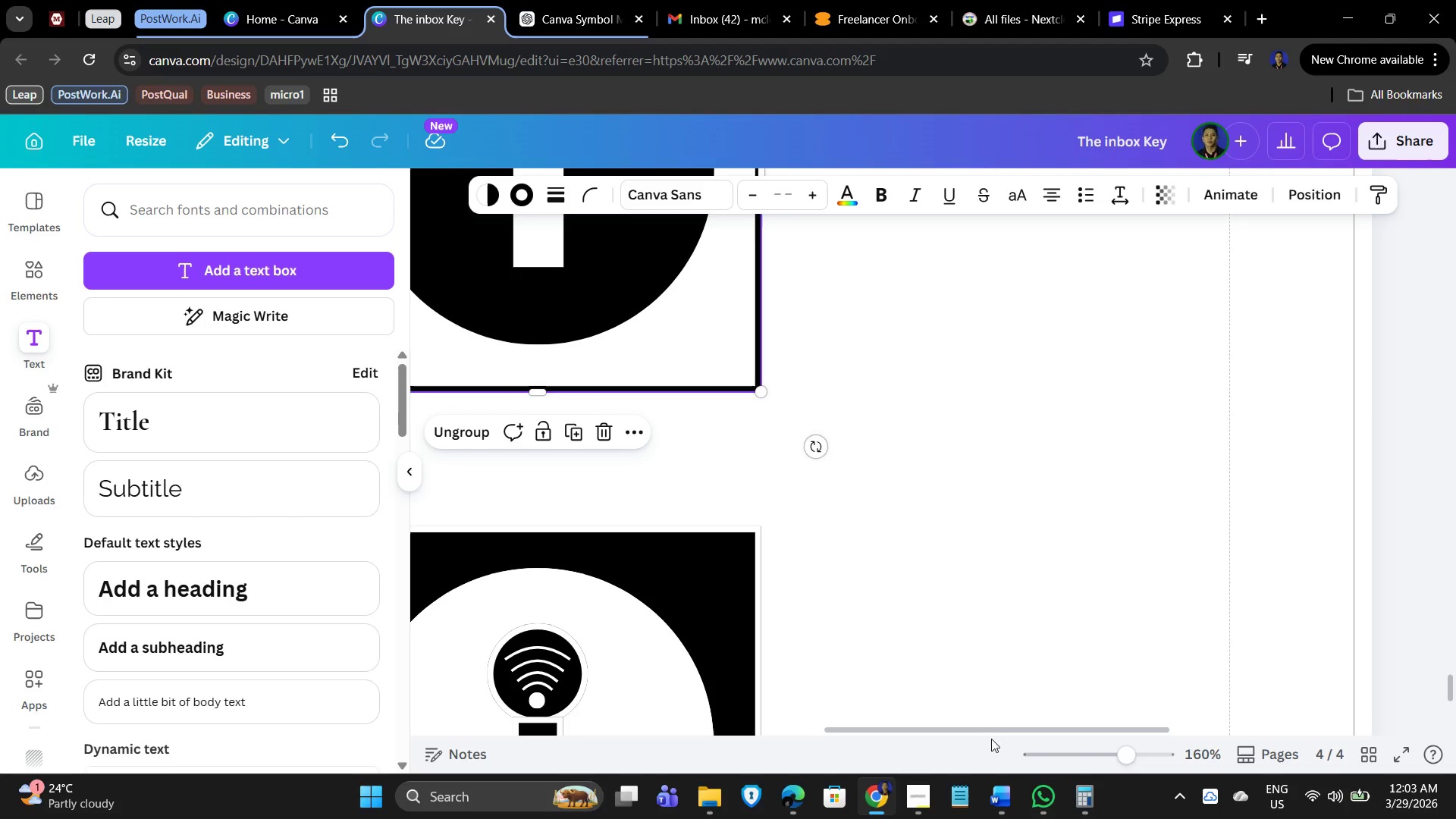 
left_click_drag(start_coordinate=[991, 730], to_coordinate=[849, 712])
 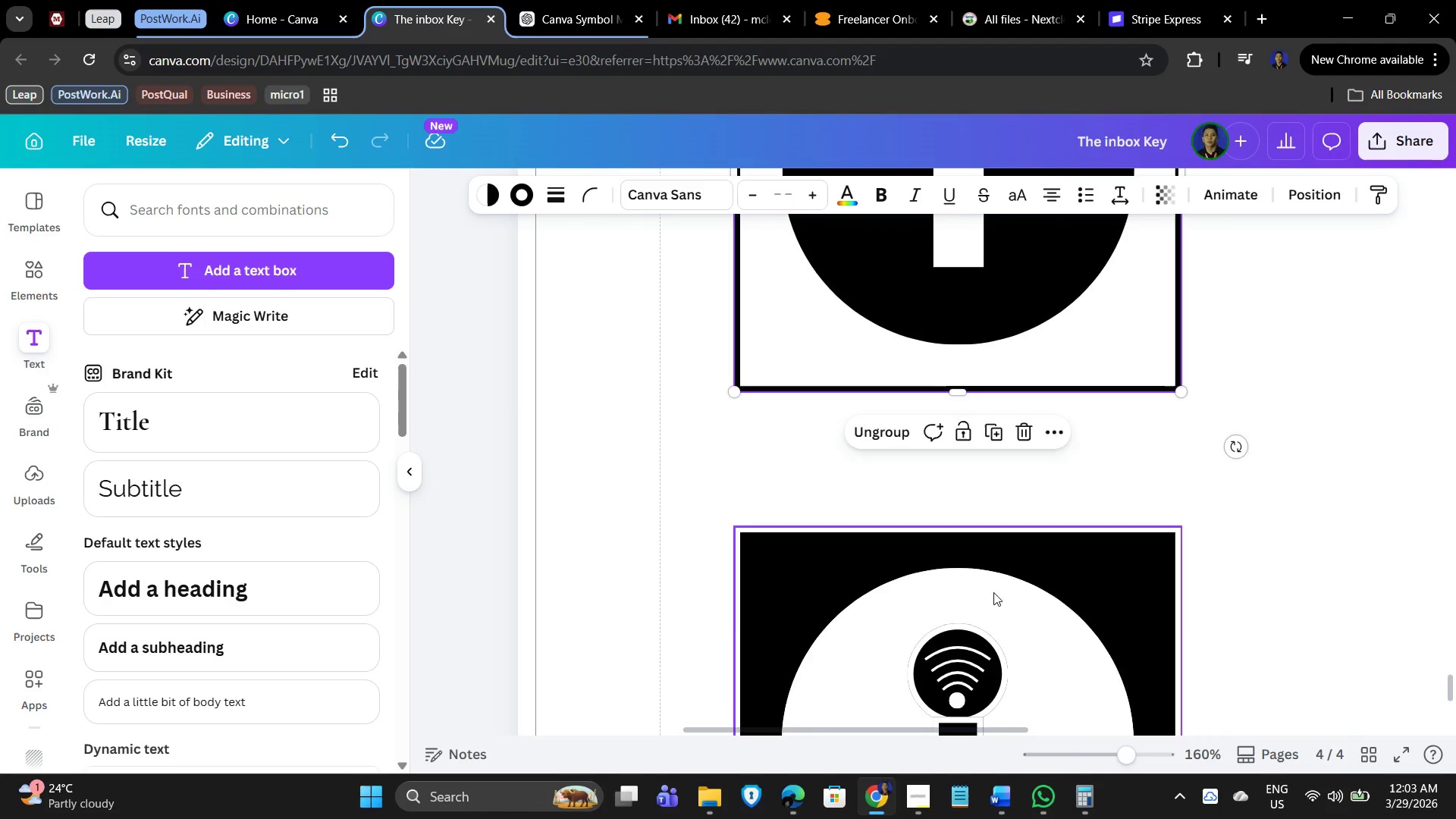 
scroll: coordinate [1001, 582], scroll_direction: up, amount: 4.0
 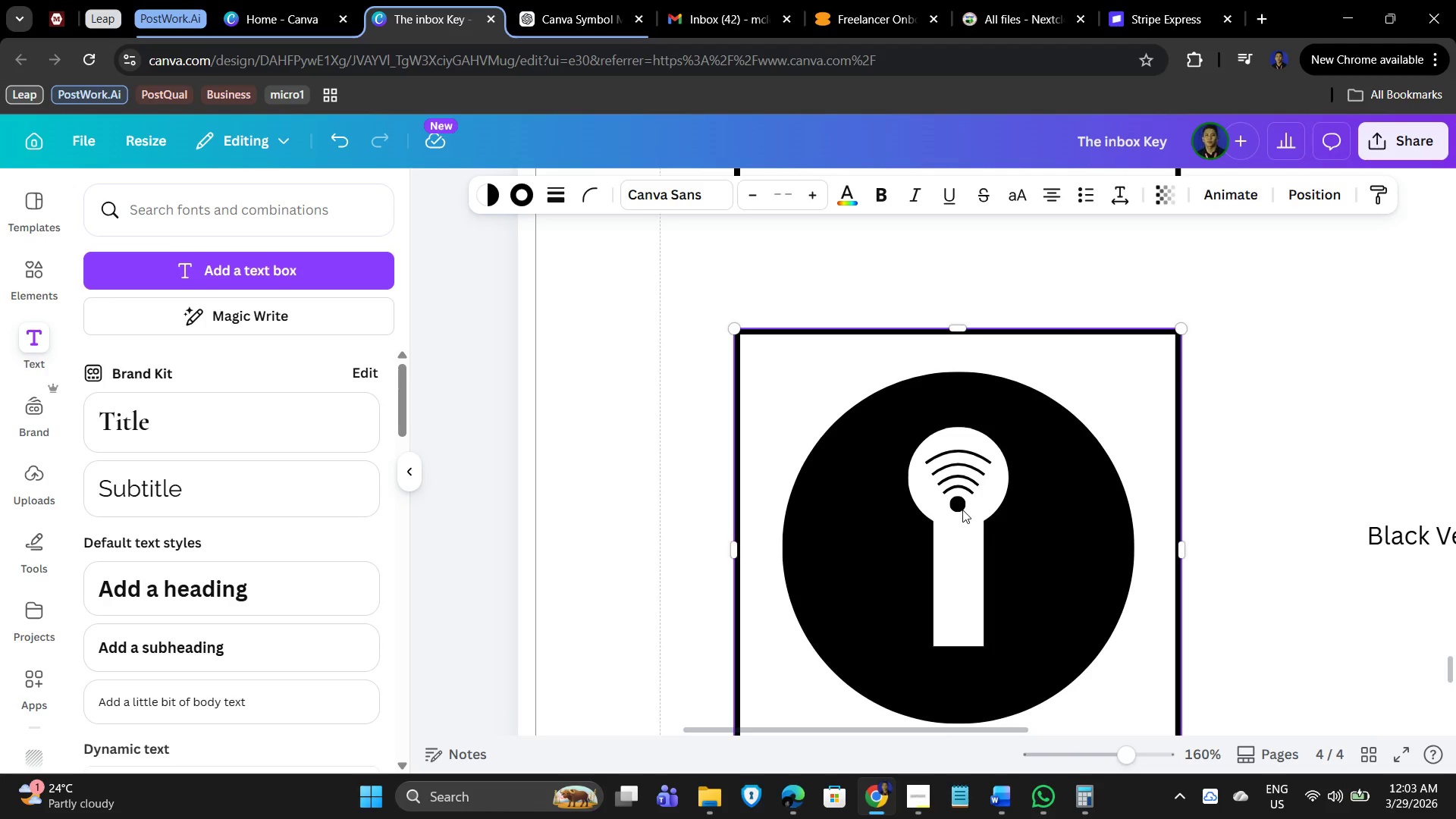 
left_click([962, 510])
 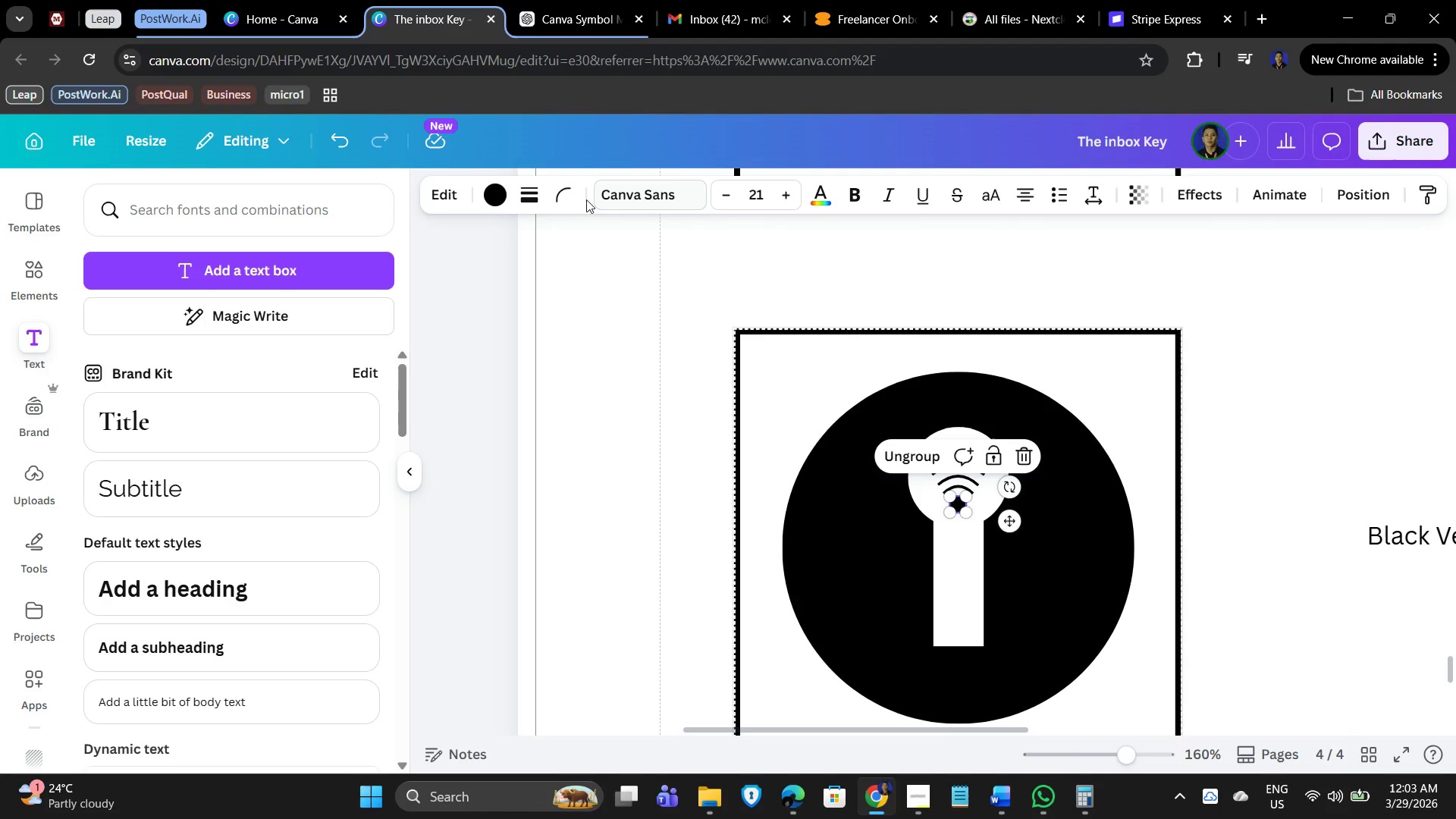 
left_click([538, 194])
 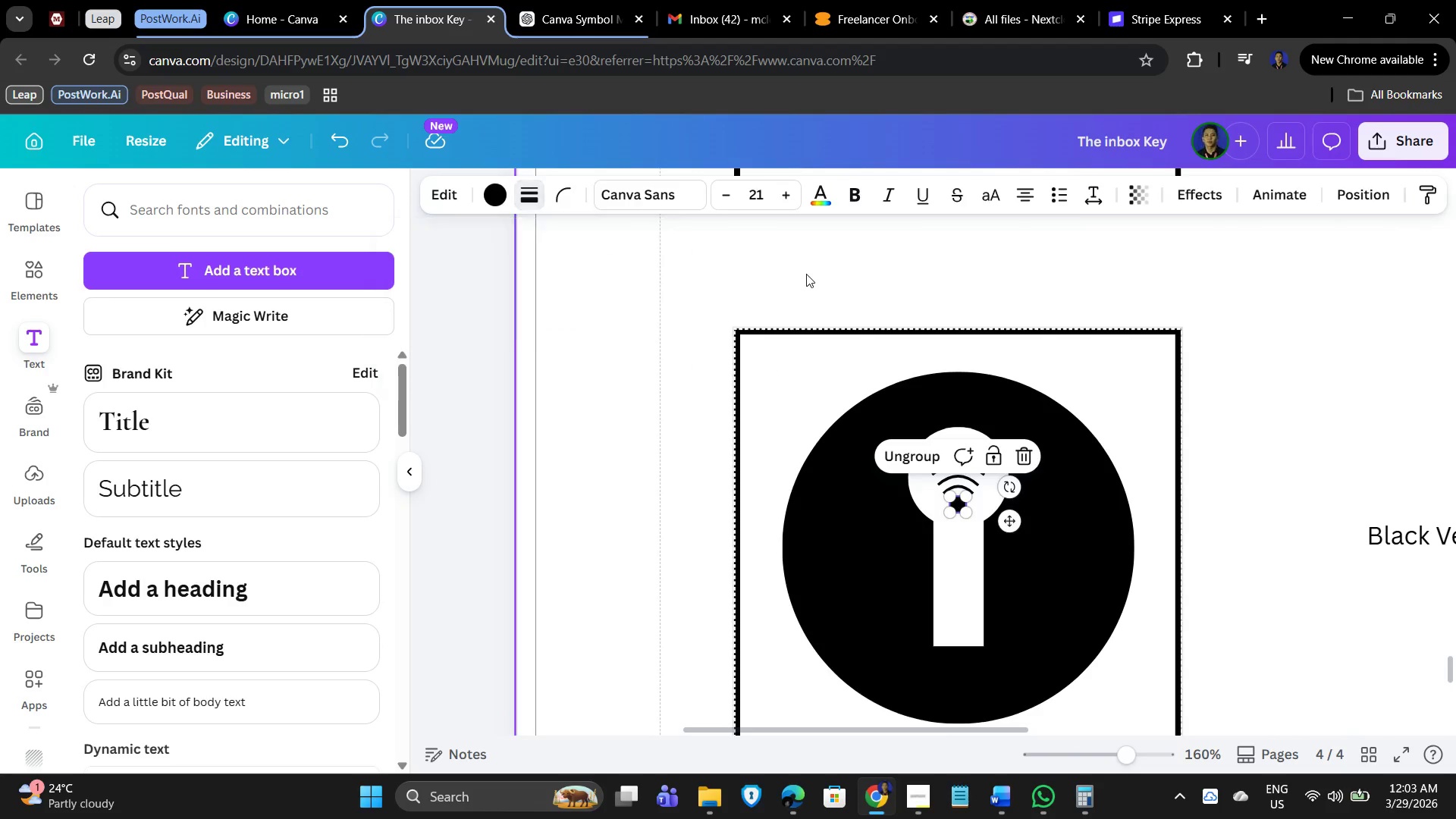 
scroll: coordinate [1028, 570], scroll_direction: down, amount: 7.0
 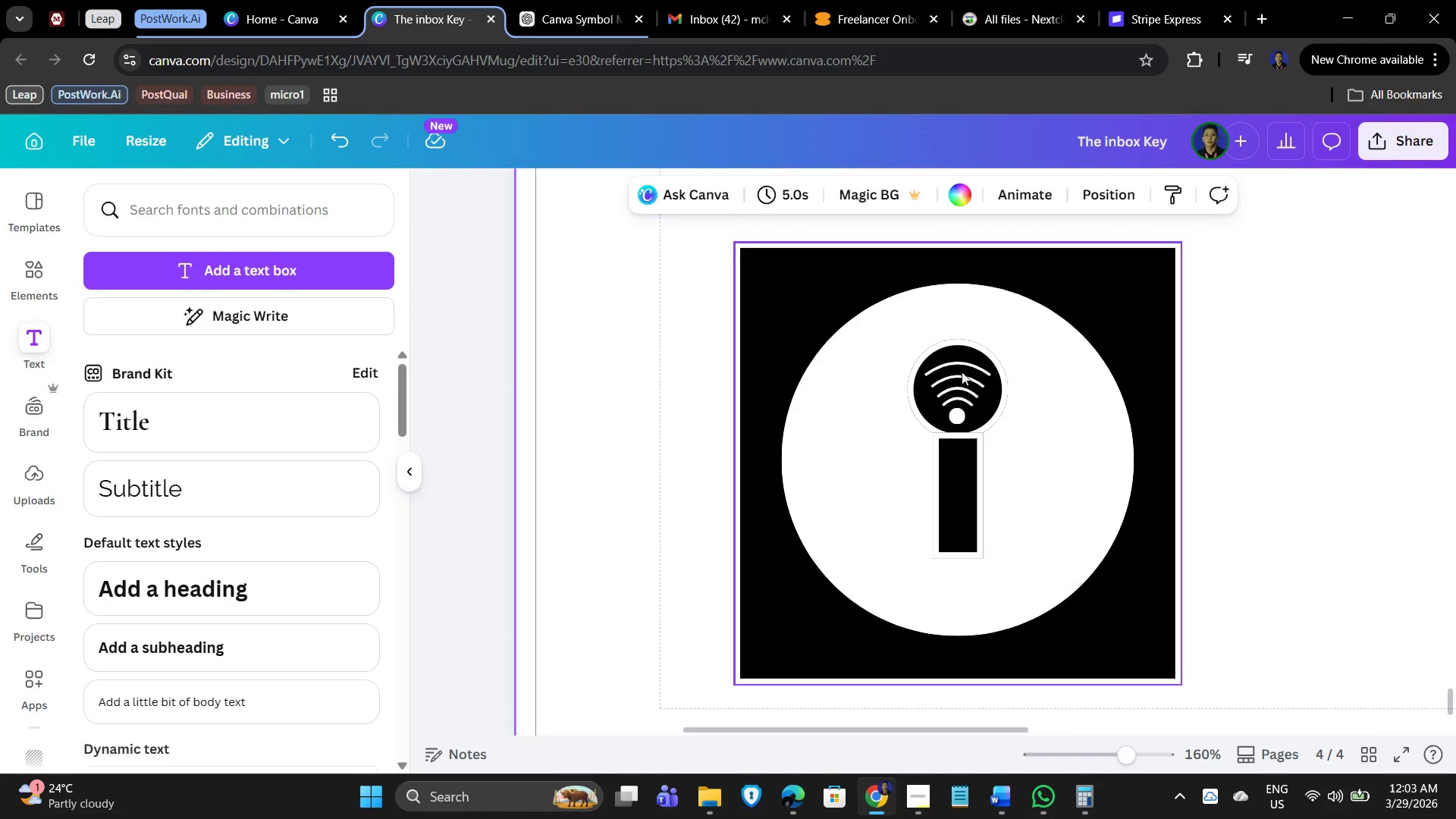 
left_click([964, 362])
 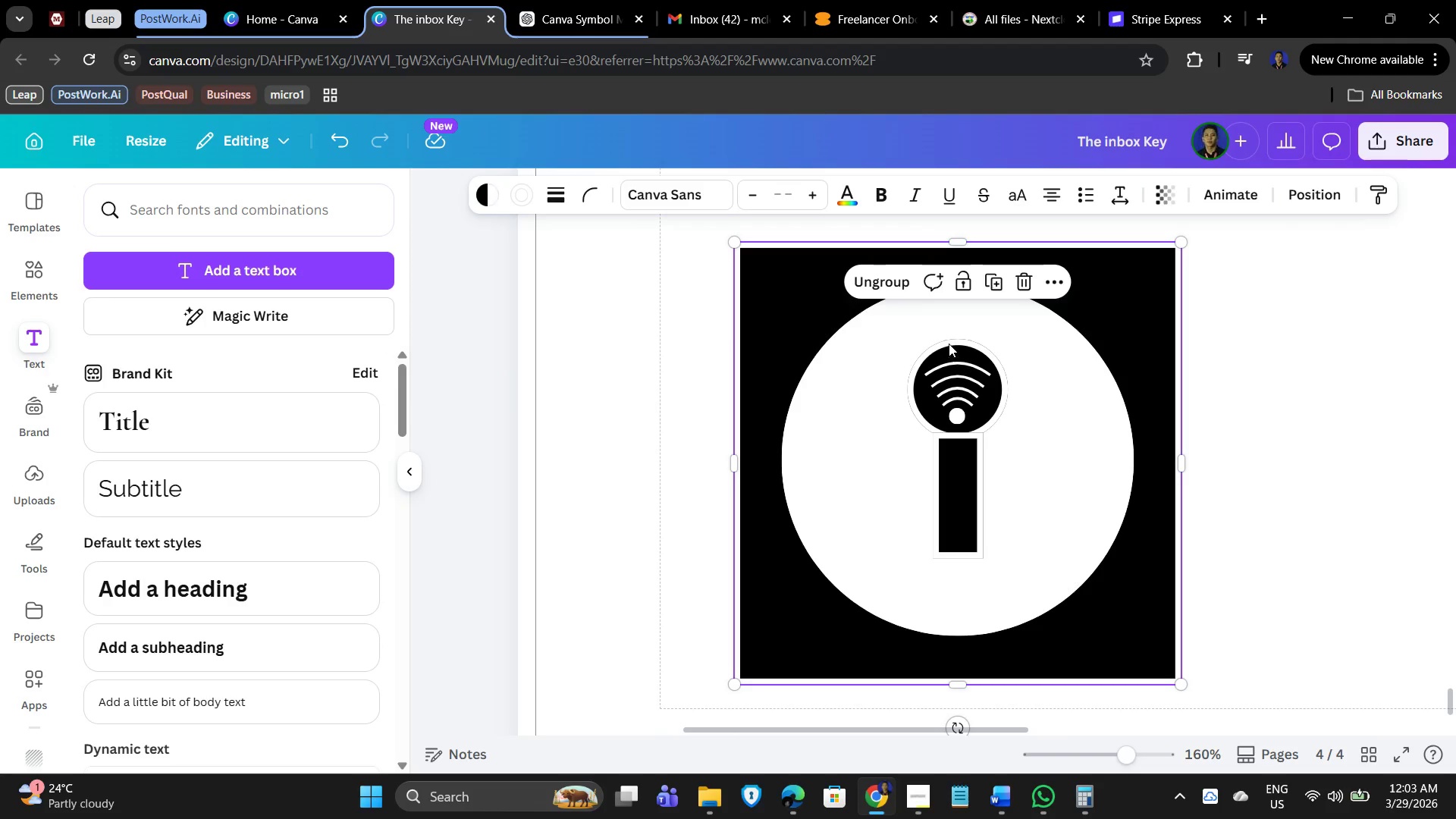 
left_click([949, 344])
 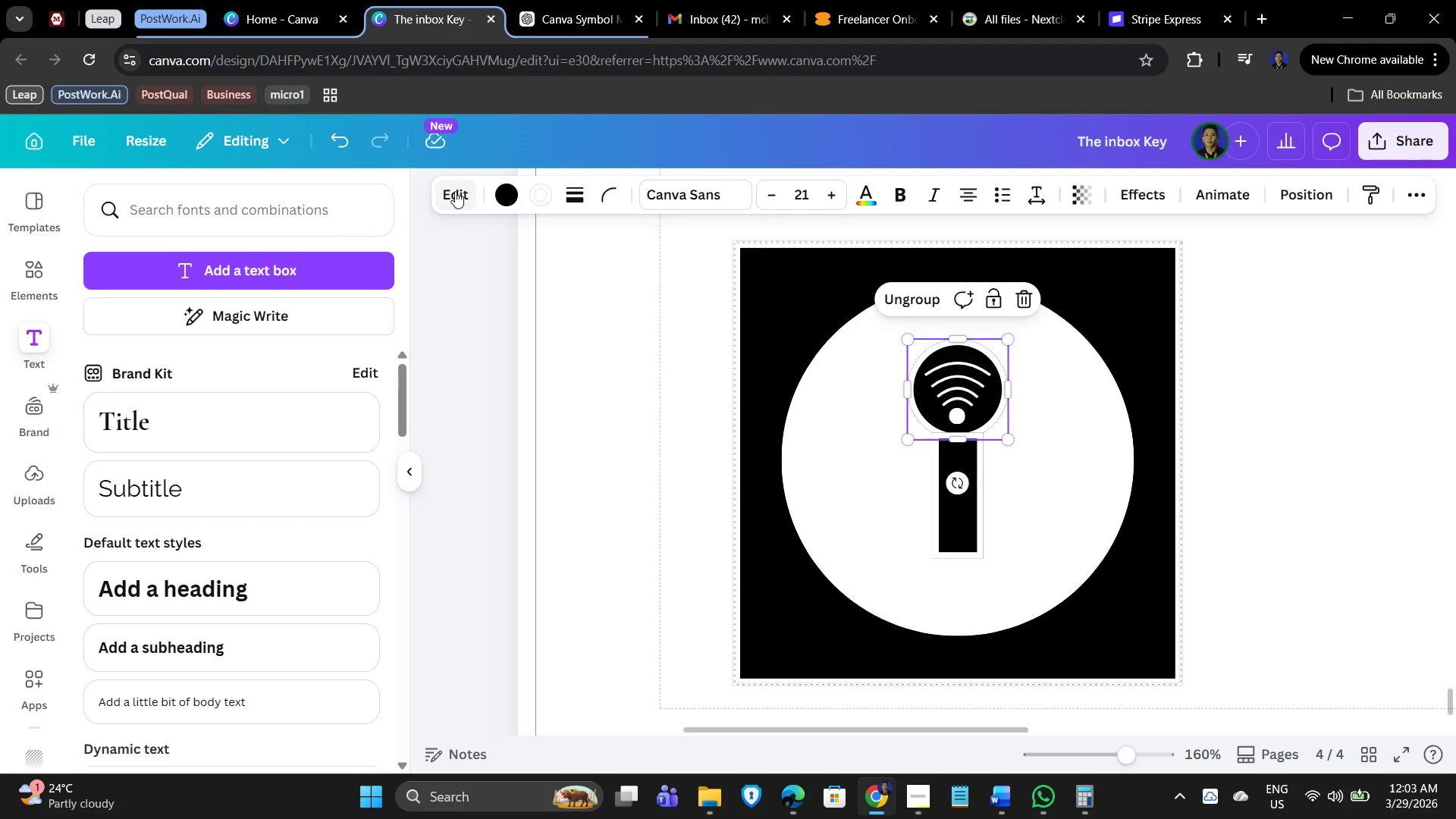 
left_click([545, 198])
 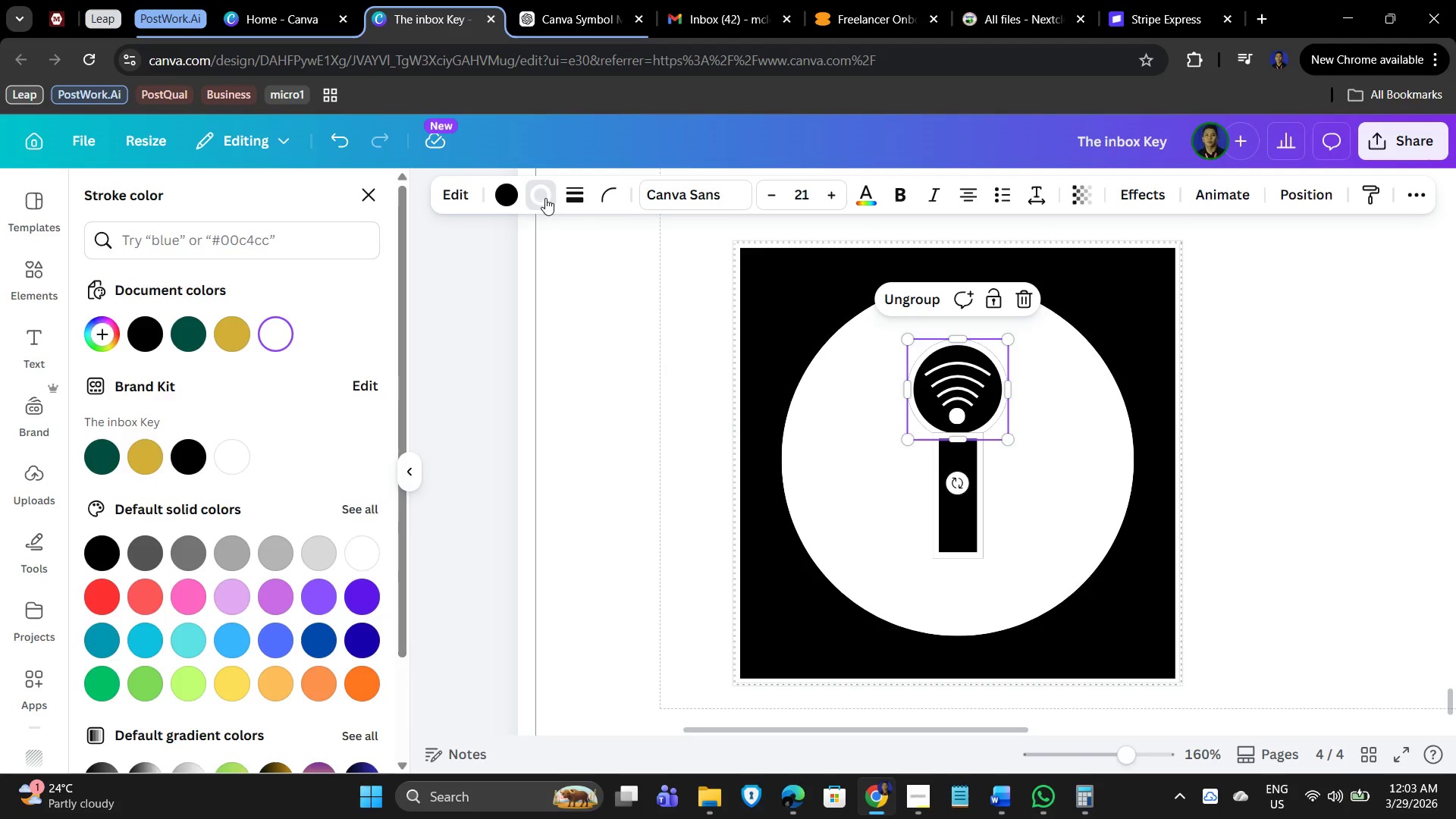 
left_click([545, 198])
 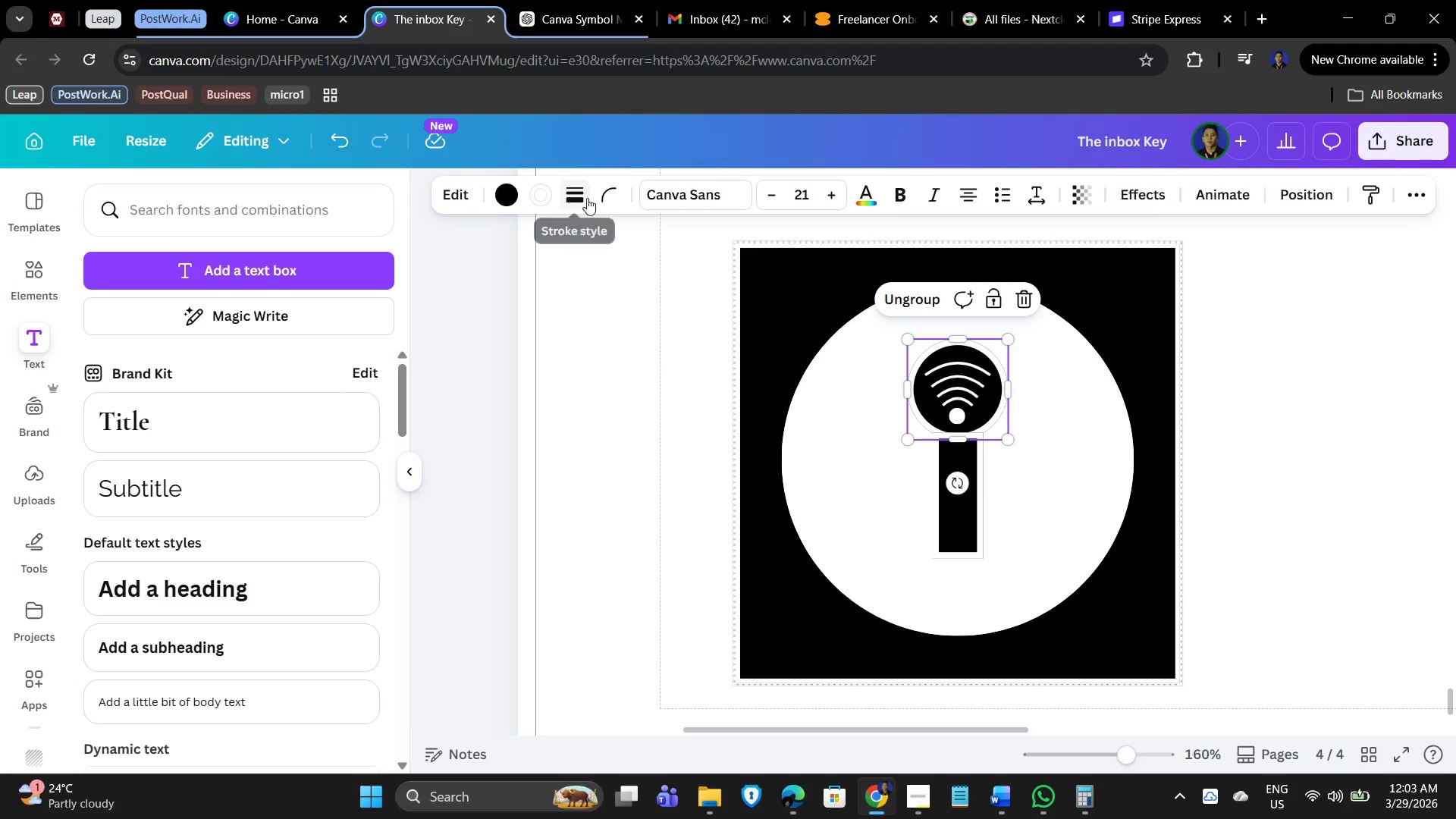 
left_click([588, 197])
 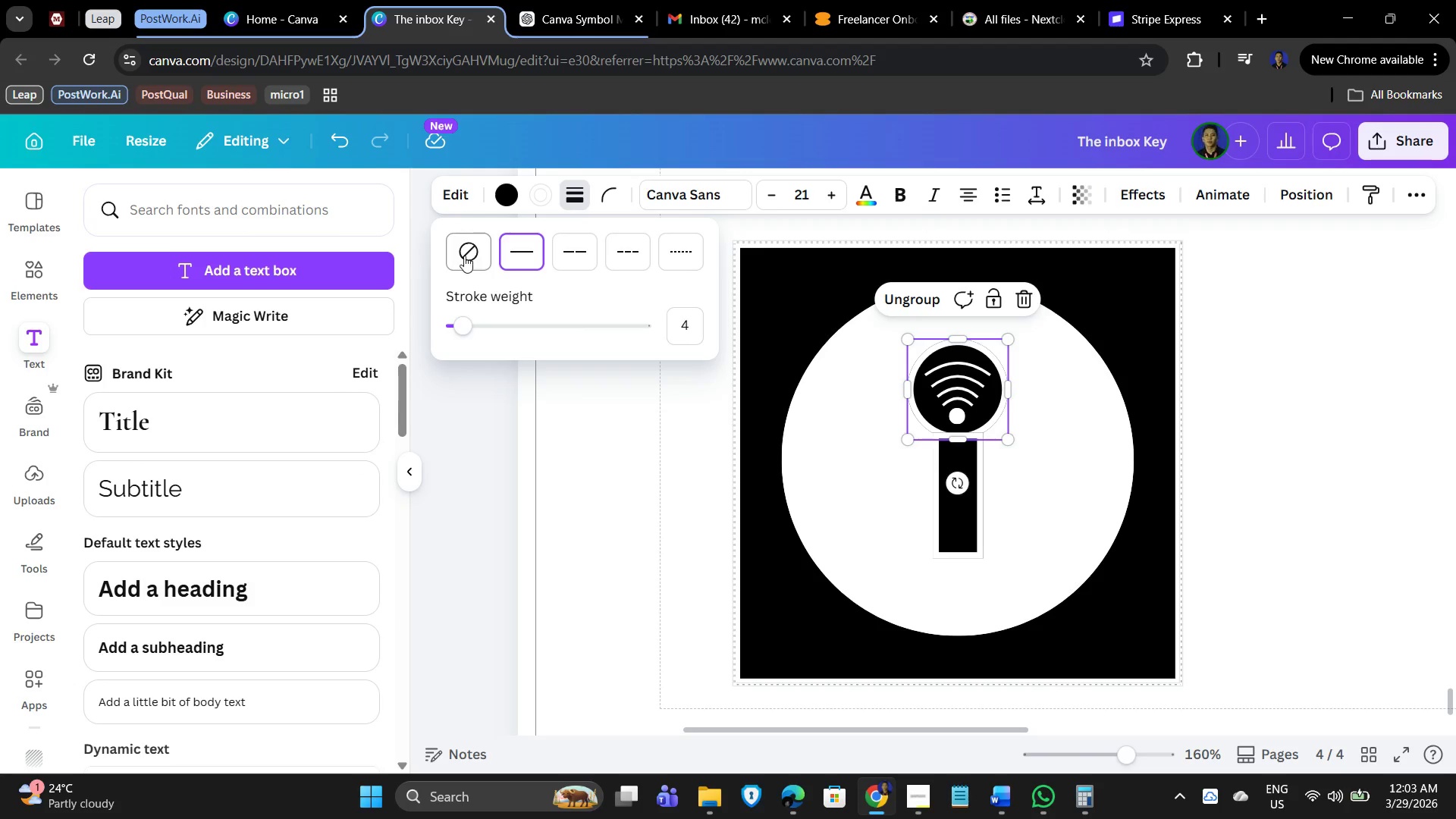 
left_click([463, 257])
 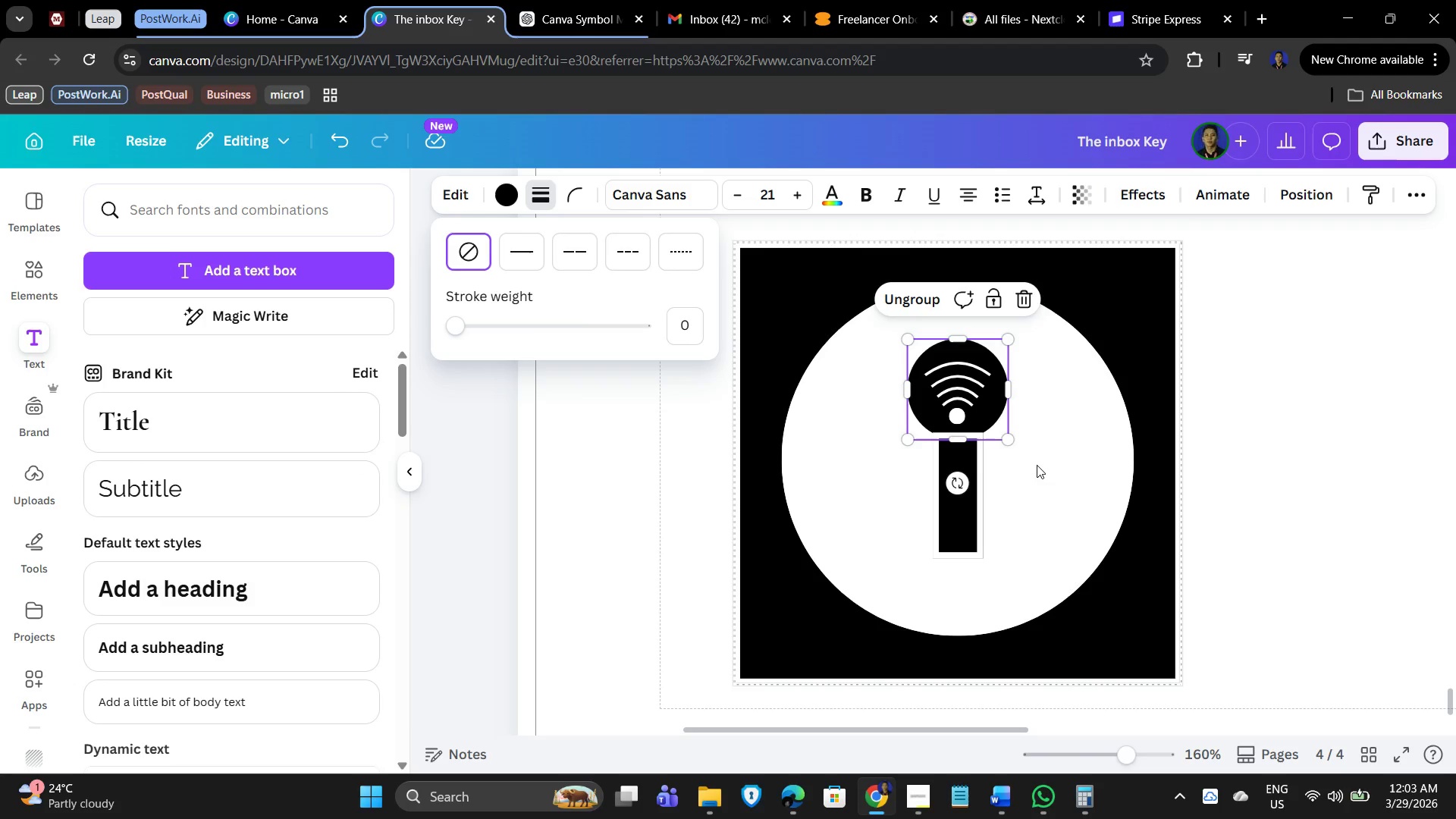 
left_click([1040, 460])
 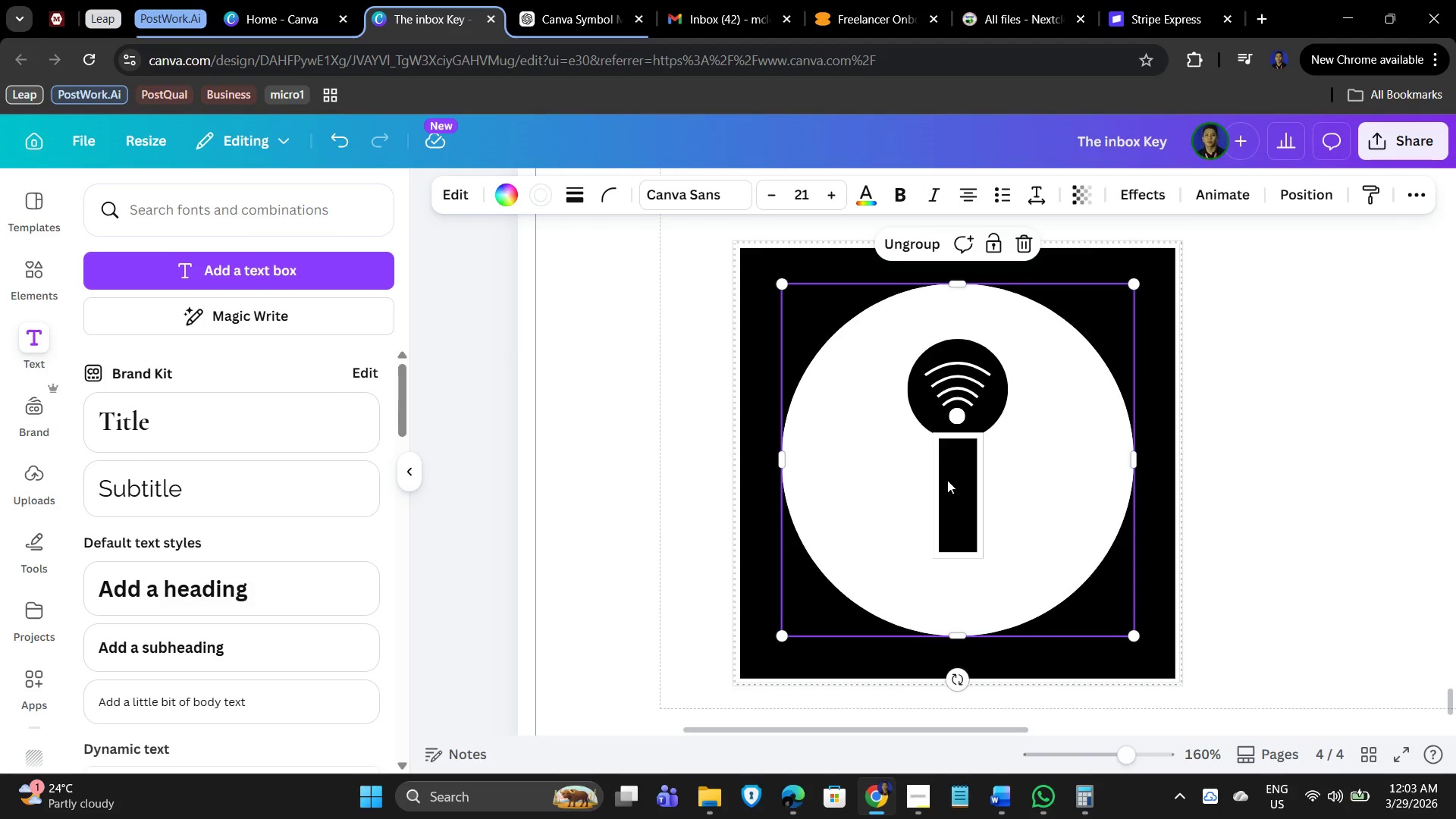 
left_click([947, 480])
 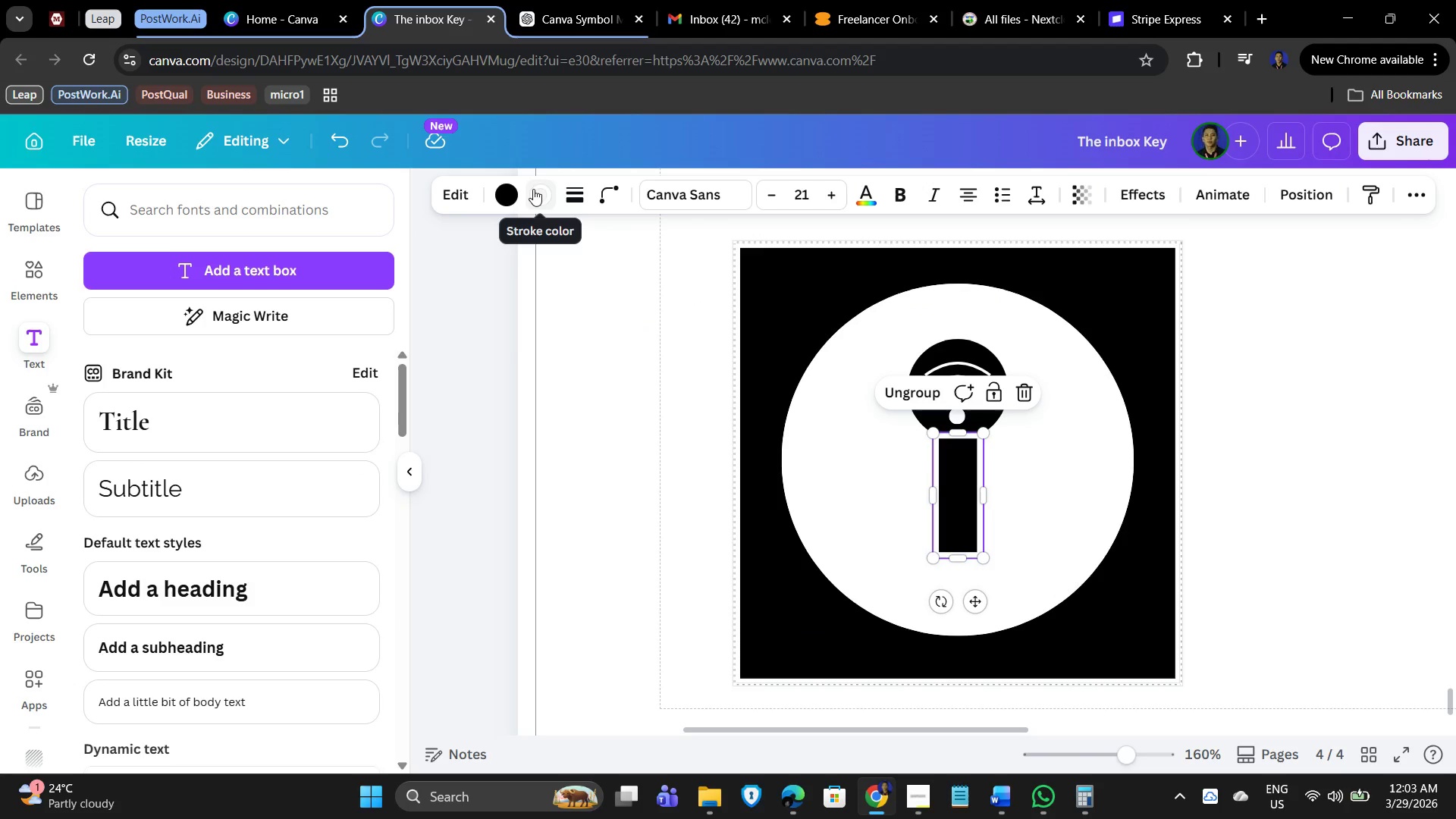 
left_click([581, 193])
 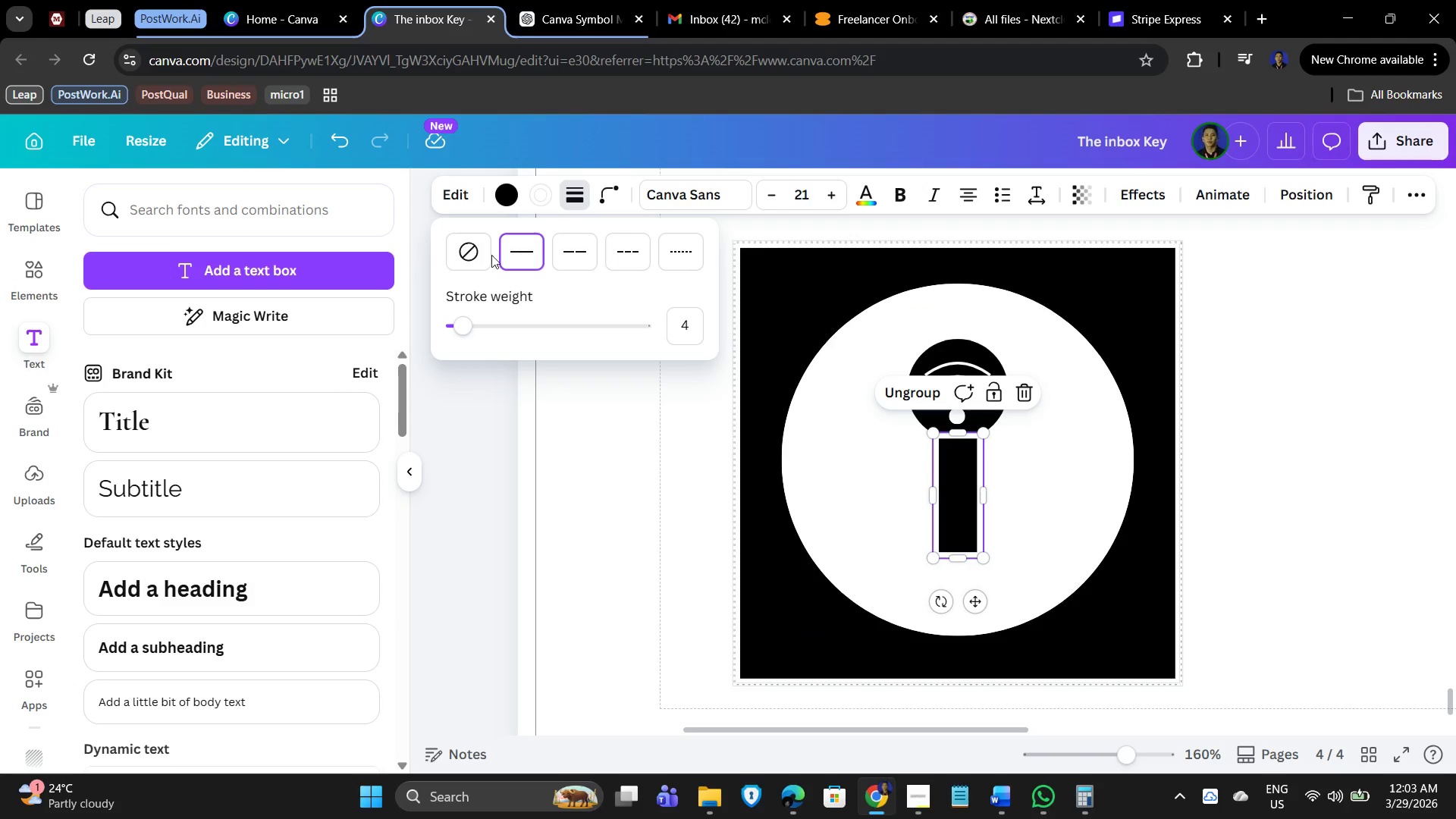 
left_click([471, 248])
 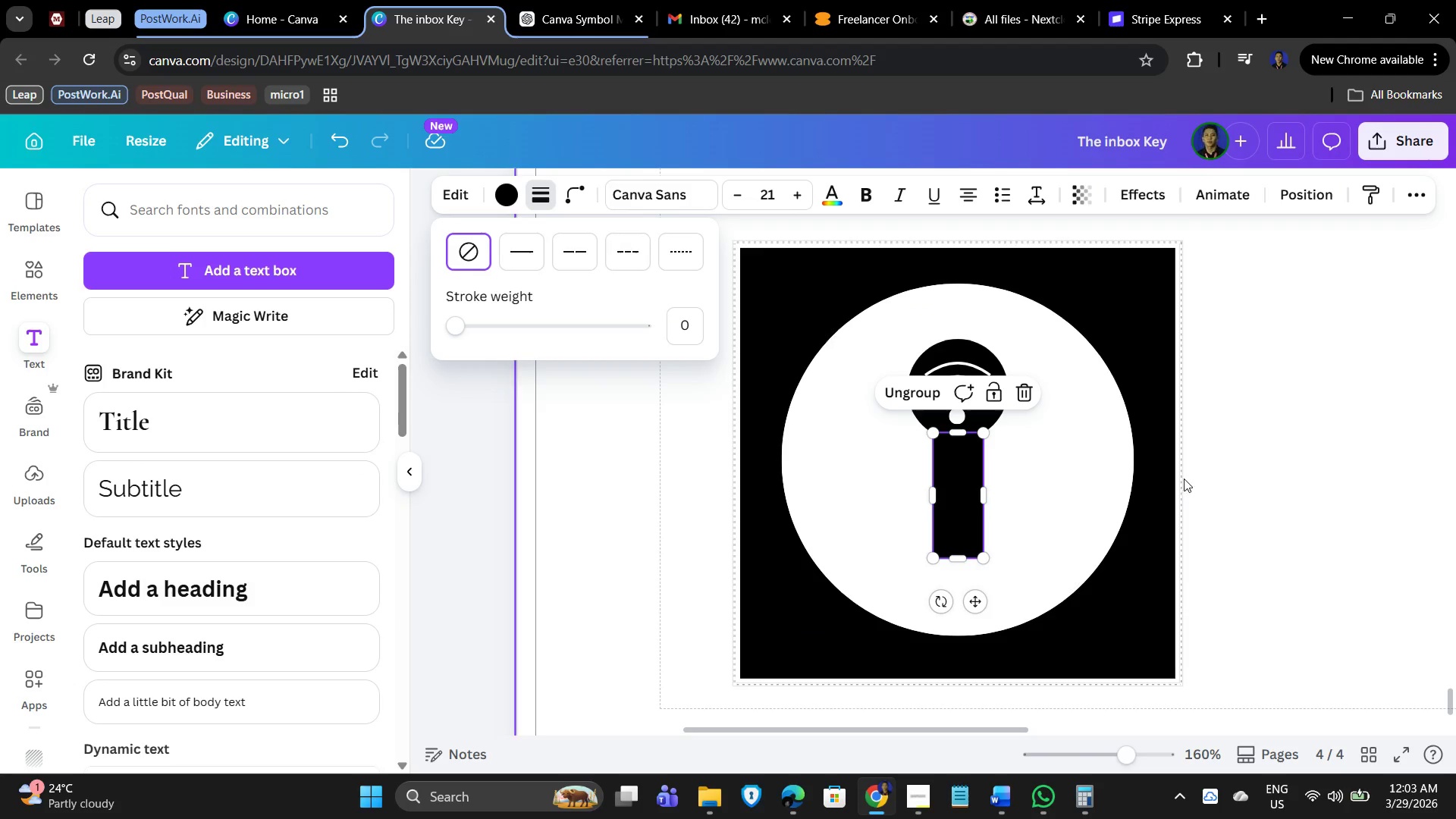 
left_click([1159, 479])
 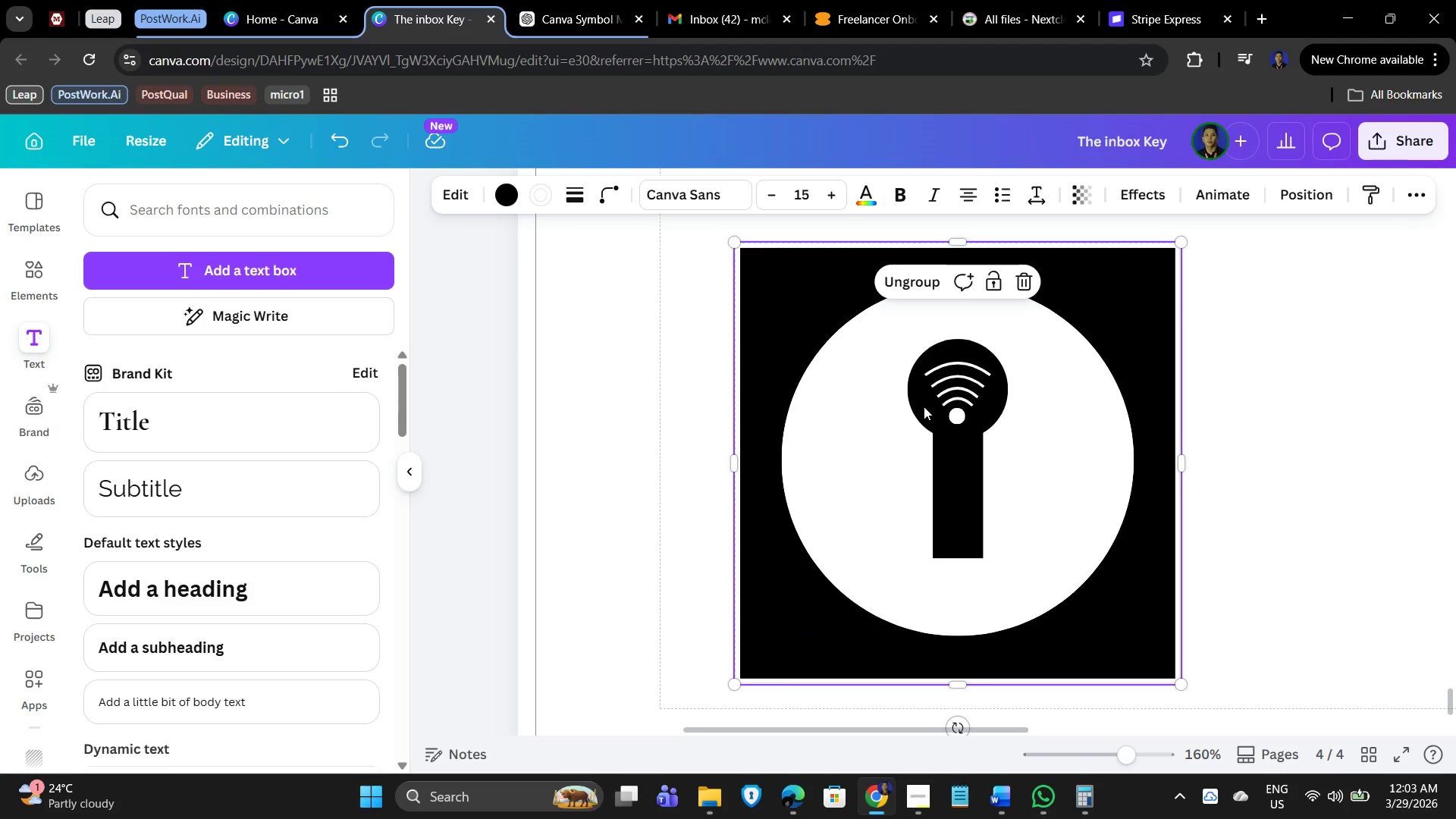 
left_click([957, 387])
 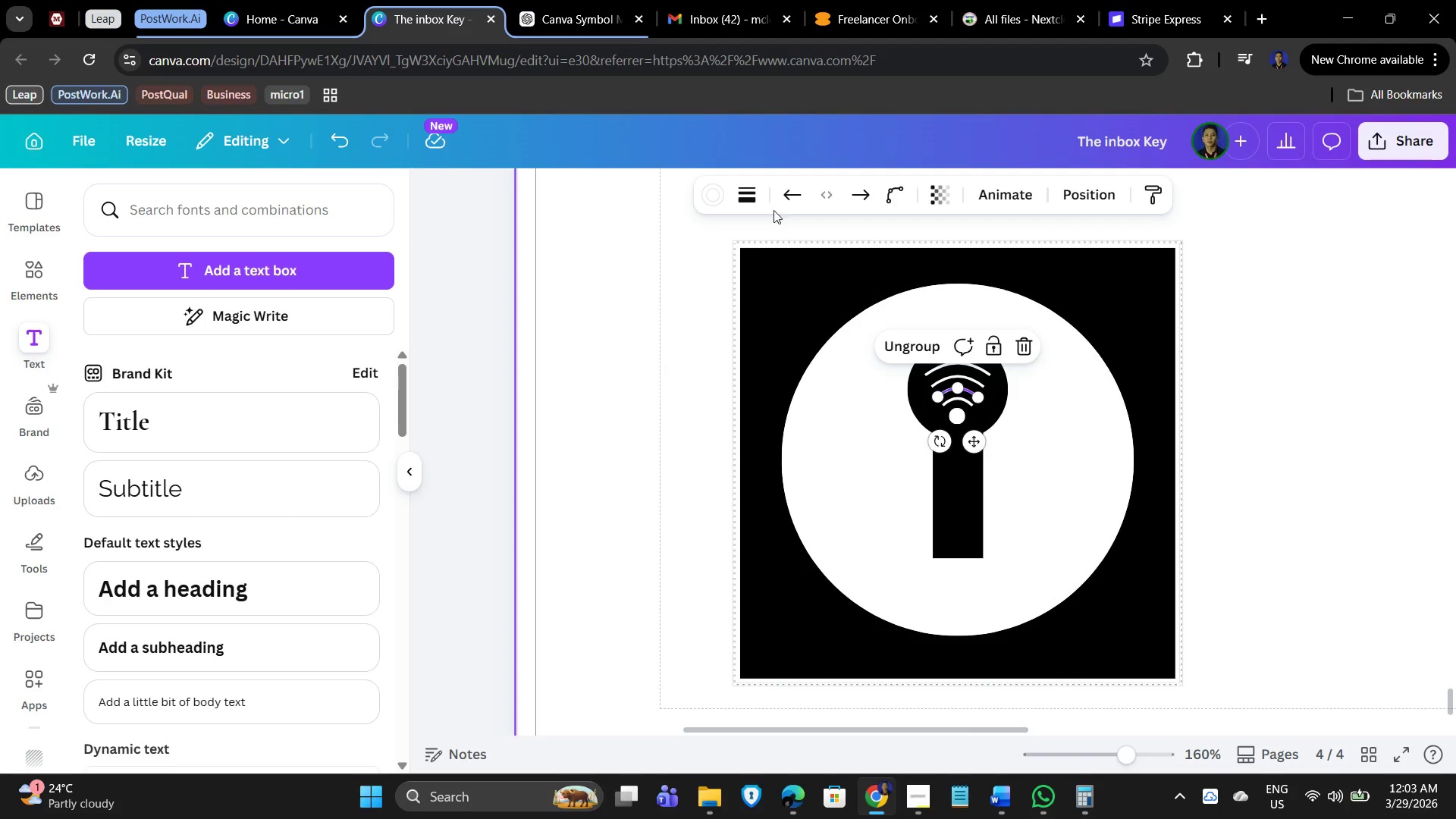 
left_click([739, 192])
 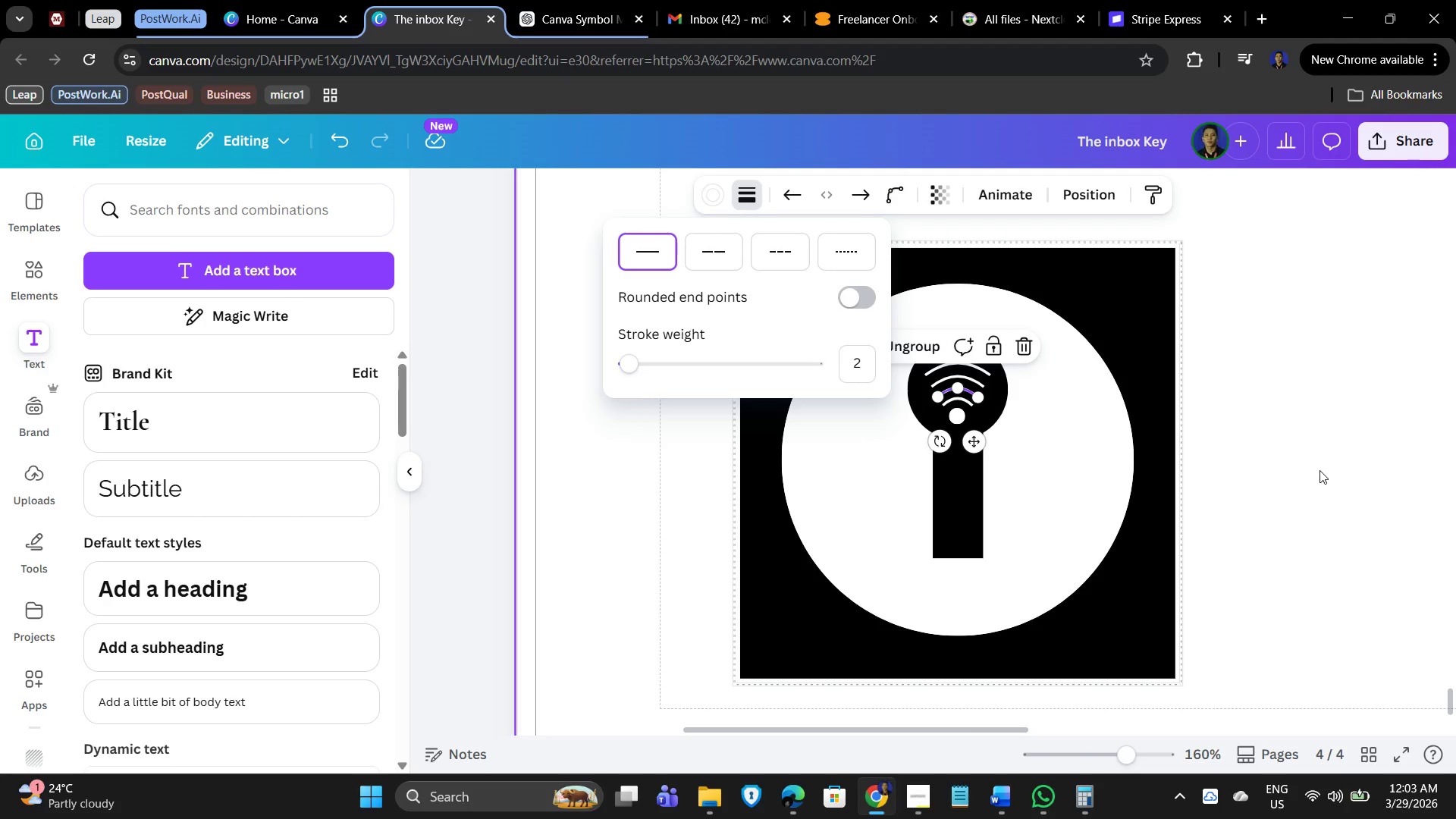 
wait(6.44)
 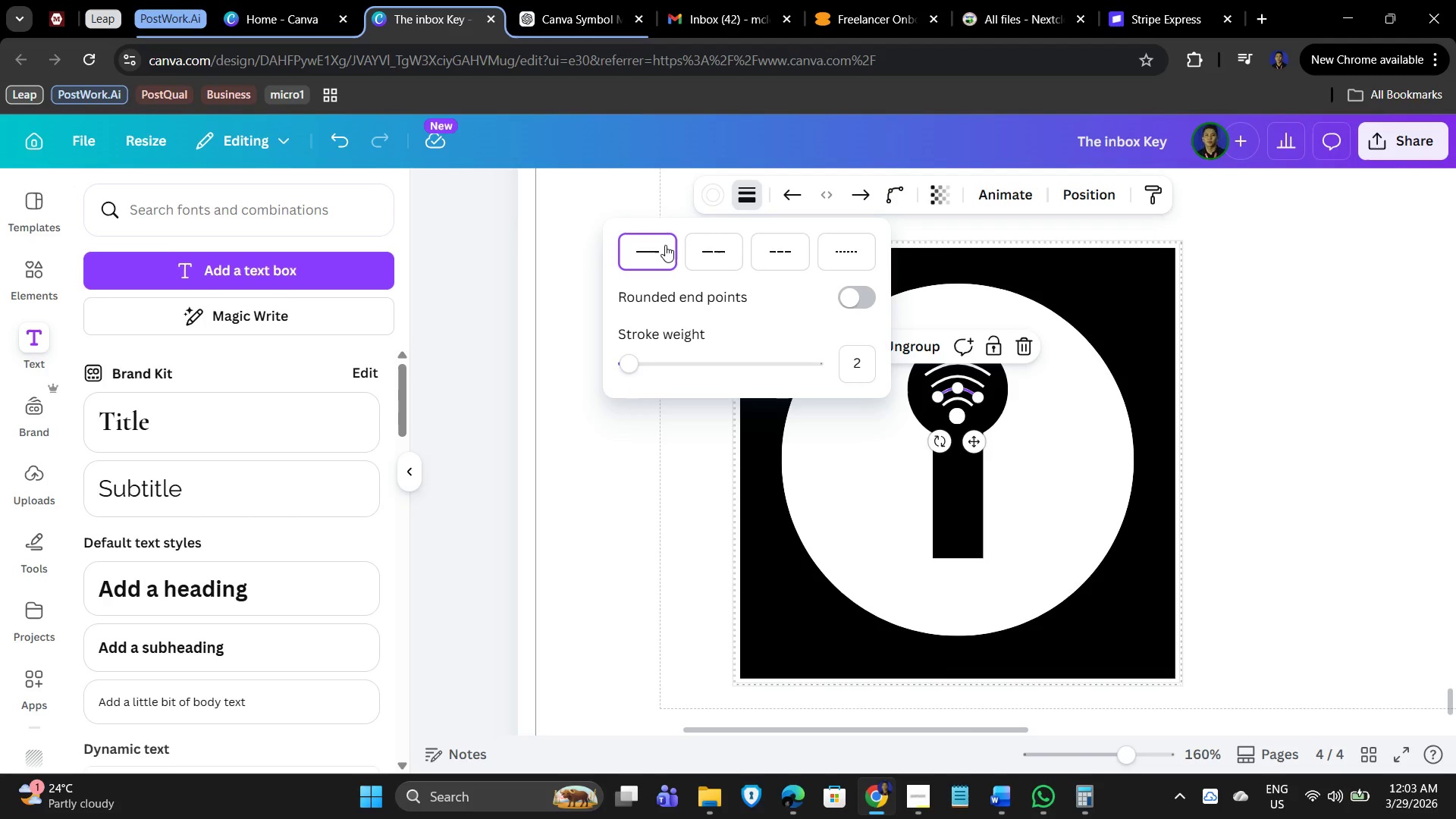 
scroll: coordinate [1005, 432], scroll_direction: up, amount: 7.0
 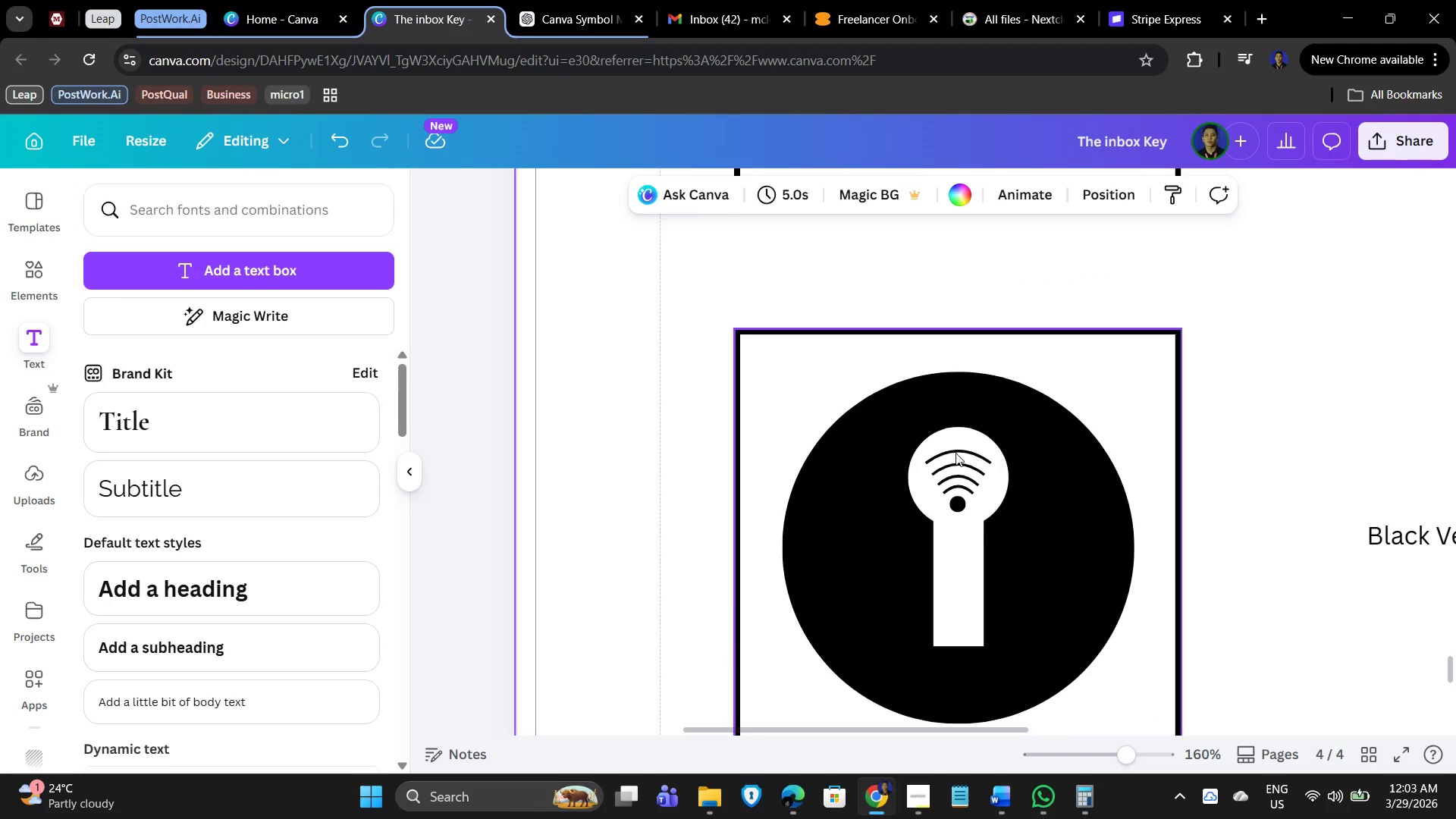 
left_click([956, 453])
 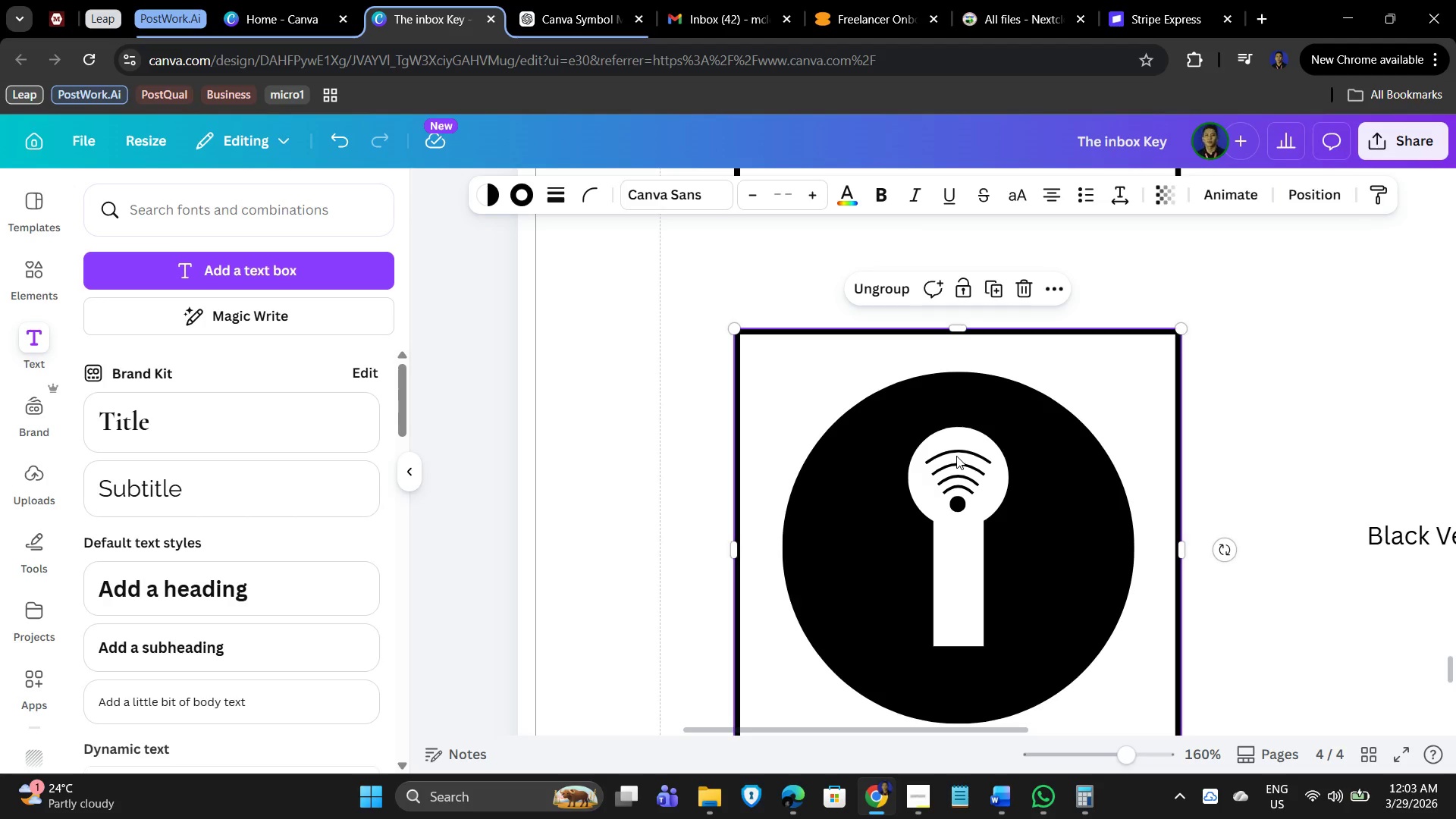 
double_click([956, 456])
 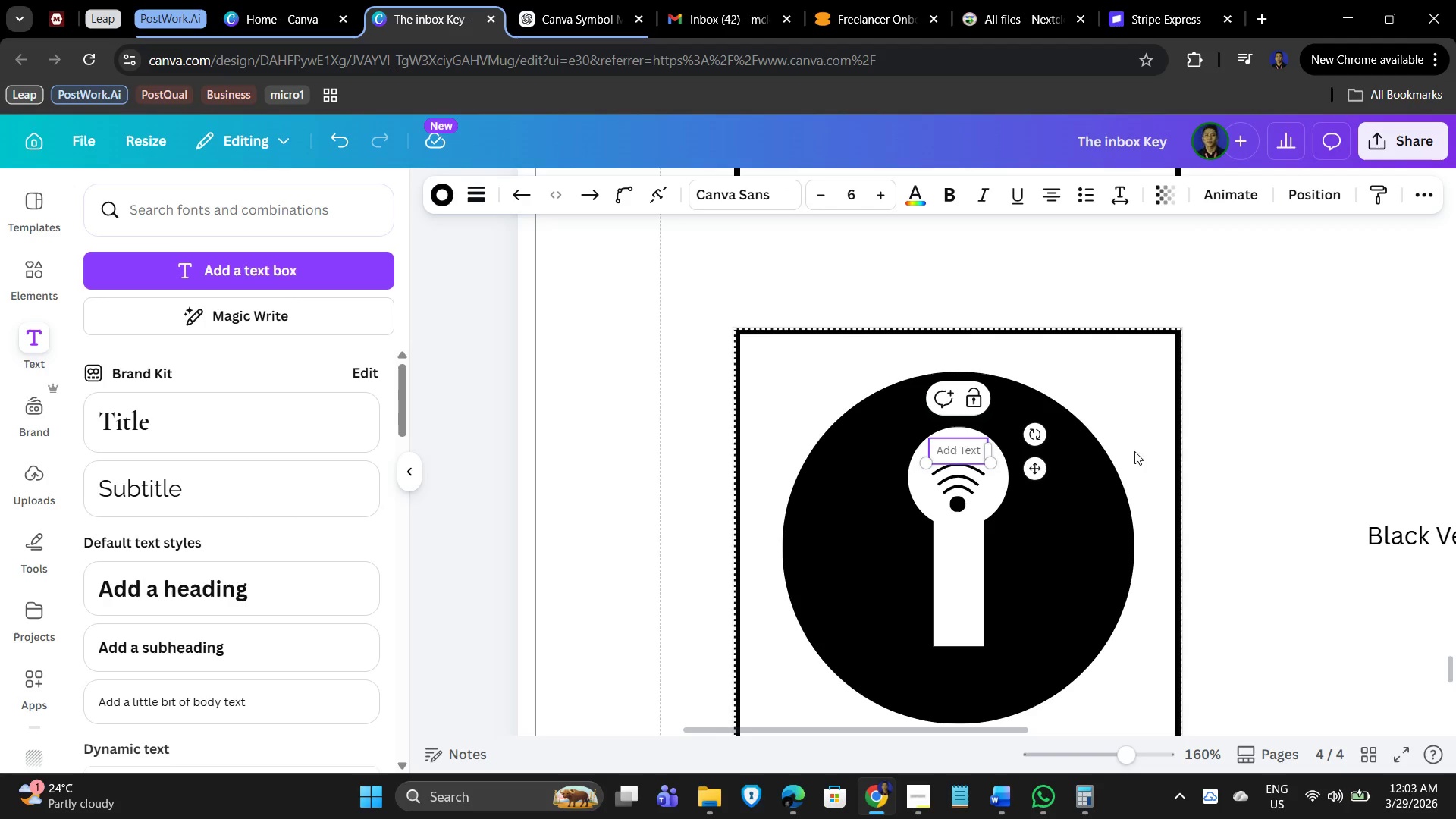 
left_click([1274, 429])
 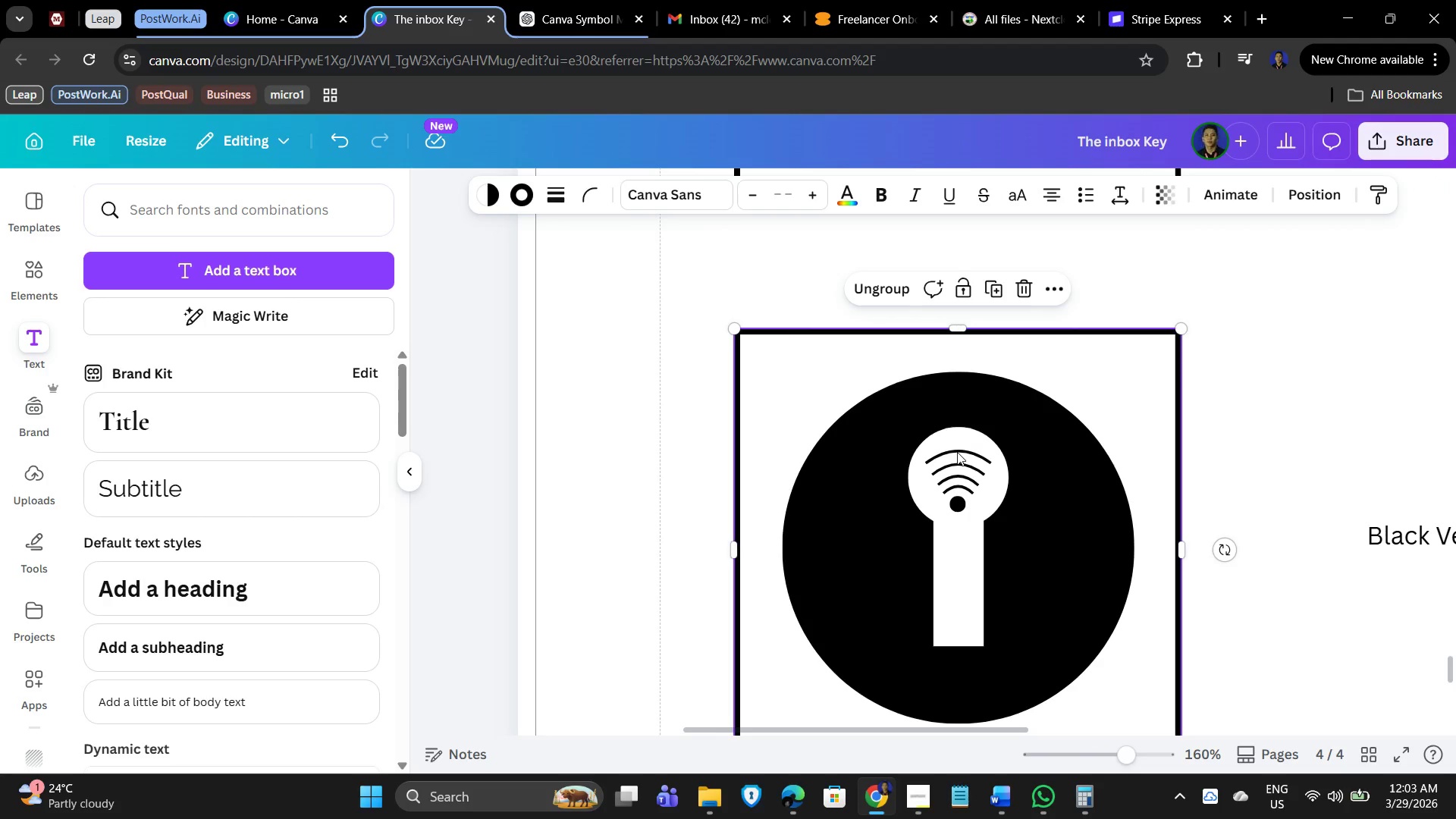 
double_click([957, 452])
 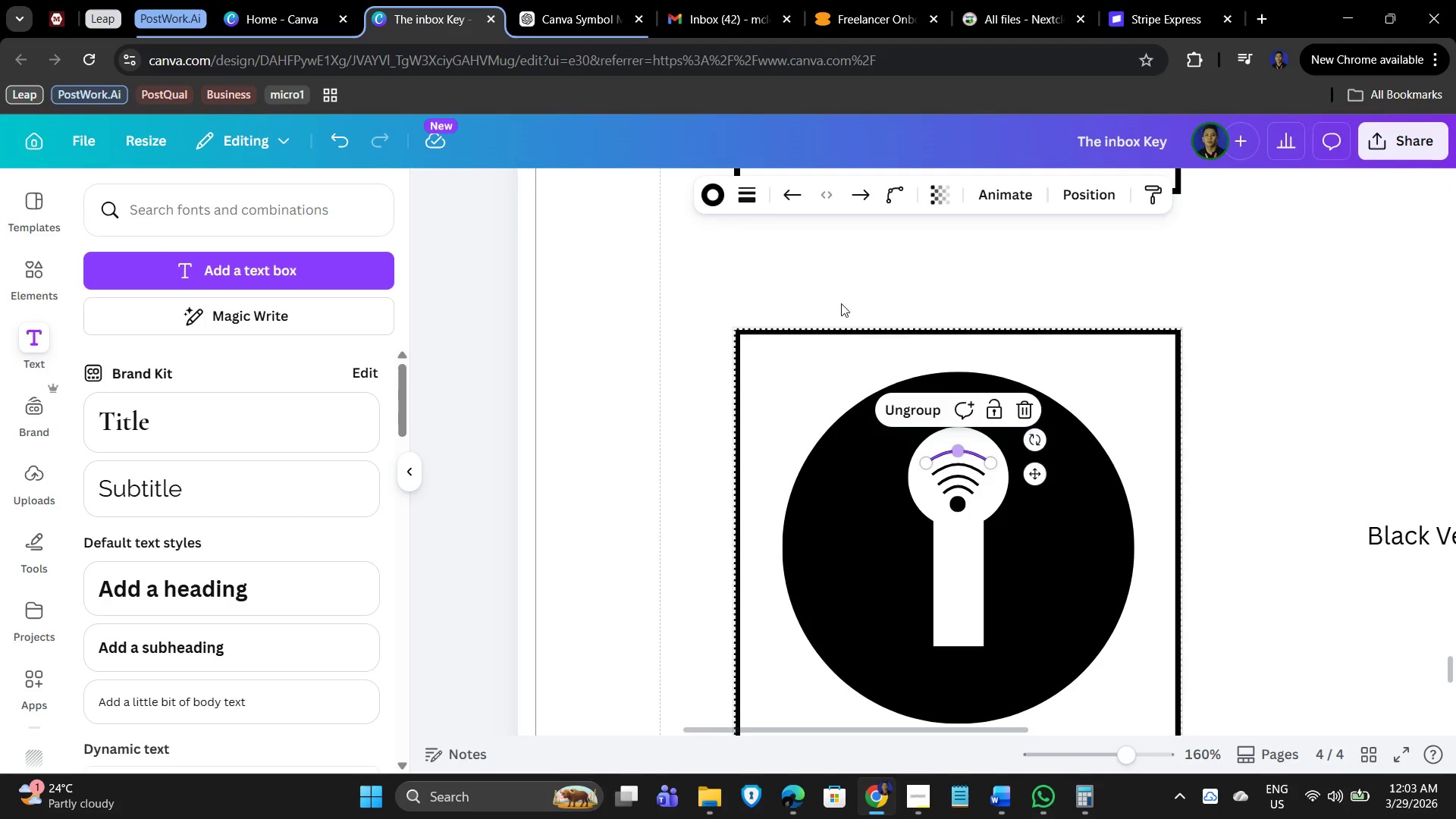 
left_click([742, 192])
 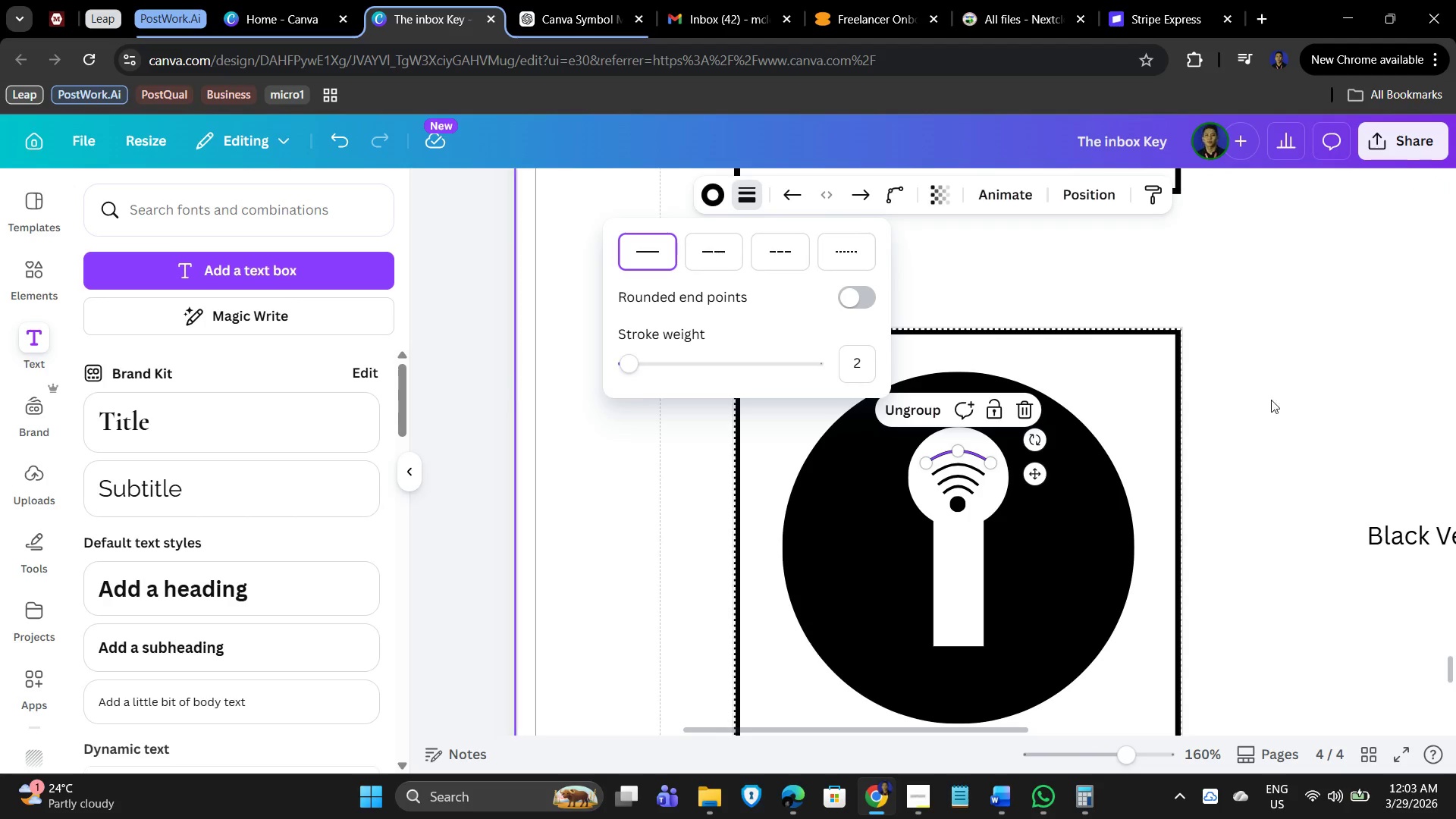 
left_click([1303, 414])
 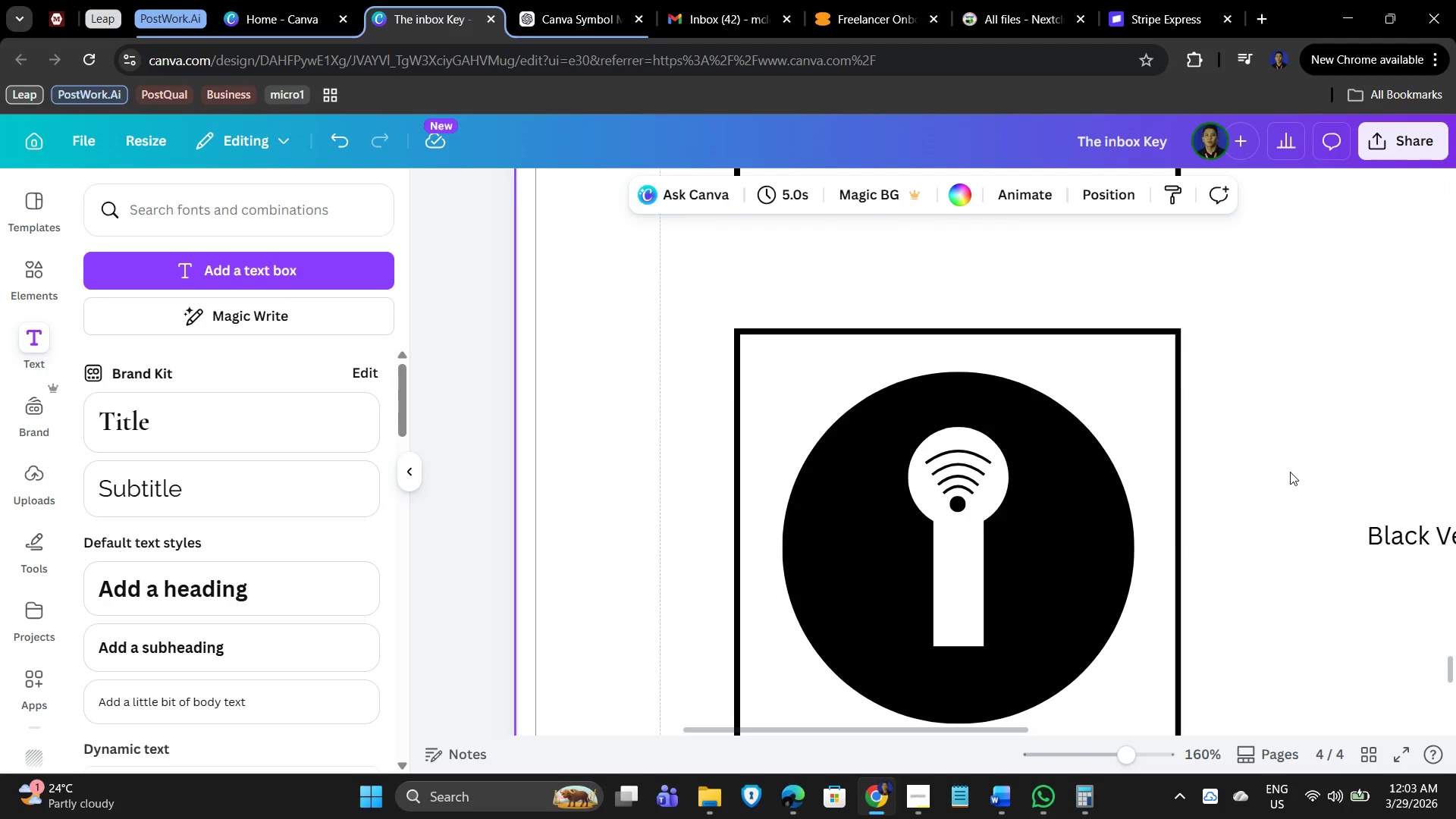 
left_click([1290, 477])
 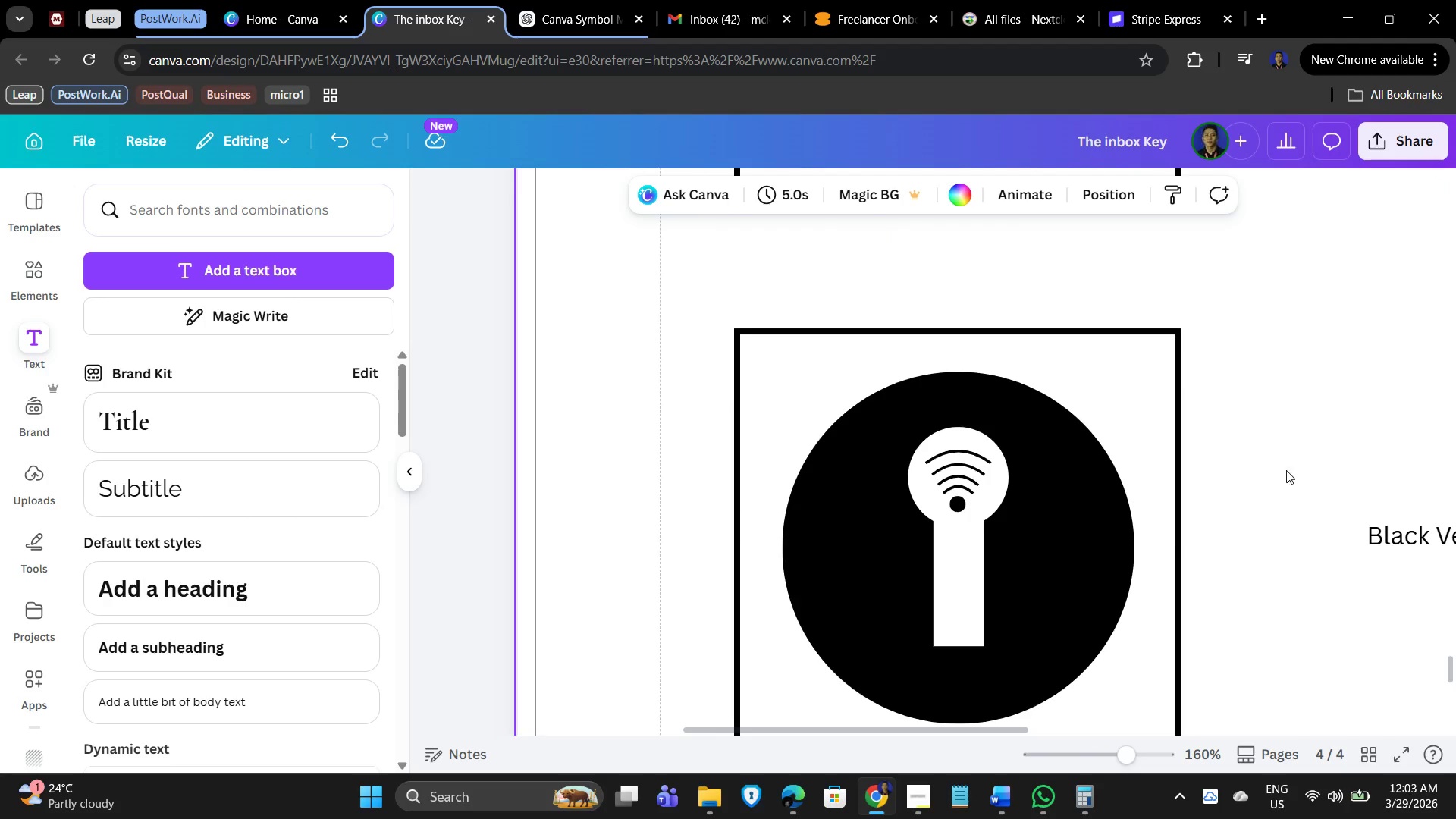 
hold_key(key=ControlLeft, duration=0.72)
scroll: coordinate [1282, 468], scroll_direction: down, amount: 4.0
 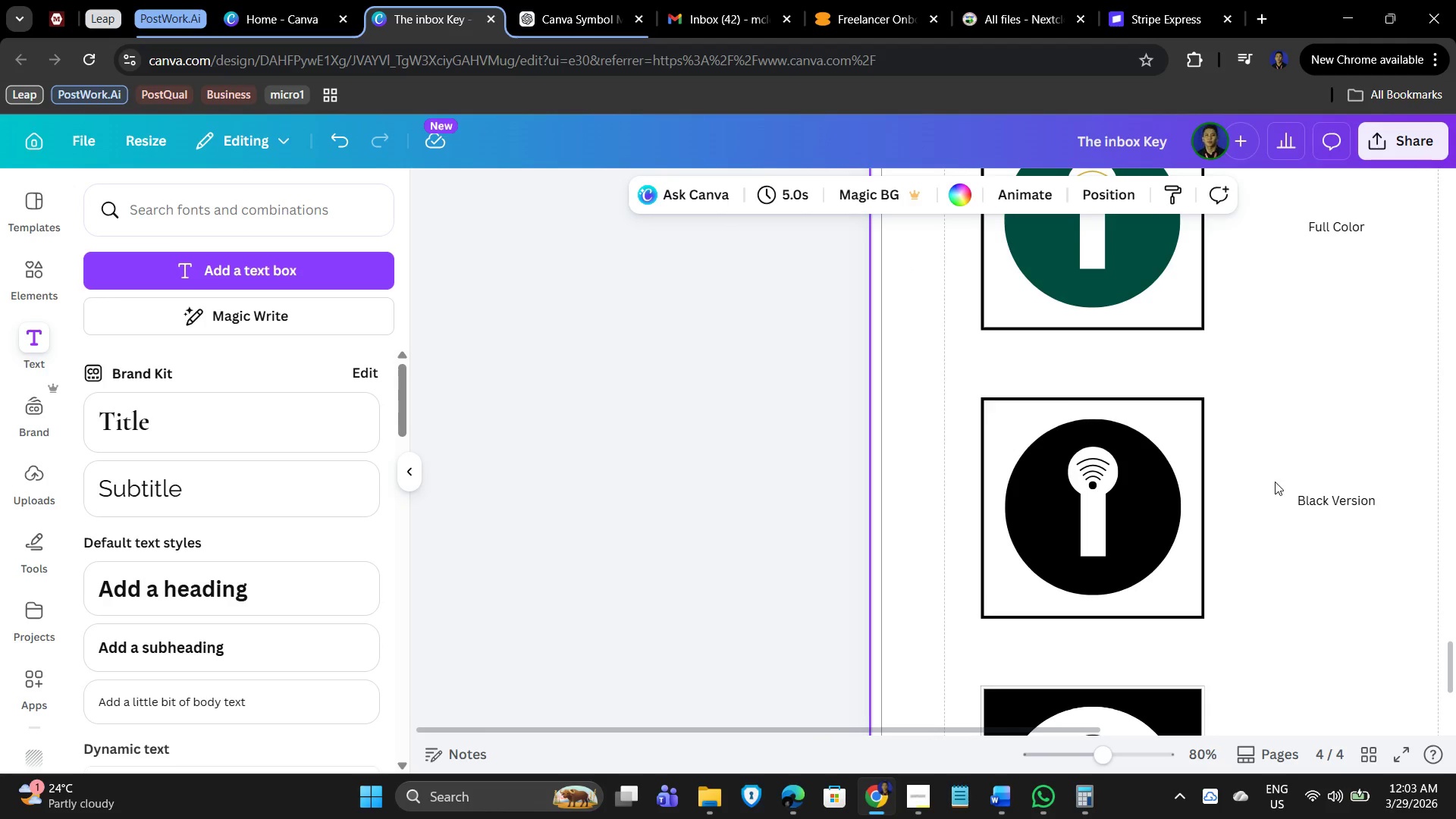 
scroll: coordinate [1246, 466], scroll_direction: up, amount: 16.0
 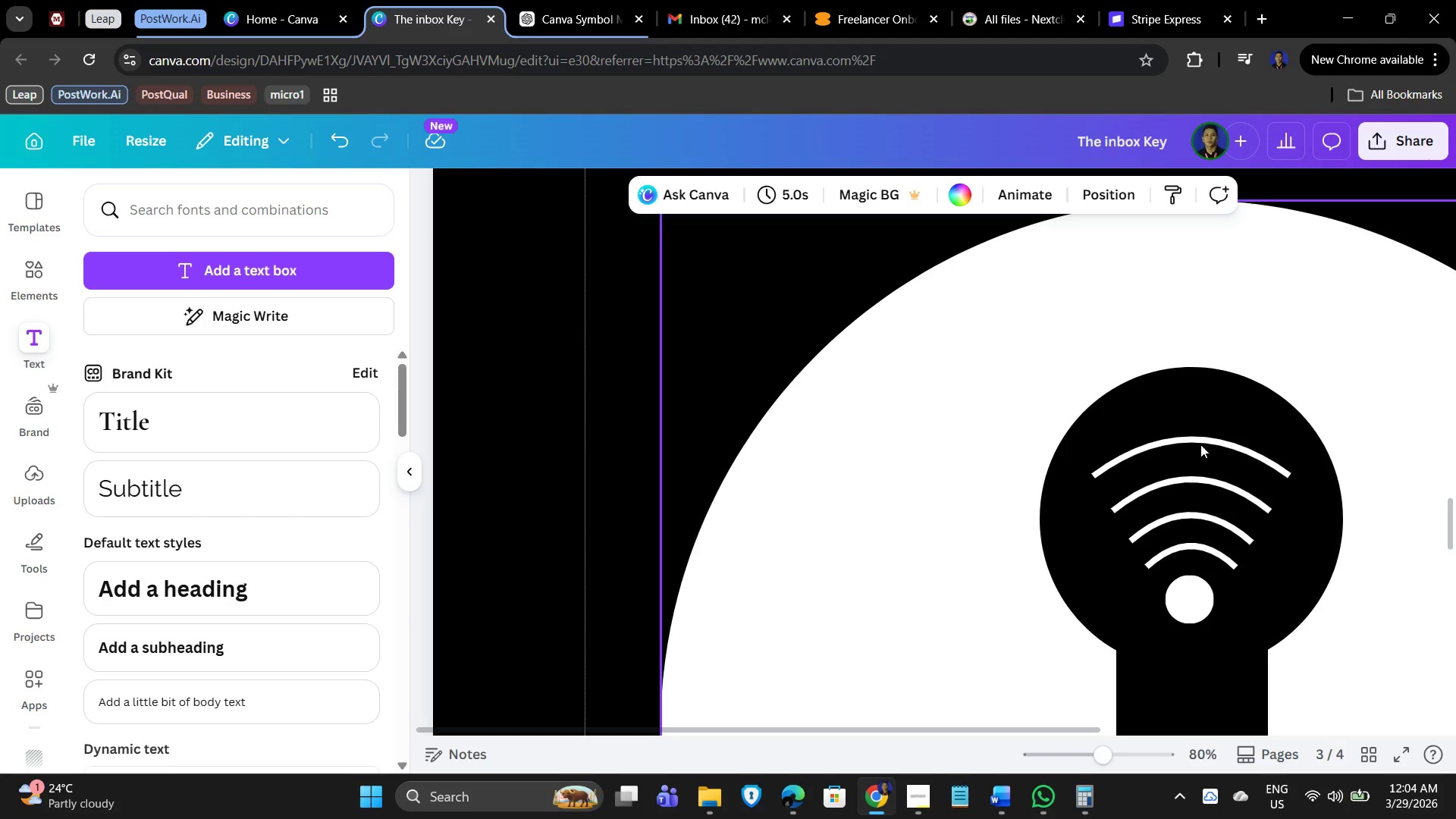 
left_click([1200, 444])
 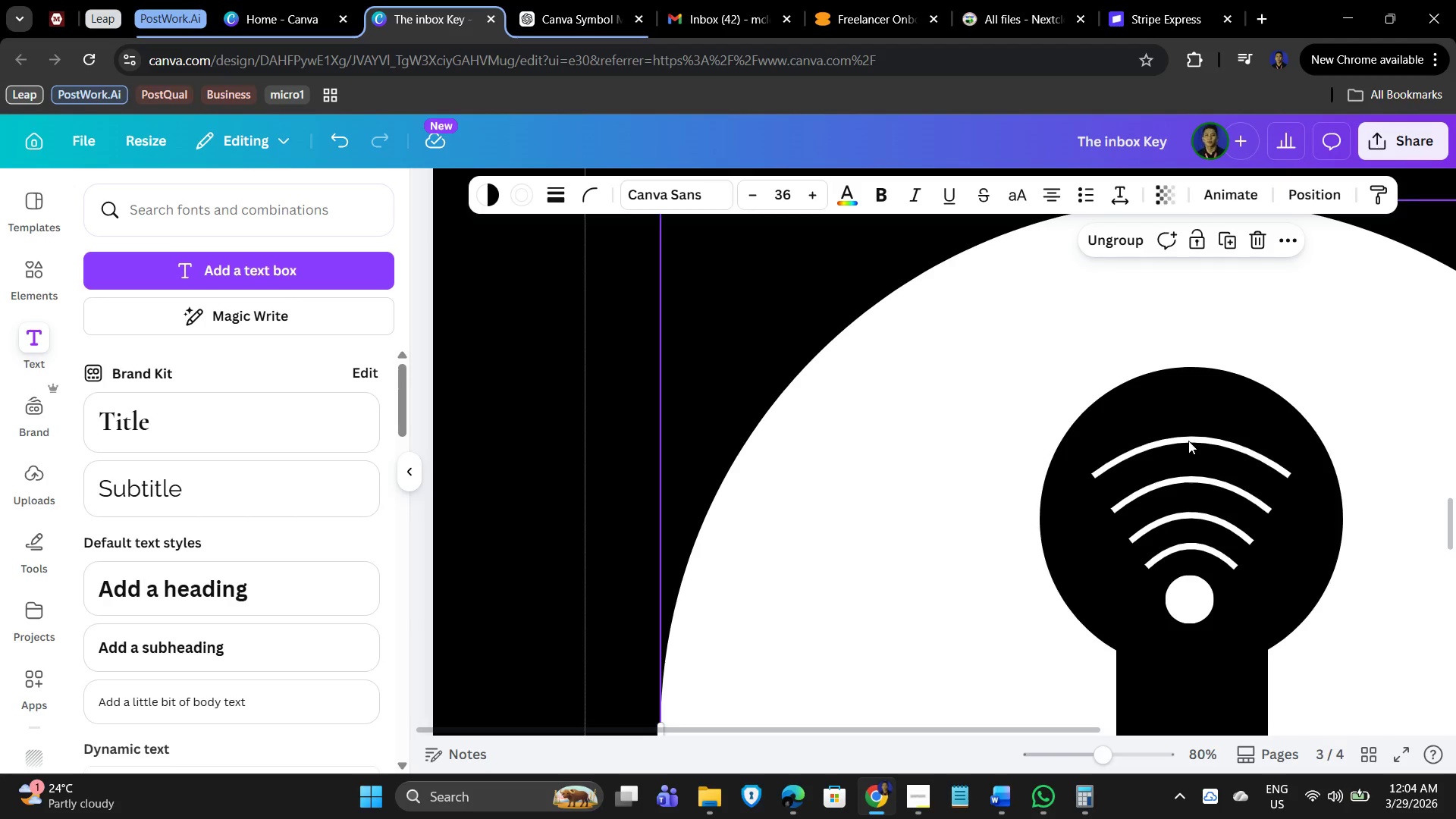 
left_click([1188, 441])
 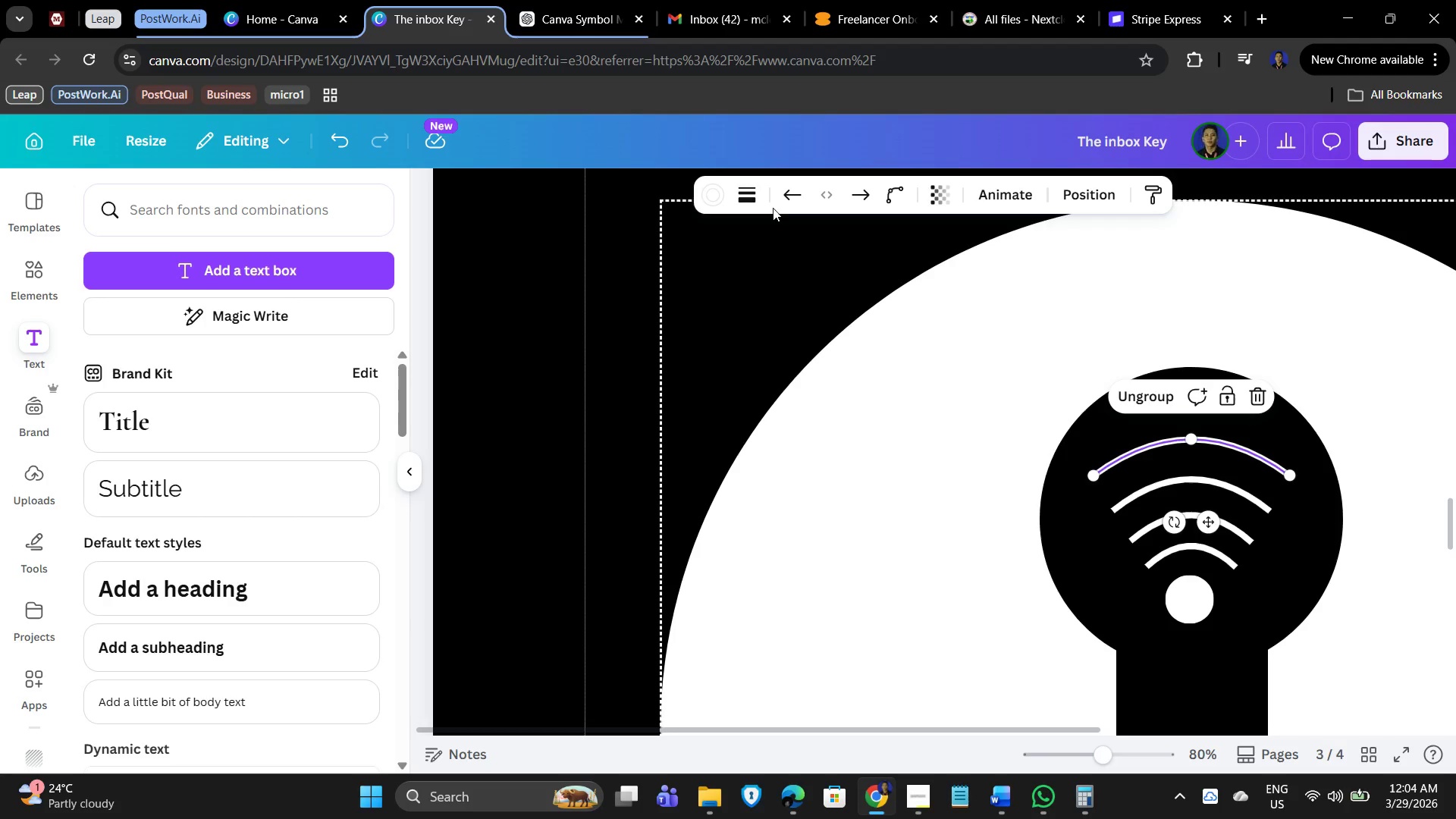 
left_click([756, 190])
 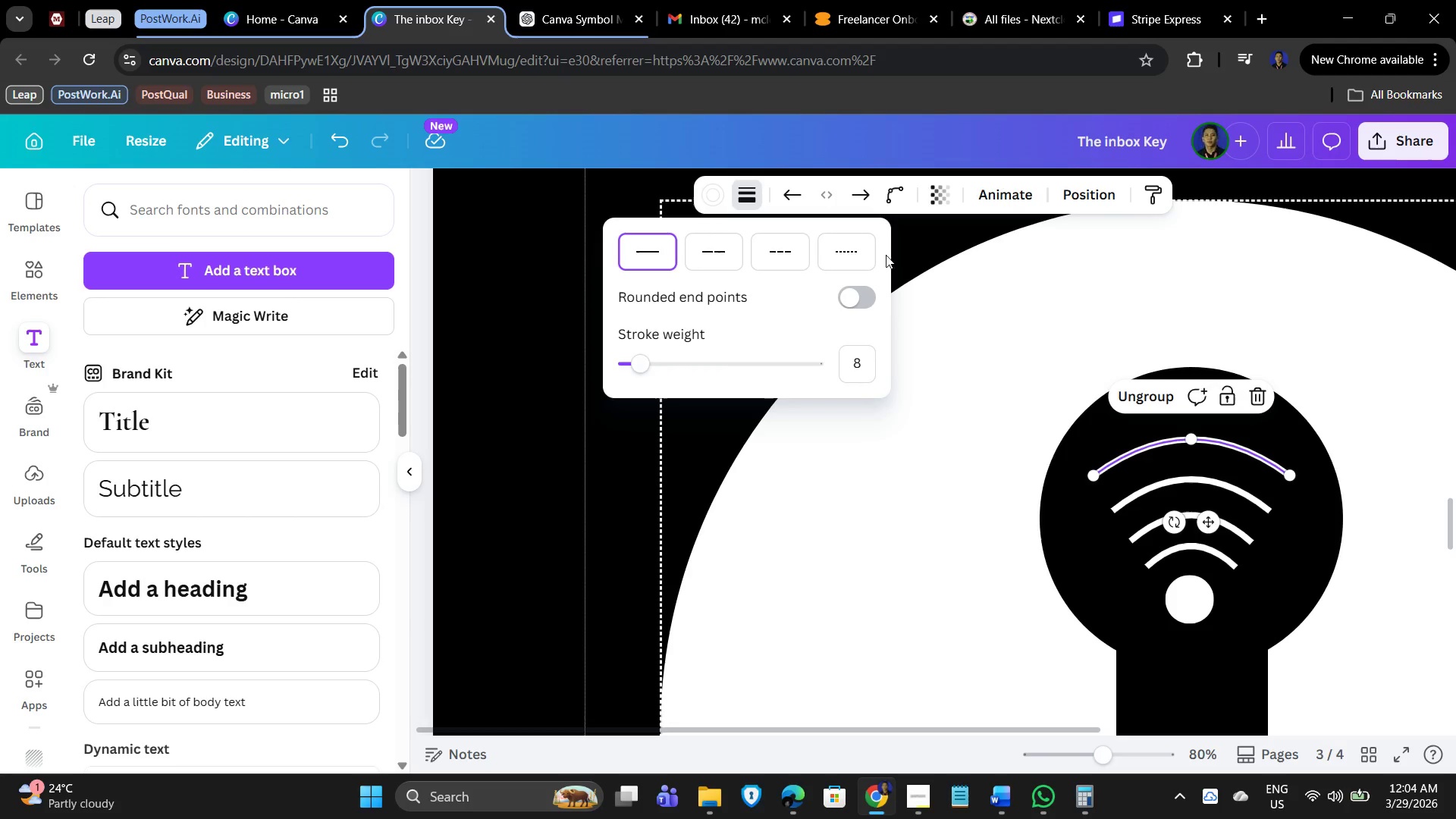 
left_click([918, 248])
 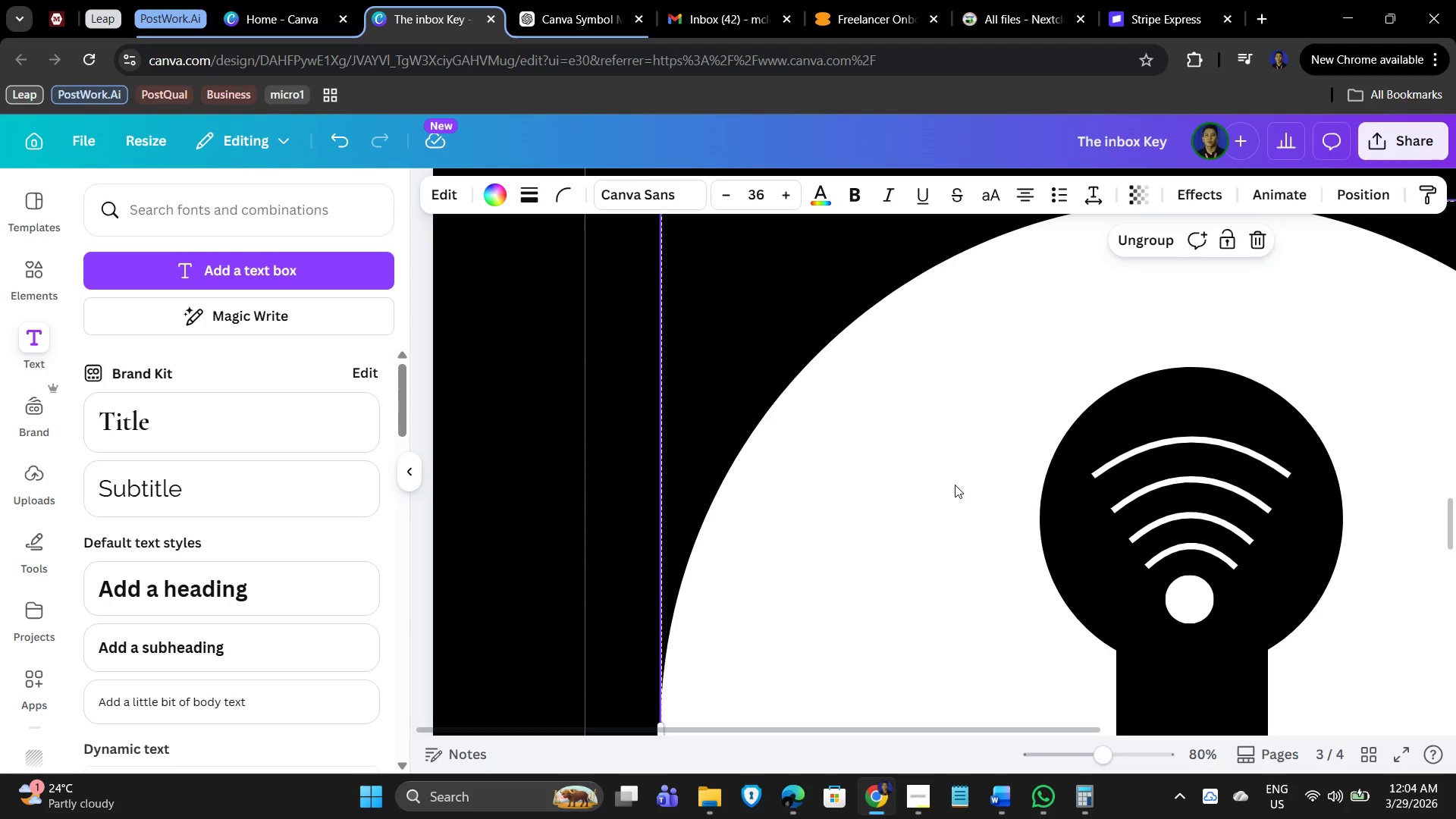 
hold_key(key=ControlLeft, duration=0.72)
 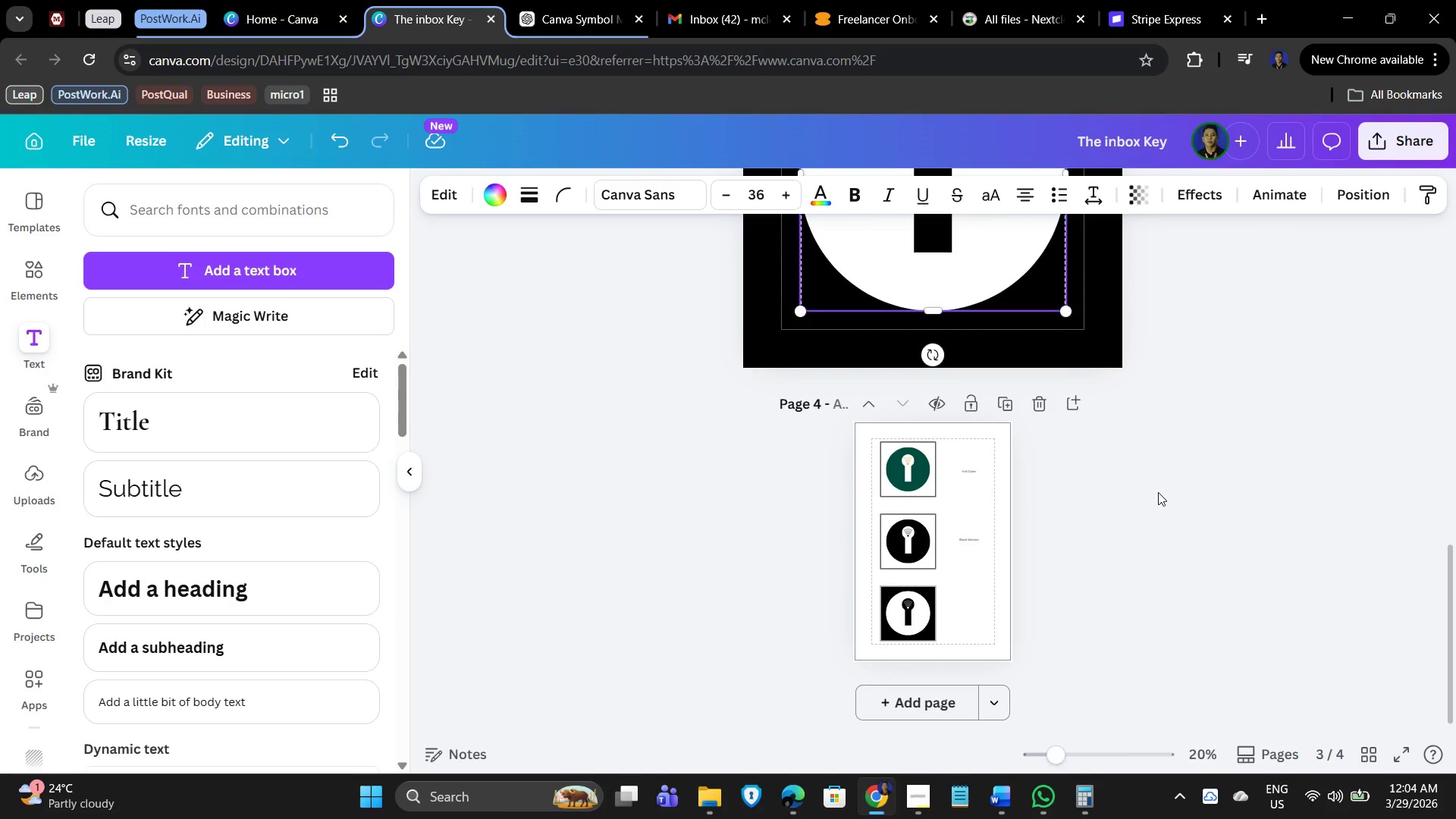 
hold_key(key=ControlLeft, duration=1.03)
 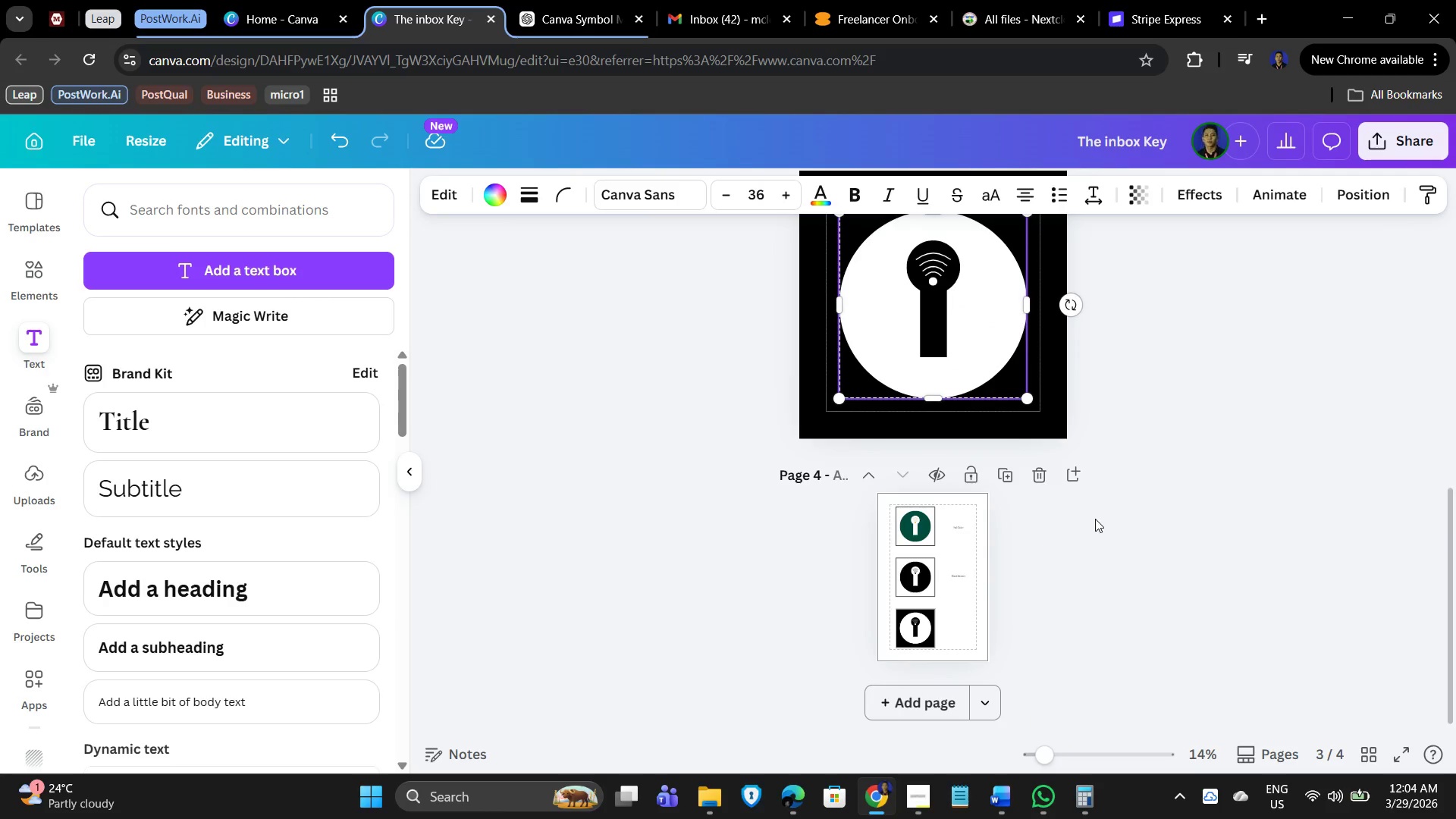 
scroll: coordinate [1159, 513], scroll_direction: down, amount: 19.0
 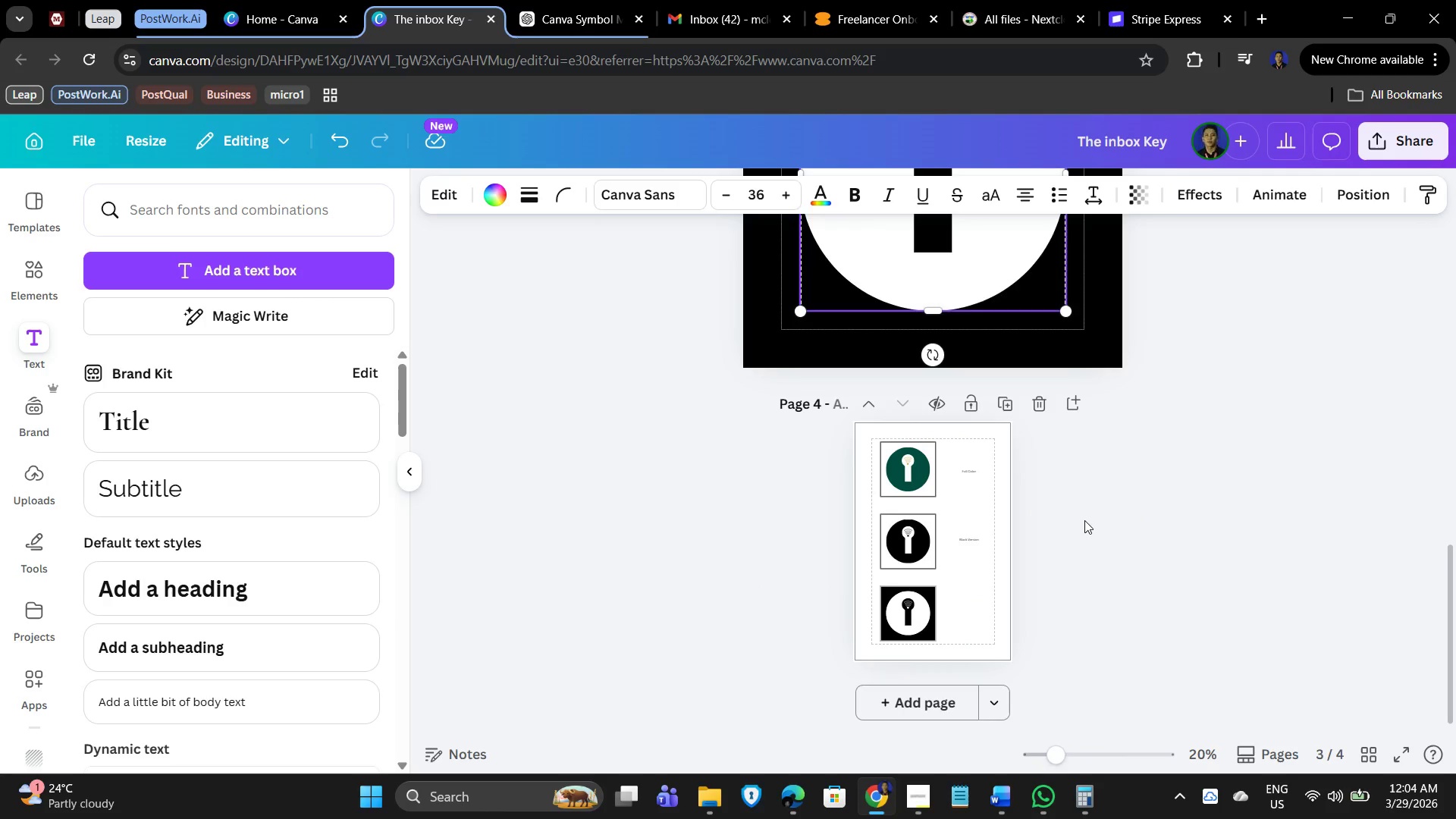 
scroll: coordinate [1090, 519], scroll_direction: up, amount: 1.0
 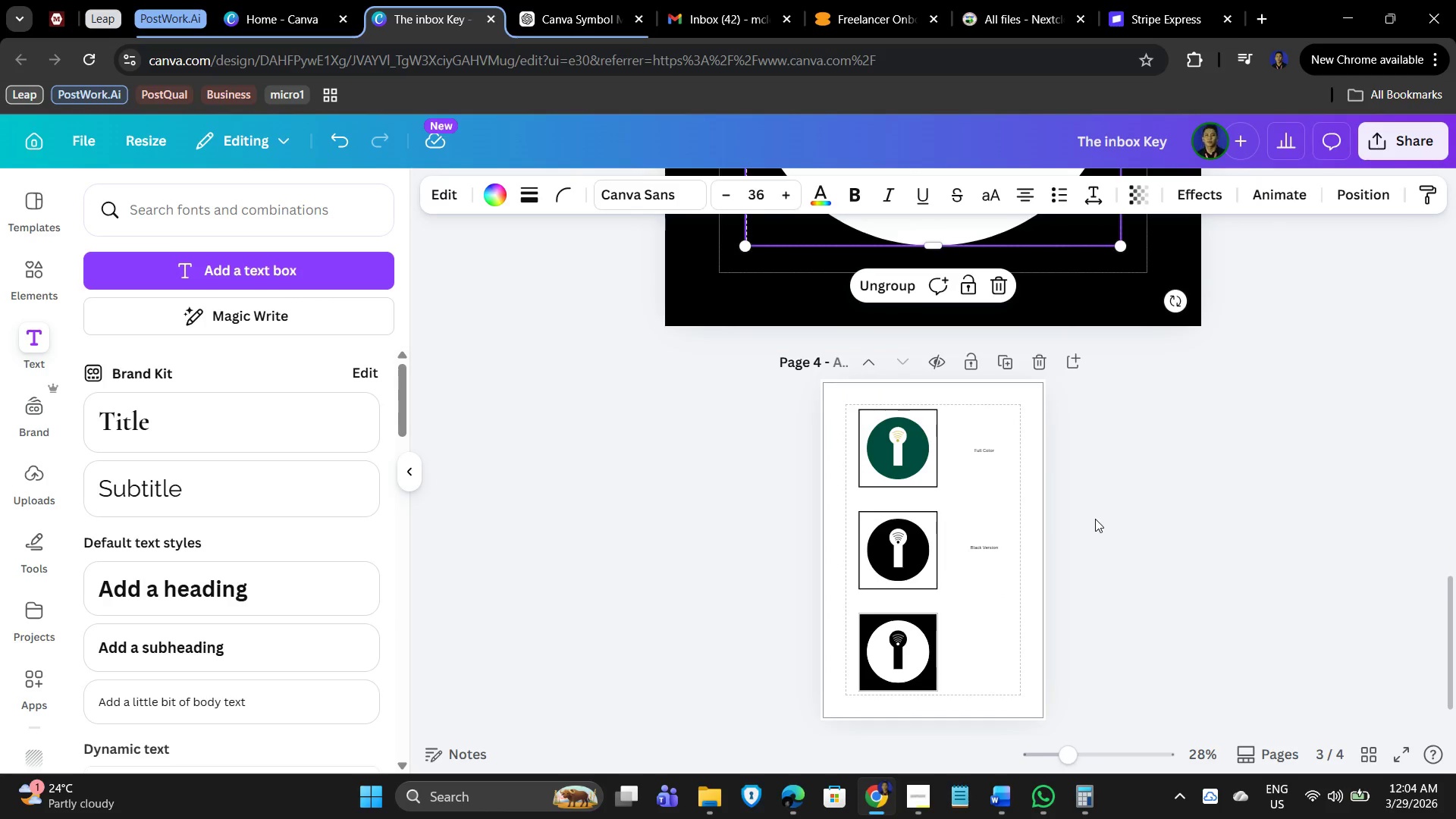 
hold_key(key=ControlLeft, duration=1.51)
scroll: coordinate [1112, 520], scroll_direction: up, amount: 10.0
 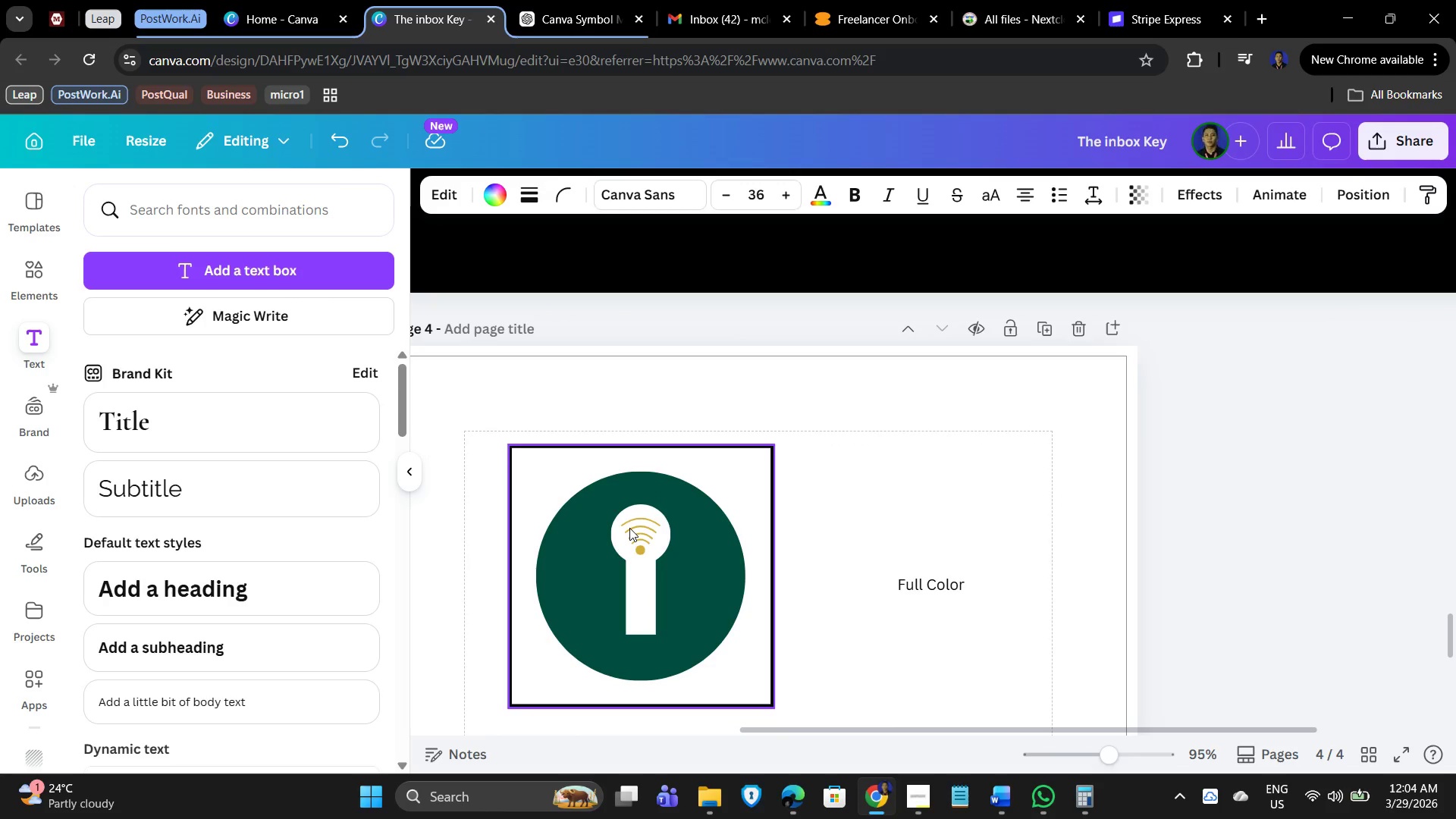 
hold_key(key=ControlLeft, duration=0.36)
scroll: coordinate [843, 549], scroll_direction: up, amount: 4.0
 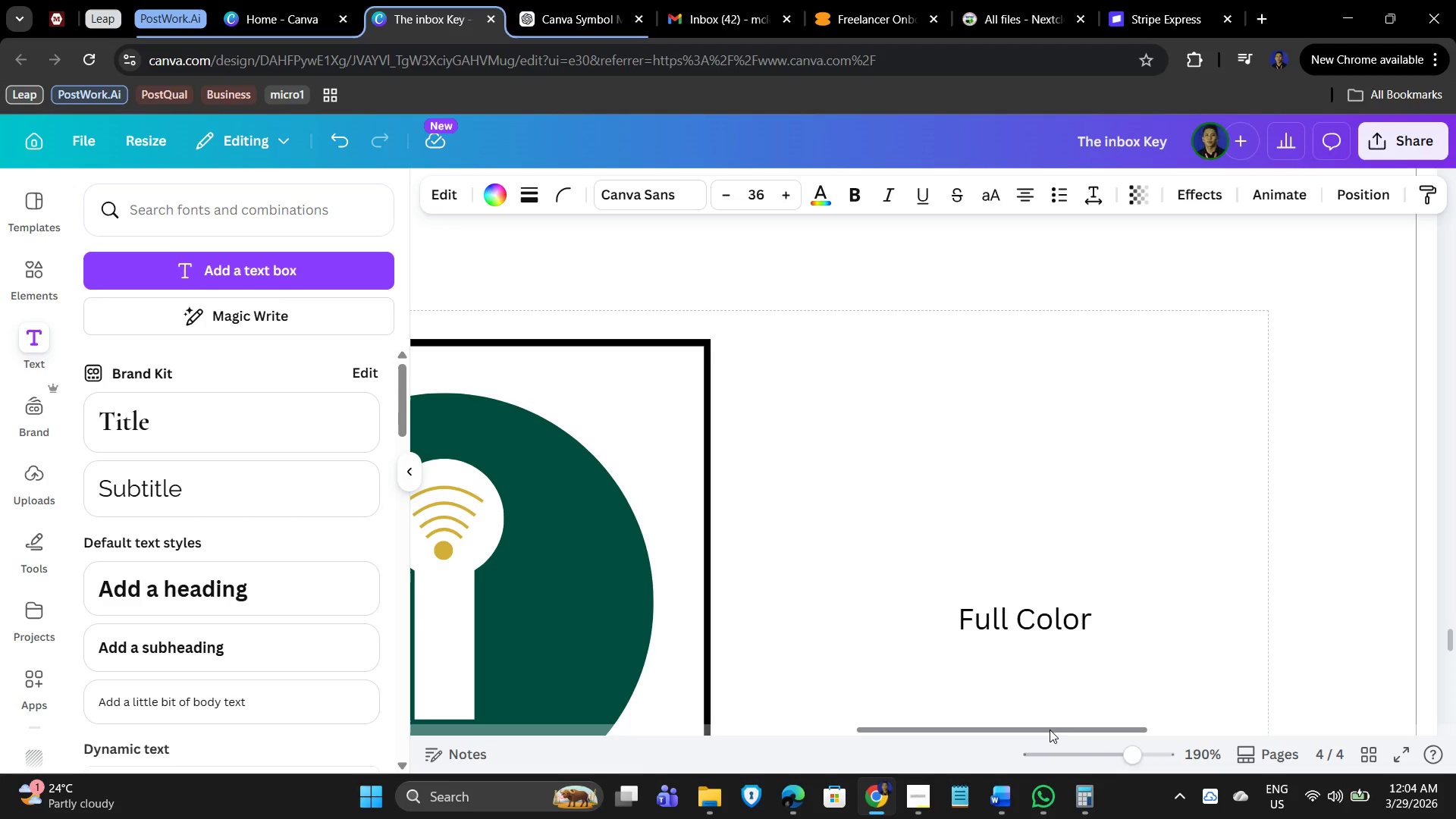 
left_click_drag(start_coordinate=[1049, 729], to_coordinate=[855, 705])
 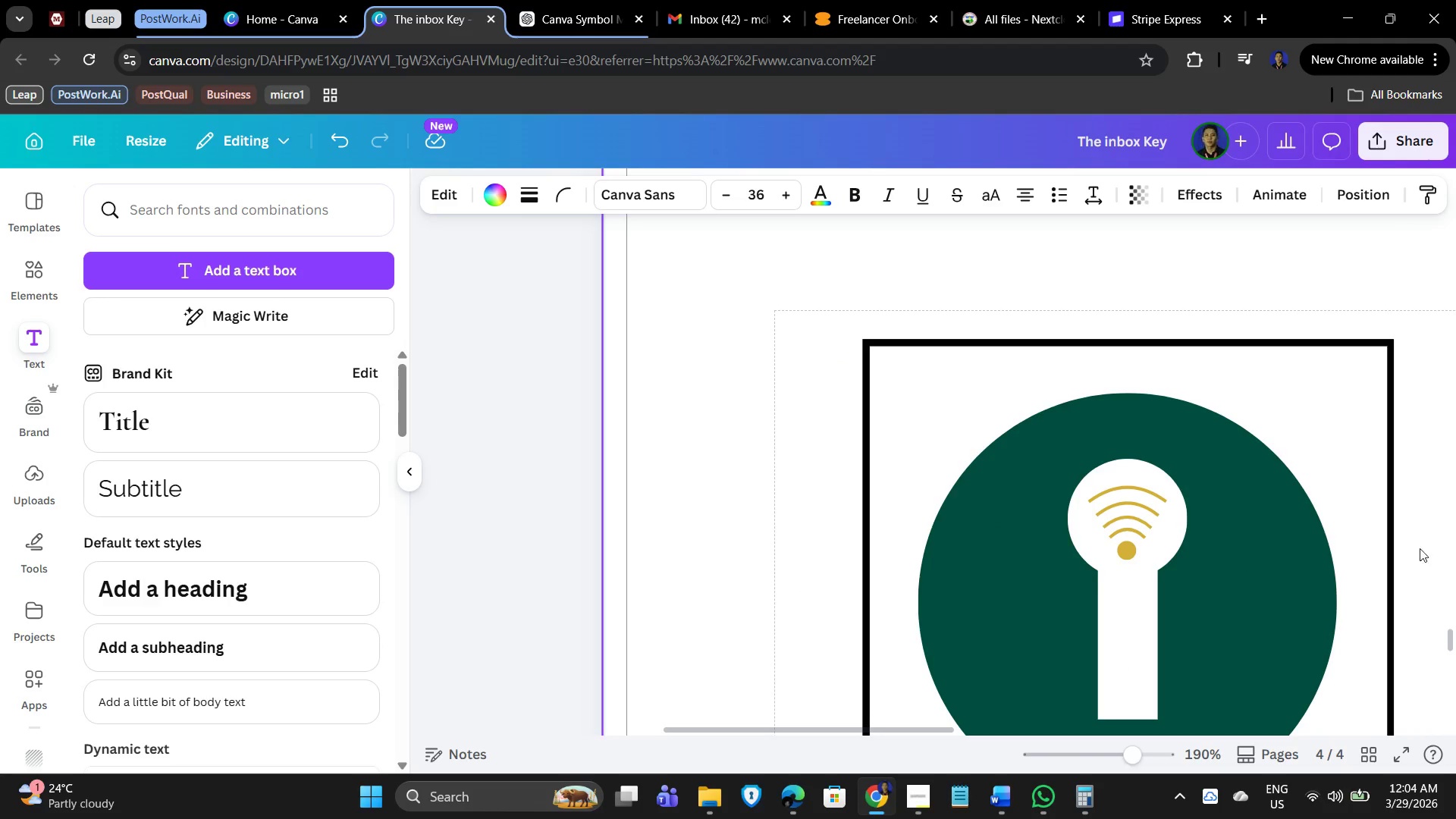 
scroll: coordinate [1324, 491], scroll_direction: down, amount: 2.0
 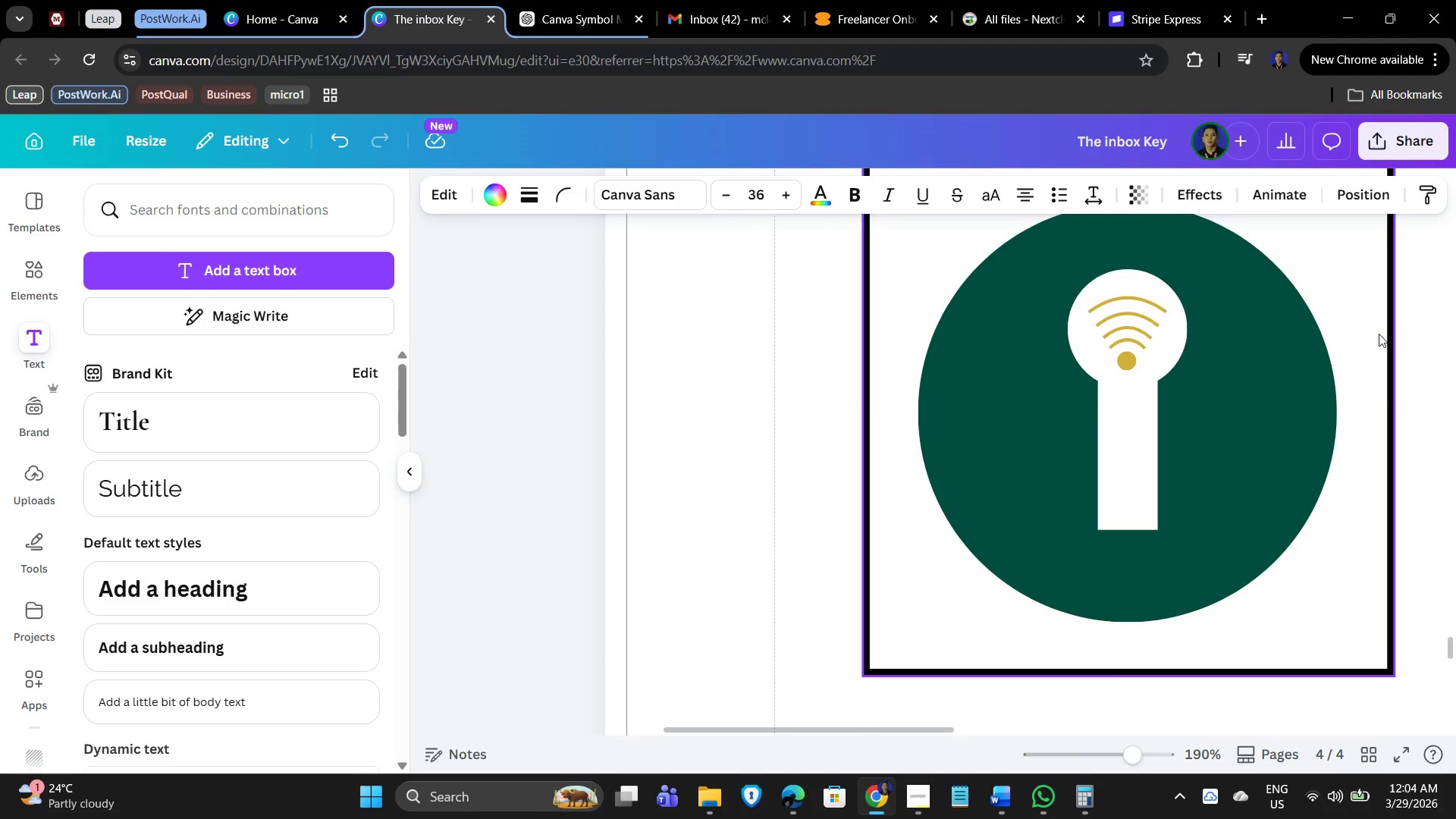 
left_click([1372, 303])
 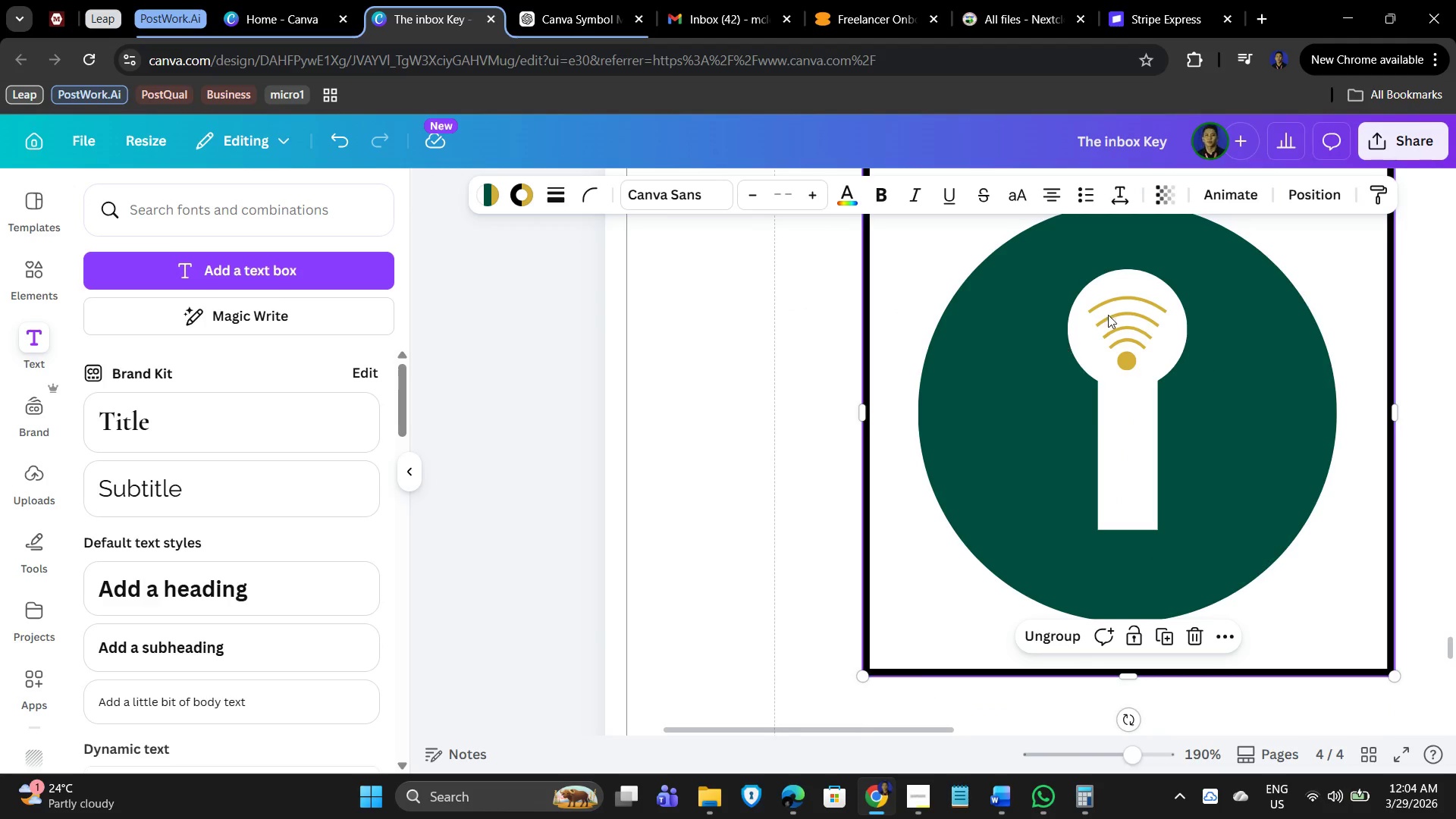 
left_click([1134, 281])
 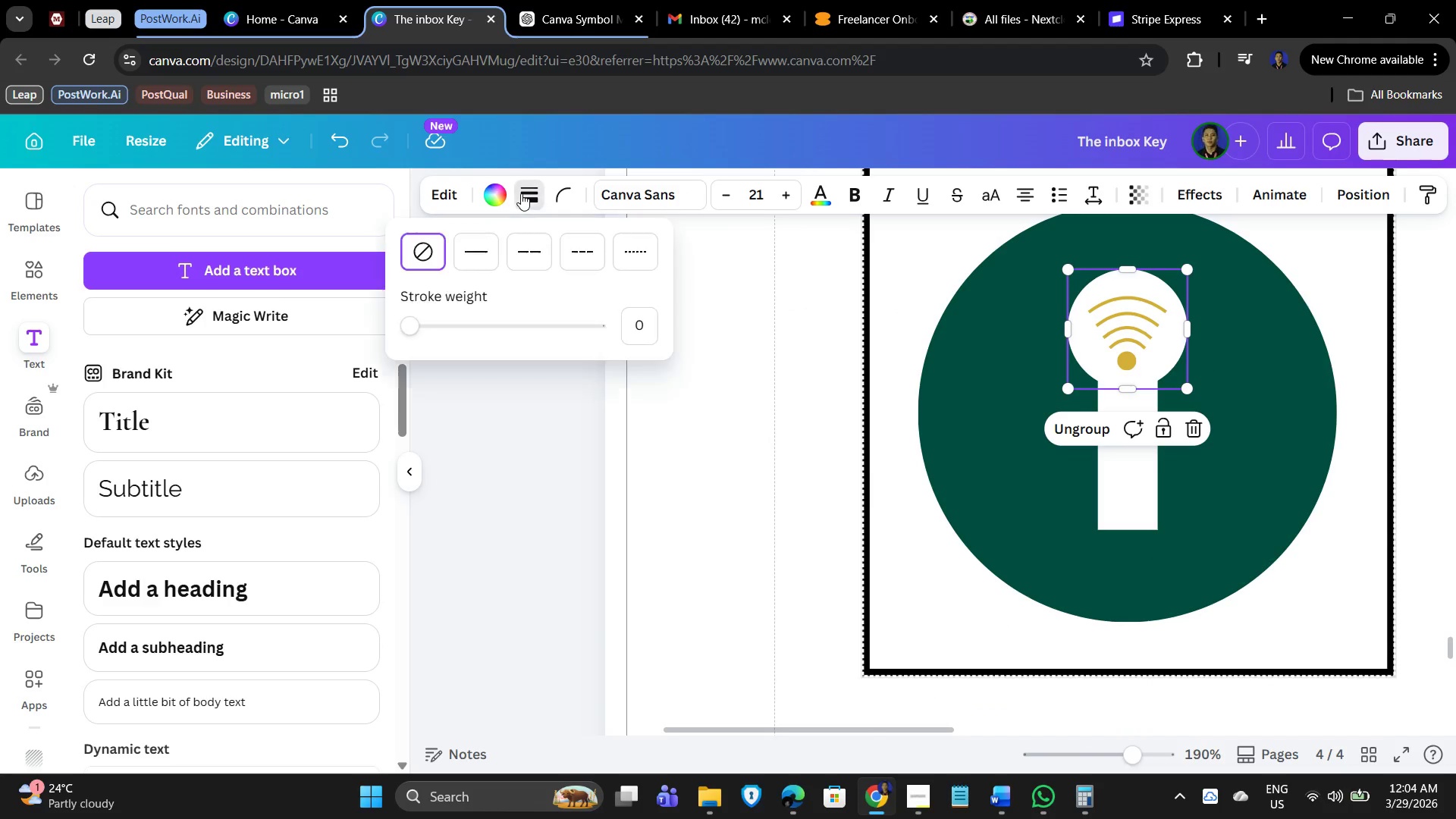 
left_click([742, 345])
 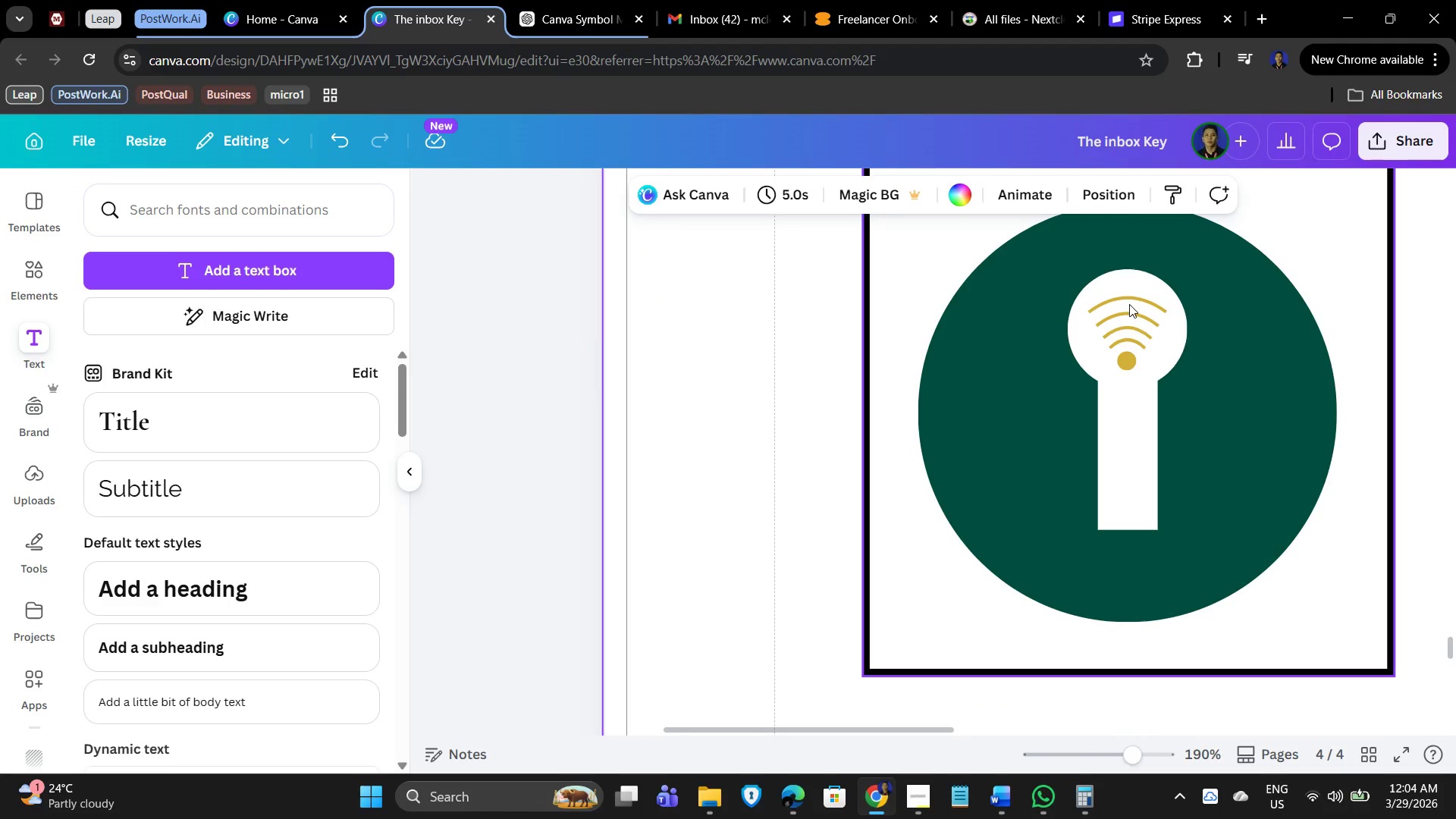 
left_click([1128, 300])
 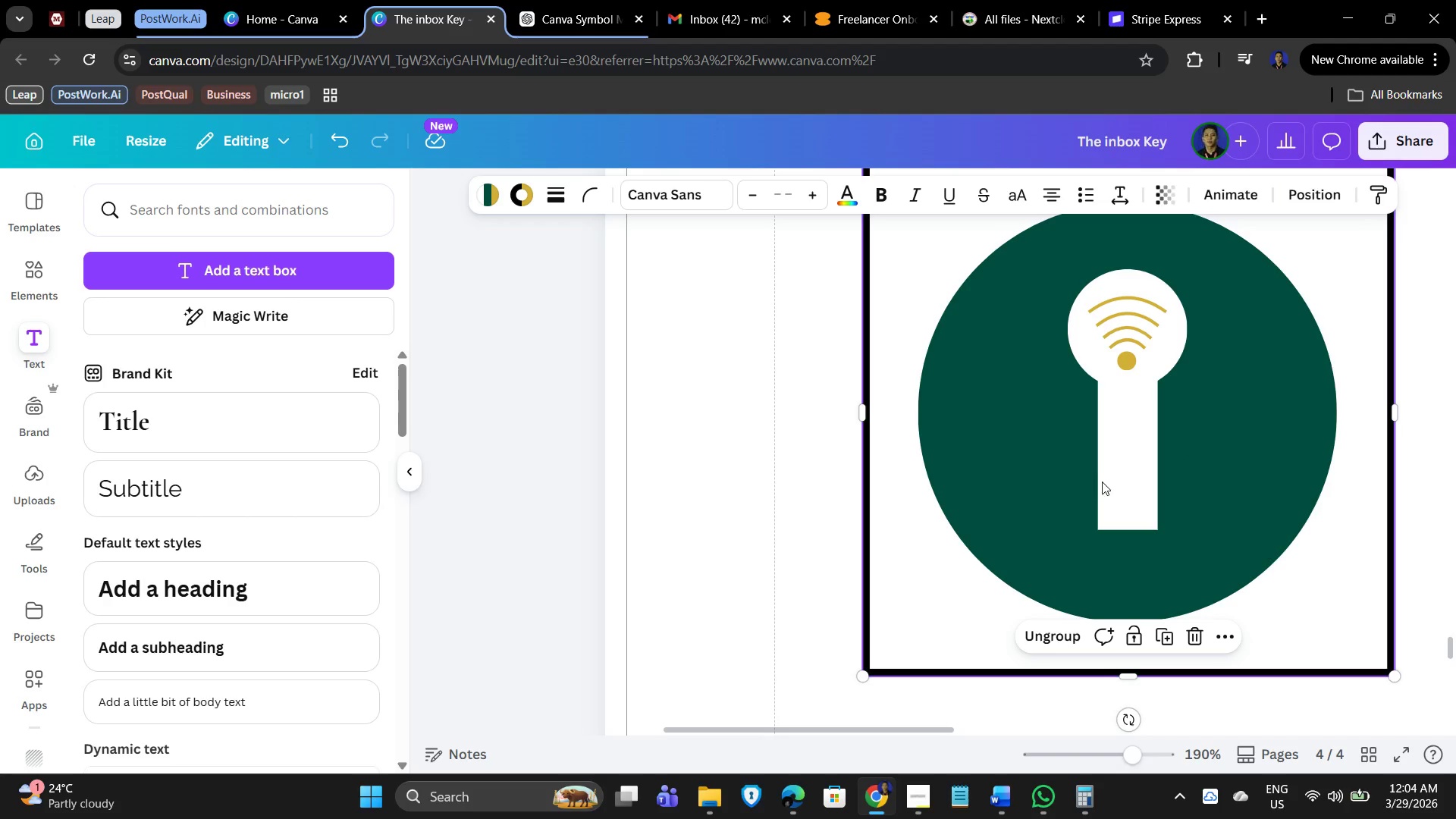 
left_click([1112, 483])
 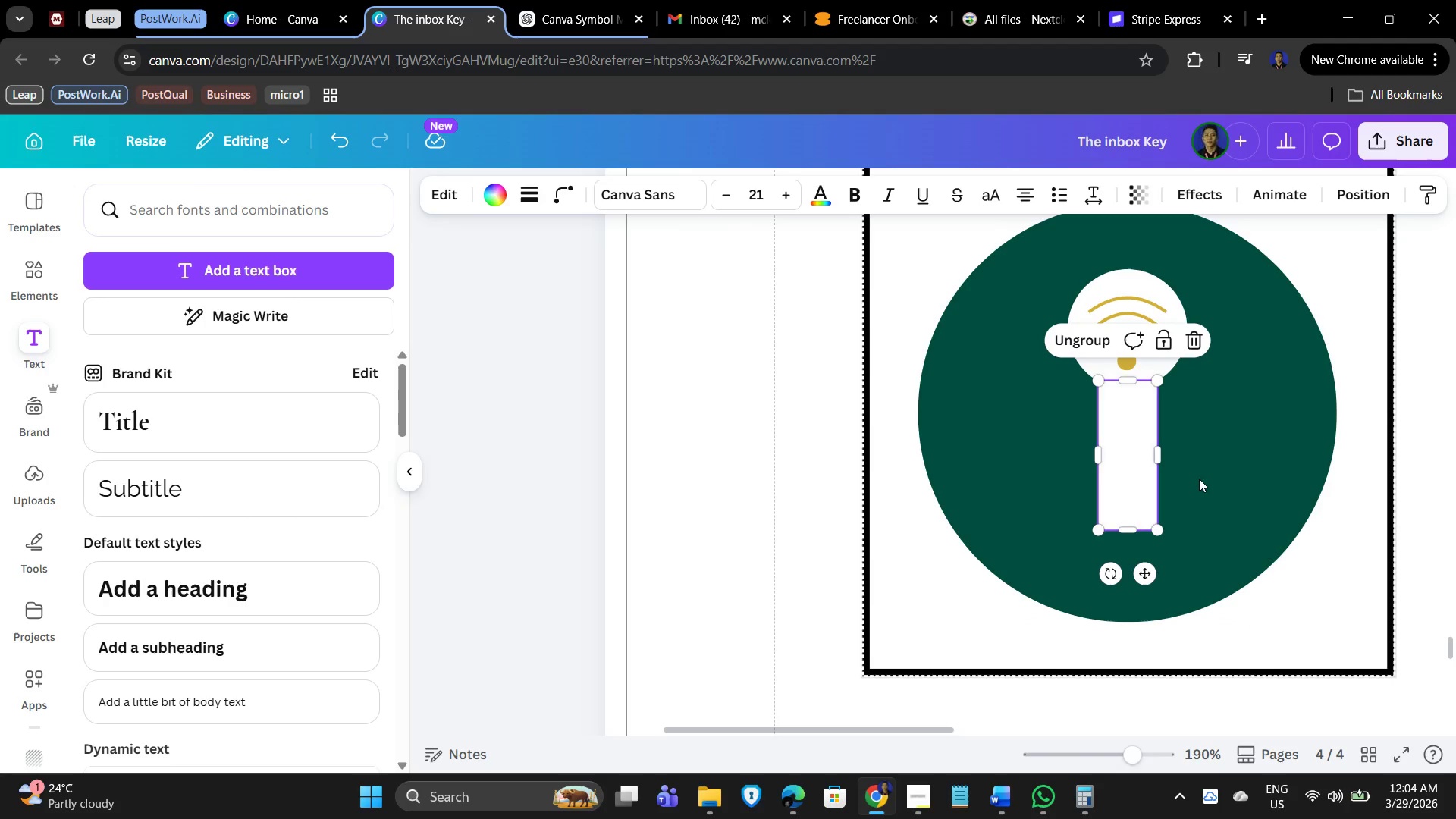 
left_click([1241, 460])
 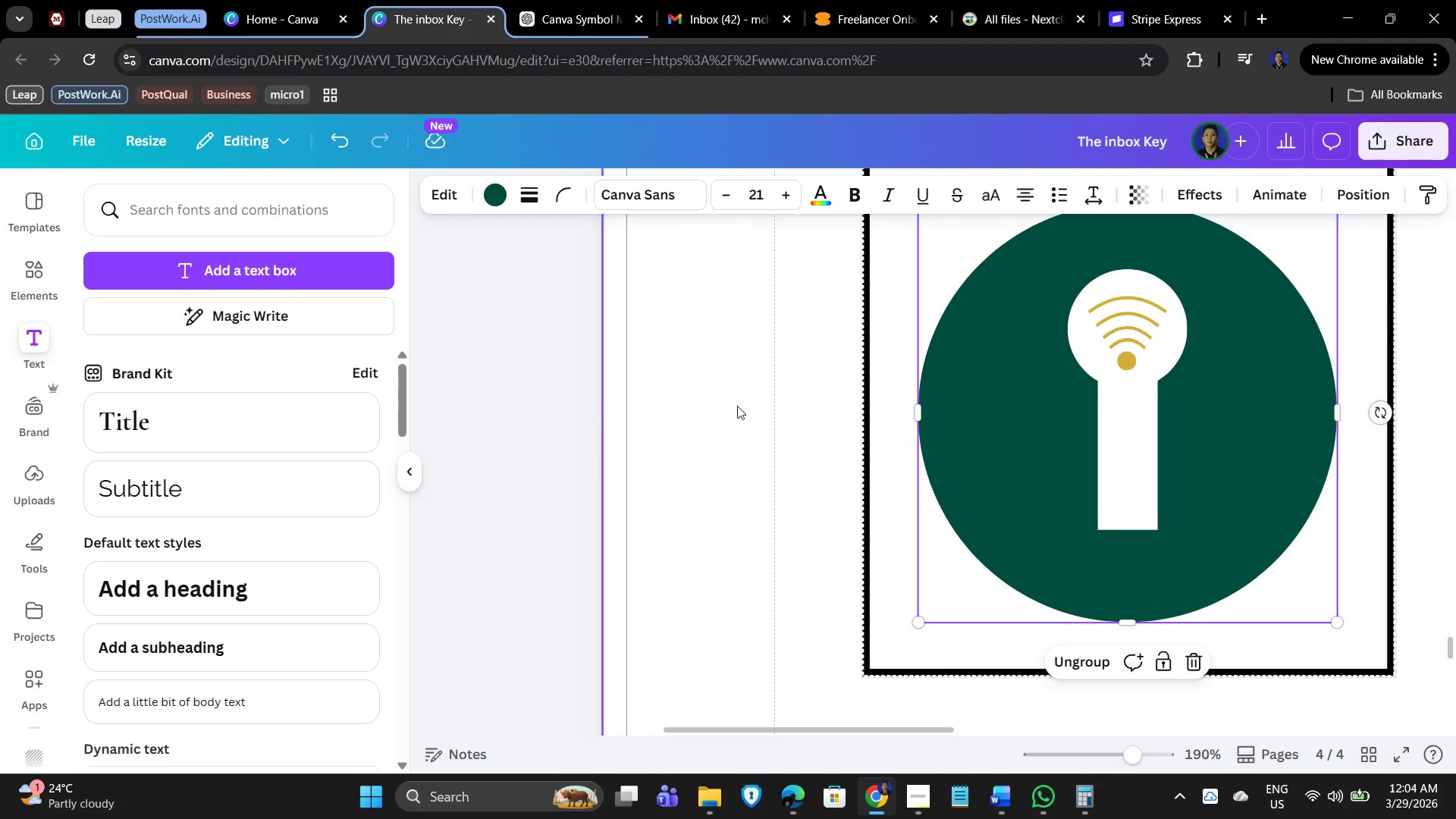 
left_click([722, 388])
 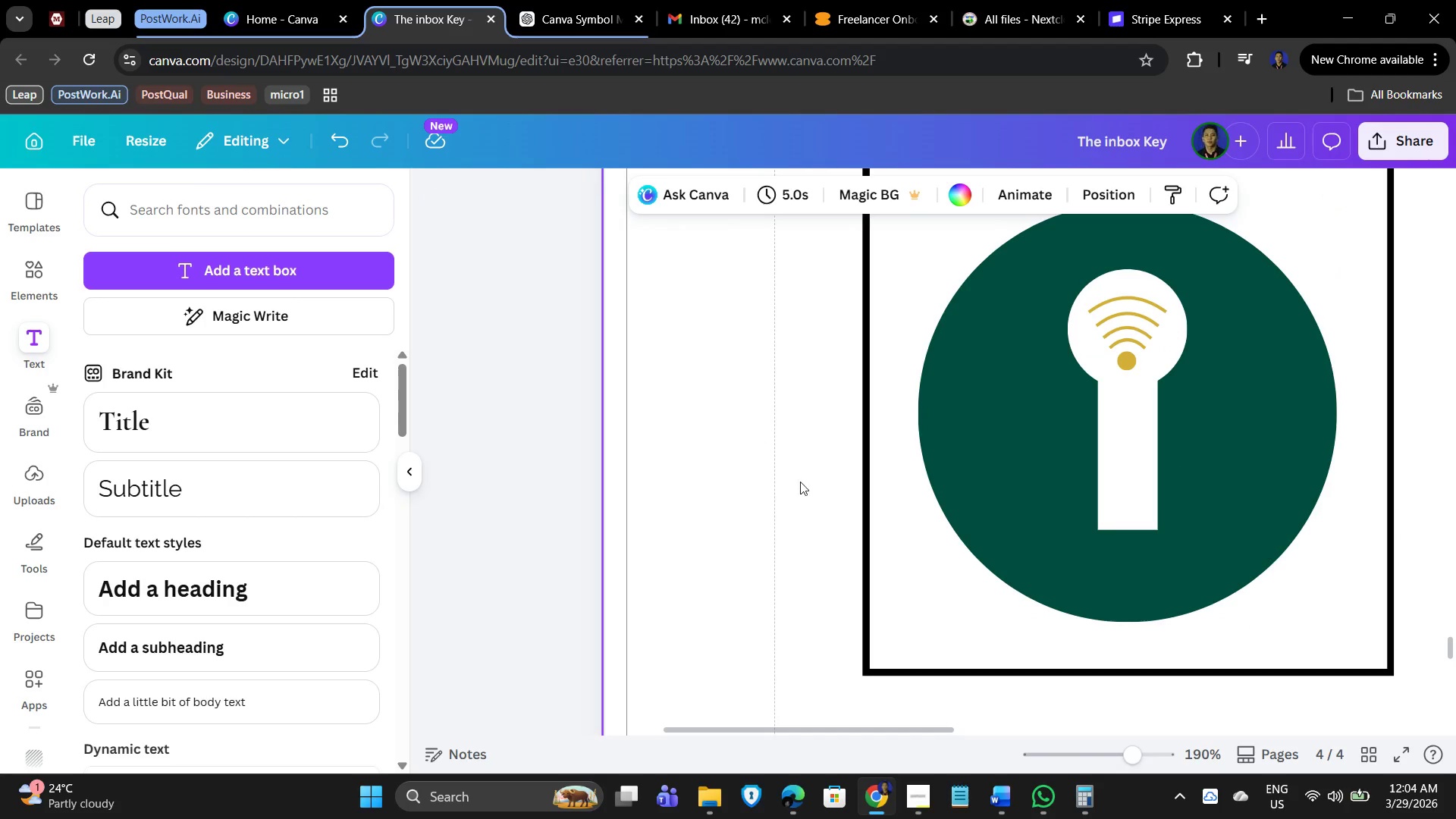 
hold_key(key=ControlLeft, duration=0.98)
scroll: coordinate [1109, 584], scroll_direction: down, amount: 11.0
 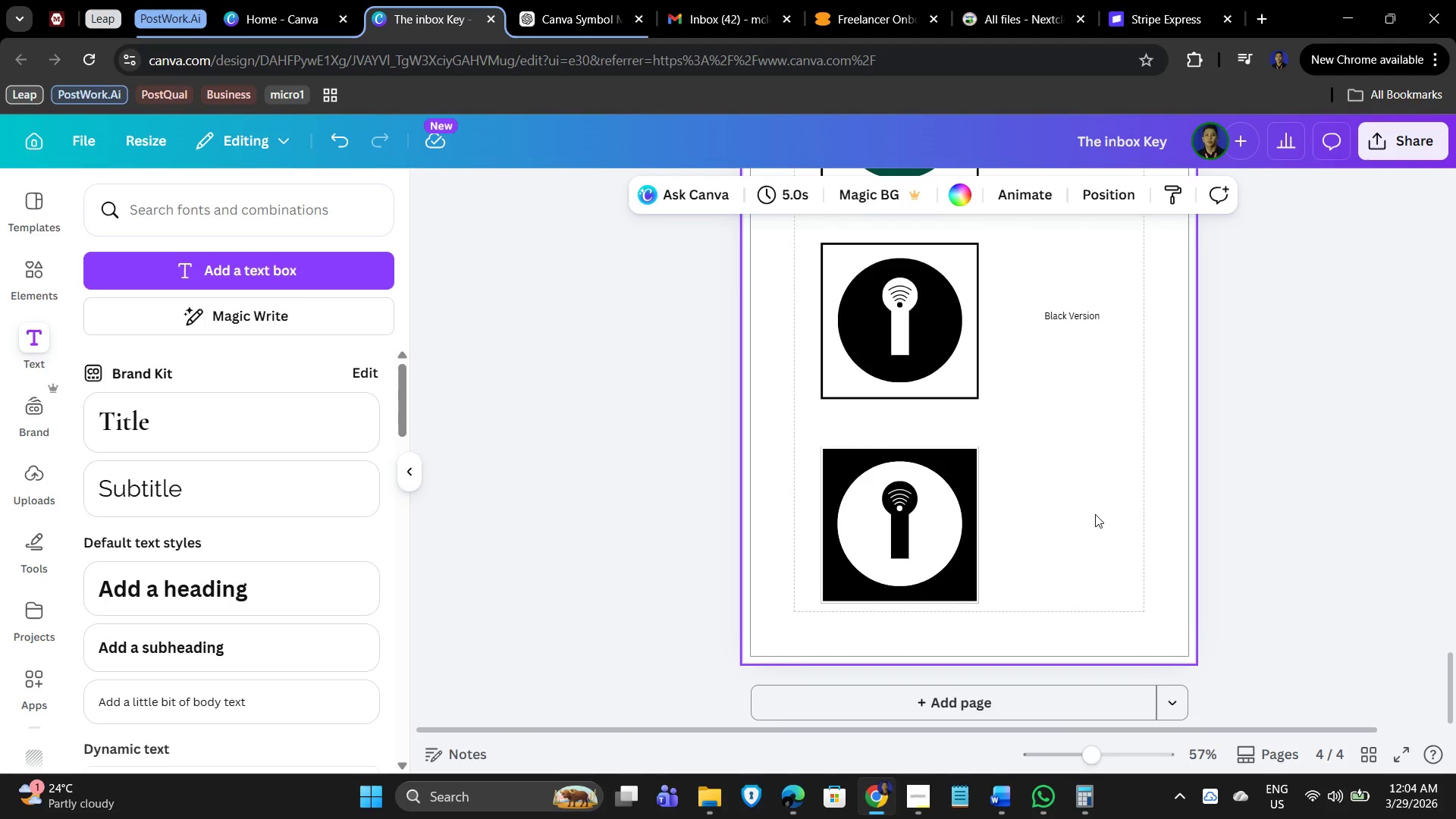 
left_click([947, 501])
 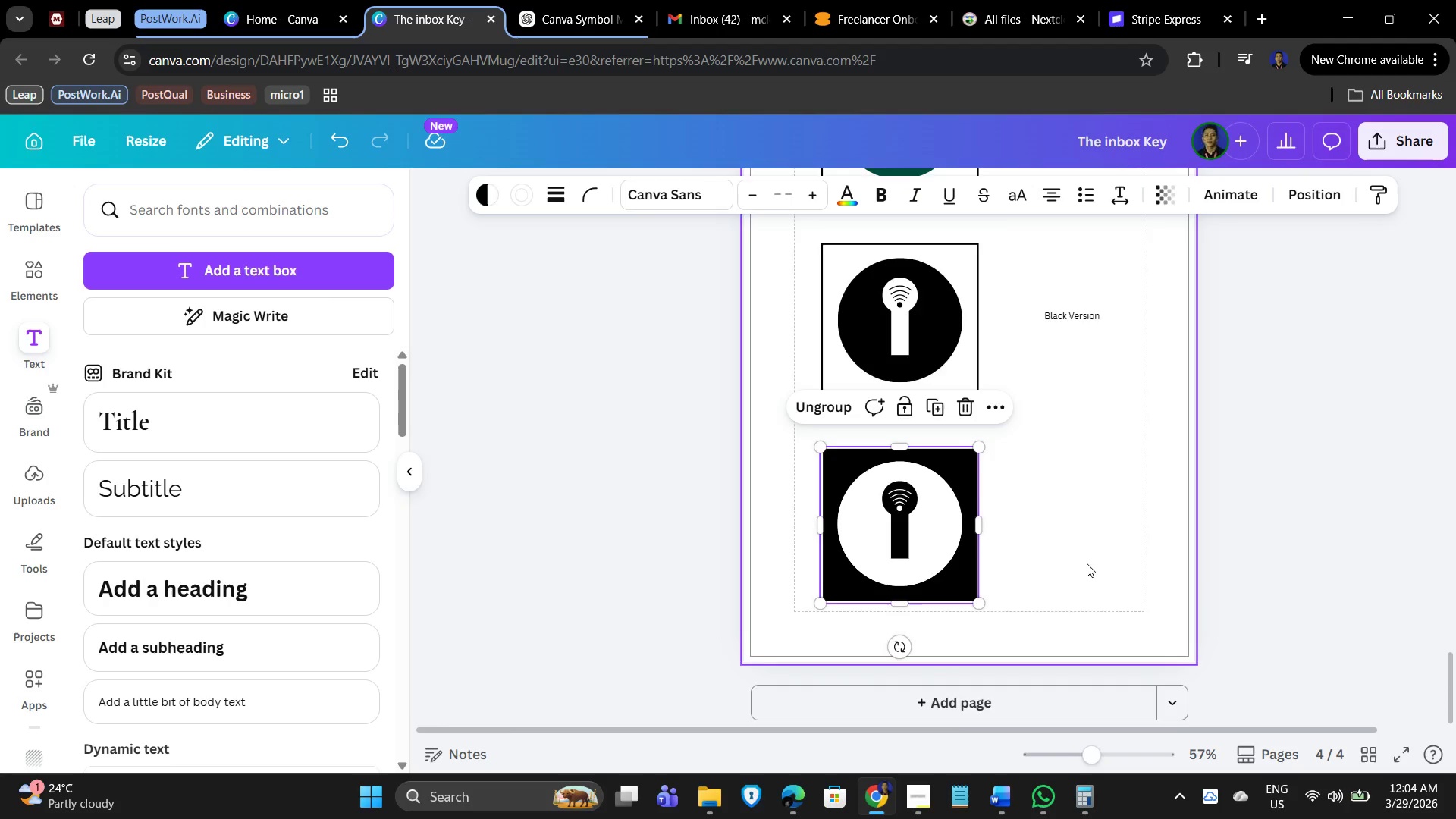 
hold_key(key=ControlLeft, duration=0.72)
 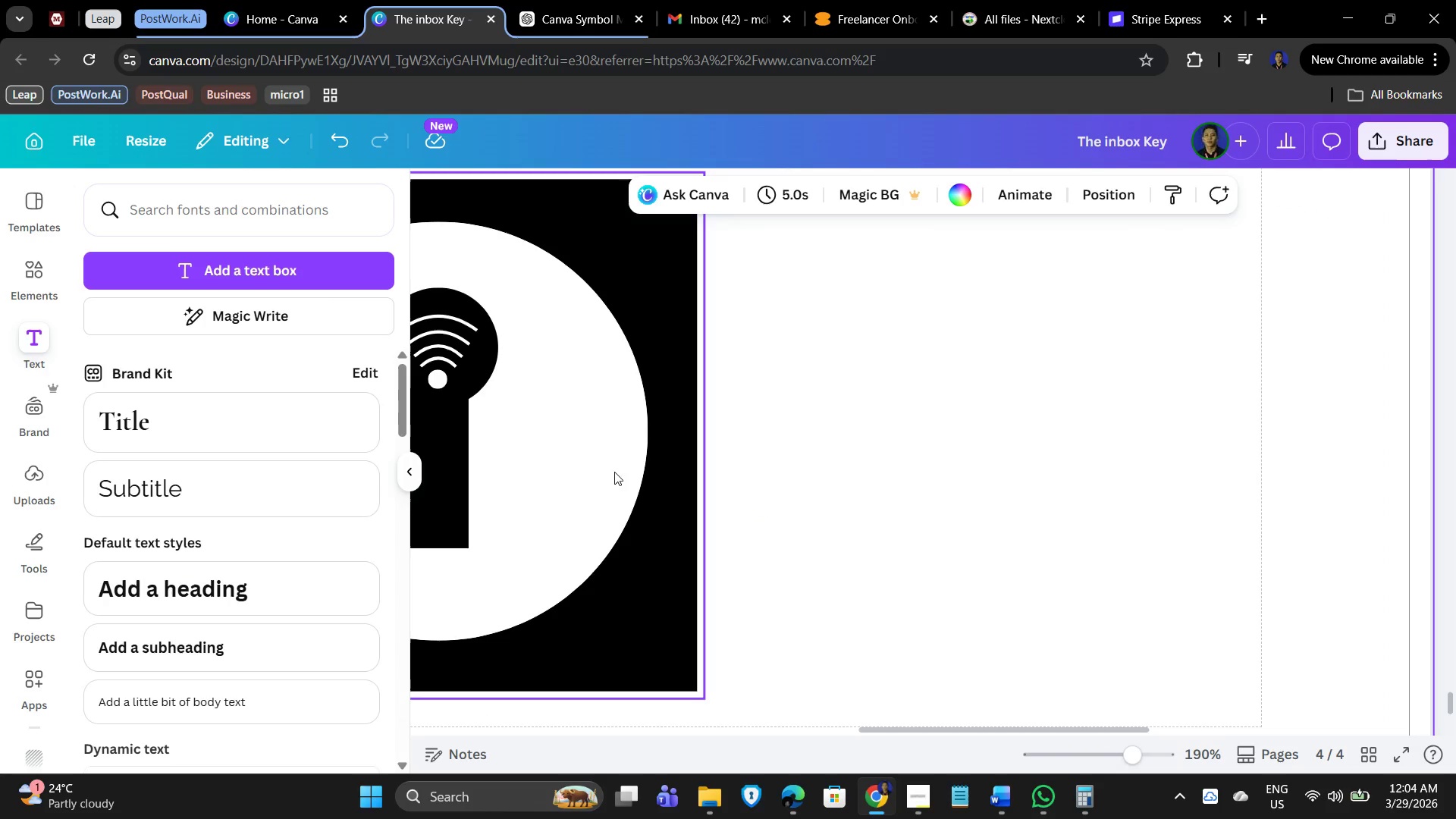 
left_click([805, 505])
 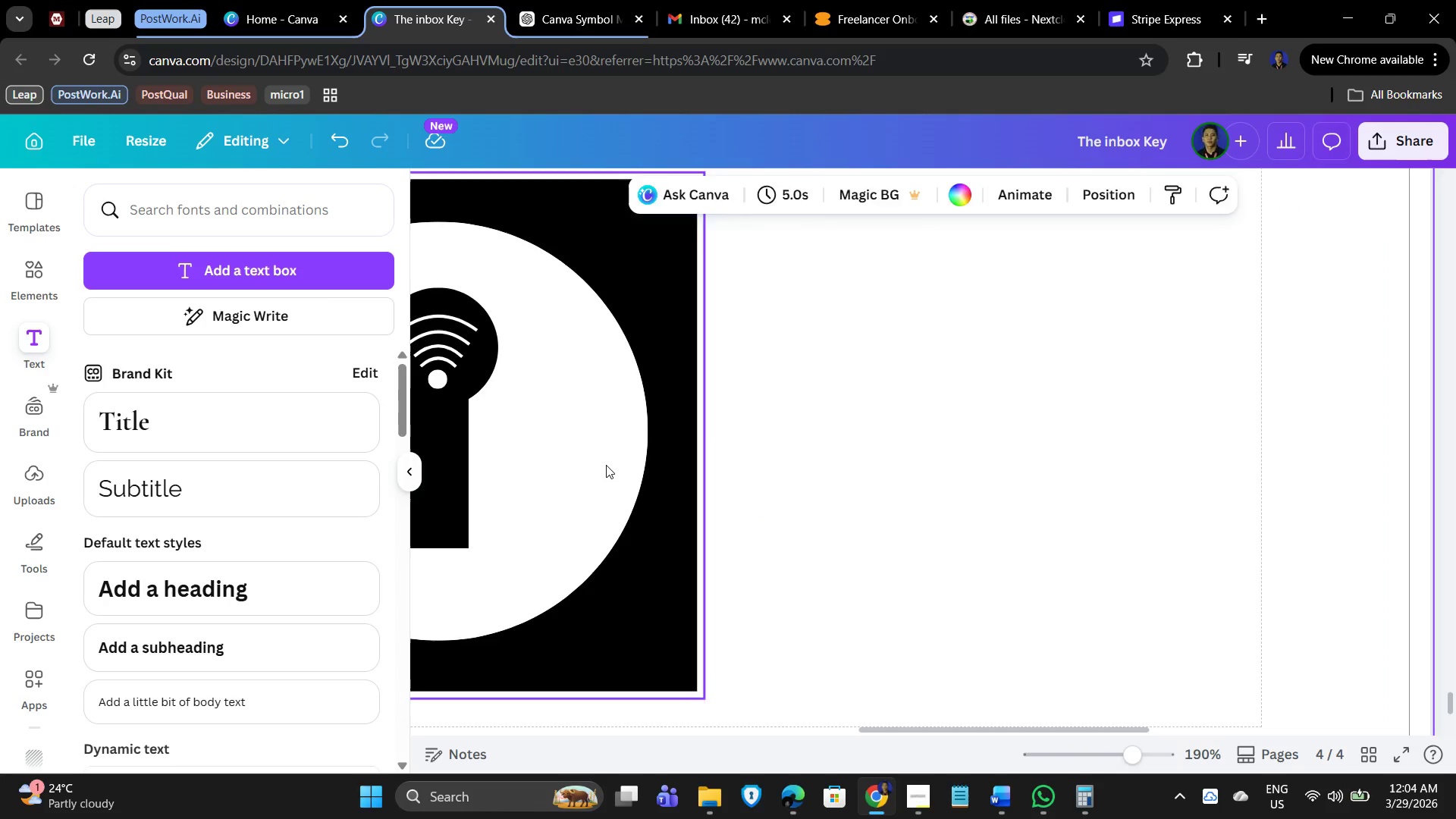 
scroll: coordinate [1117, 560], scroll_direction: up, amount: 7.0
 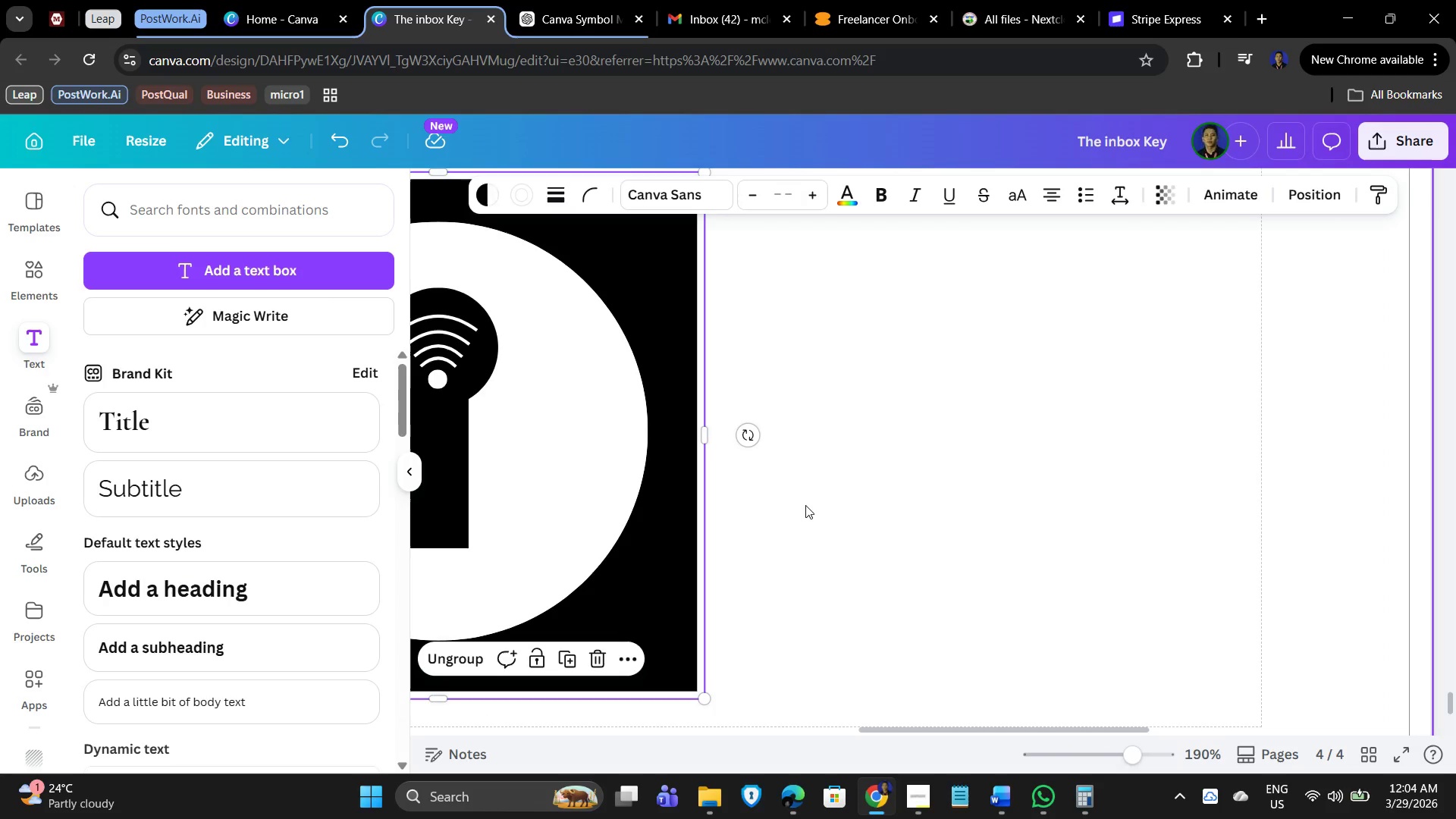 
double_click([606, 465])
 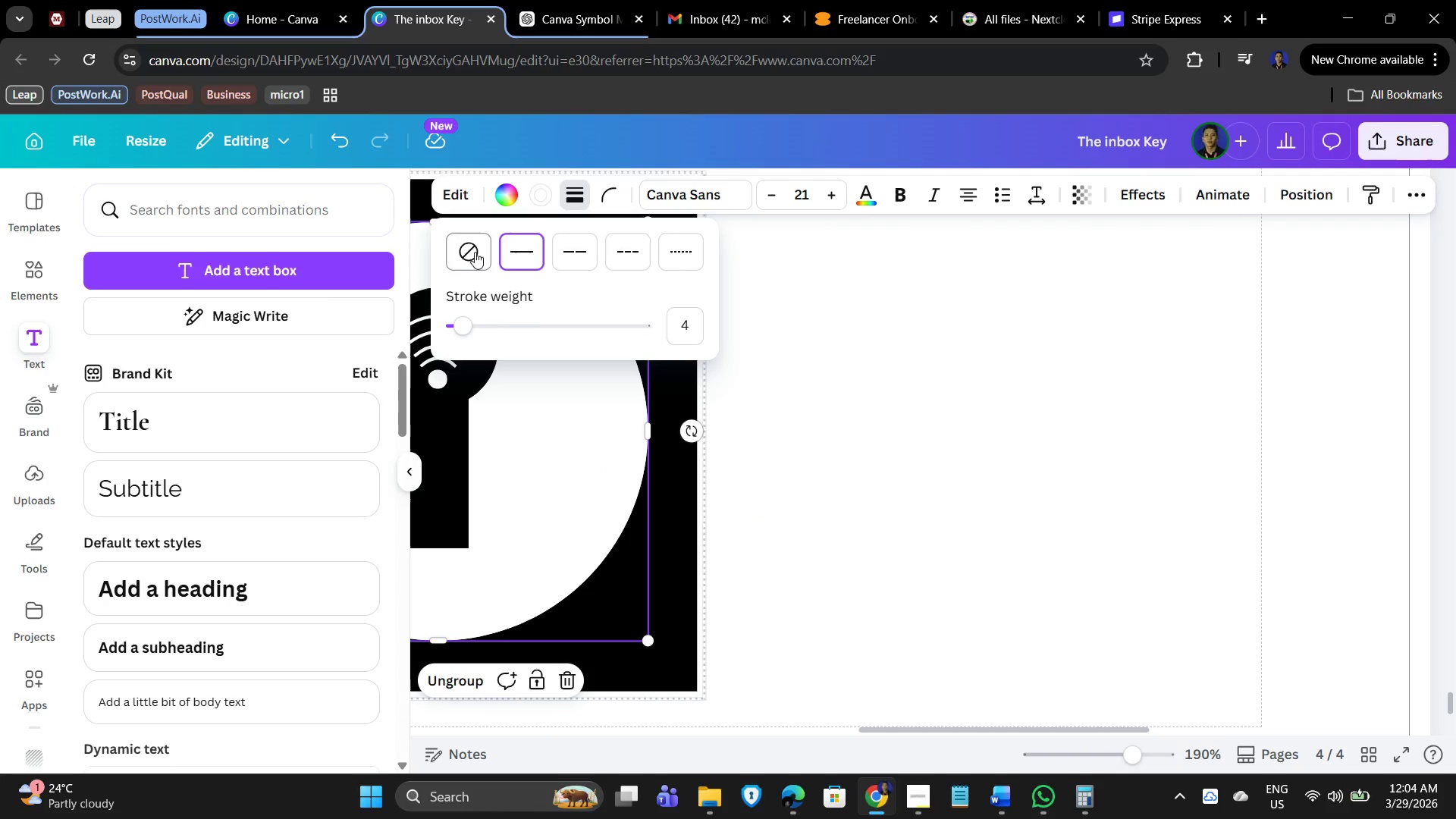 
left_click([988, 364])
 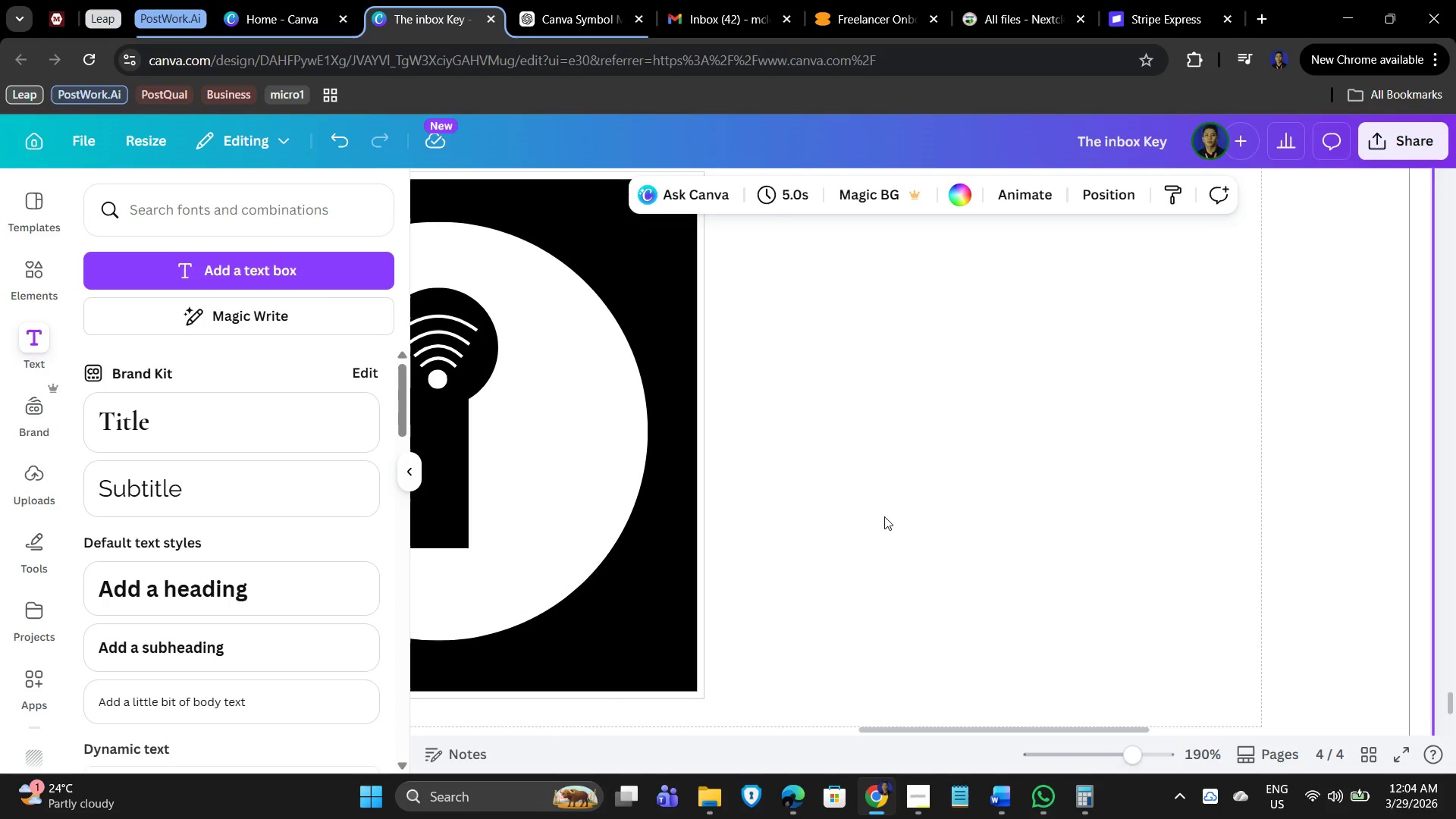 
hold_key(key=ControlLeft, duration=0.64)
scroll: coordinate [1132, 516], scroll_direction: down, amount: 4.0
 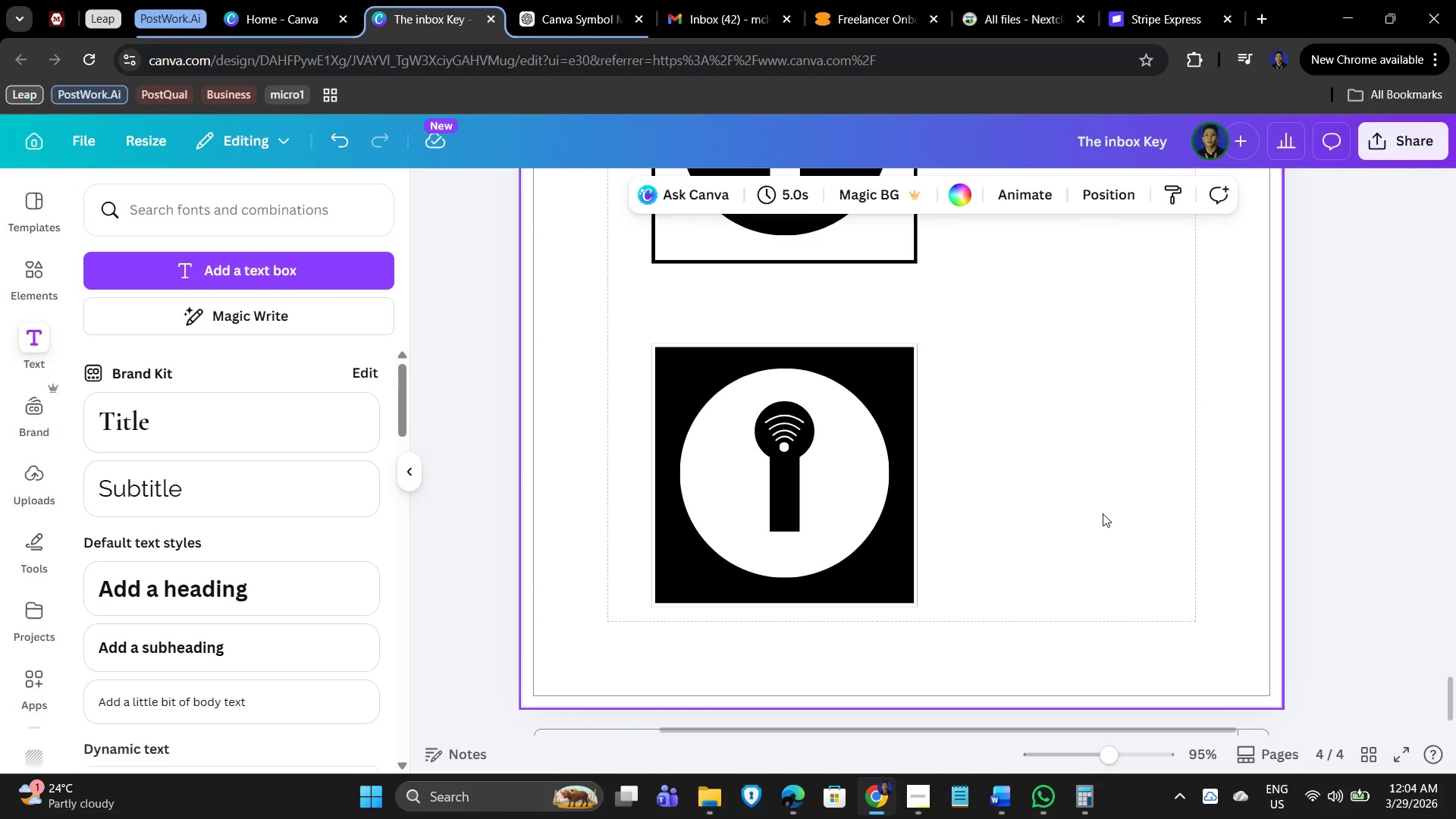 
scroll: coordinate [1114, 518], scroll_direction: up, amount: 4.0
 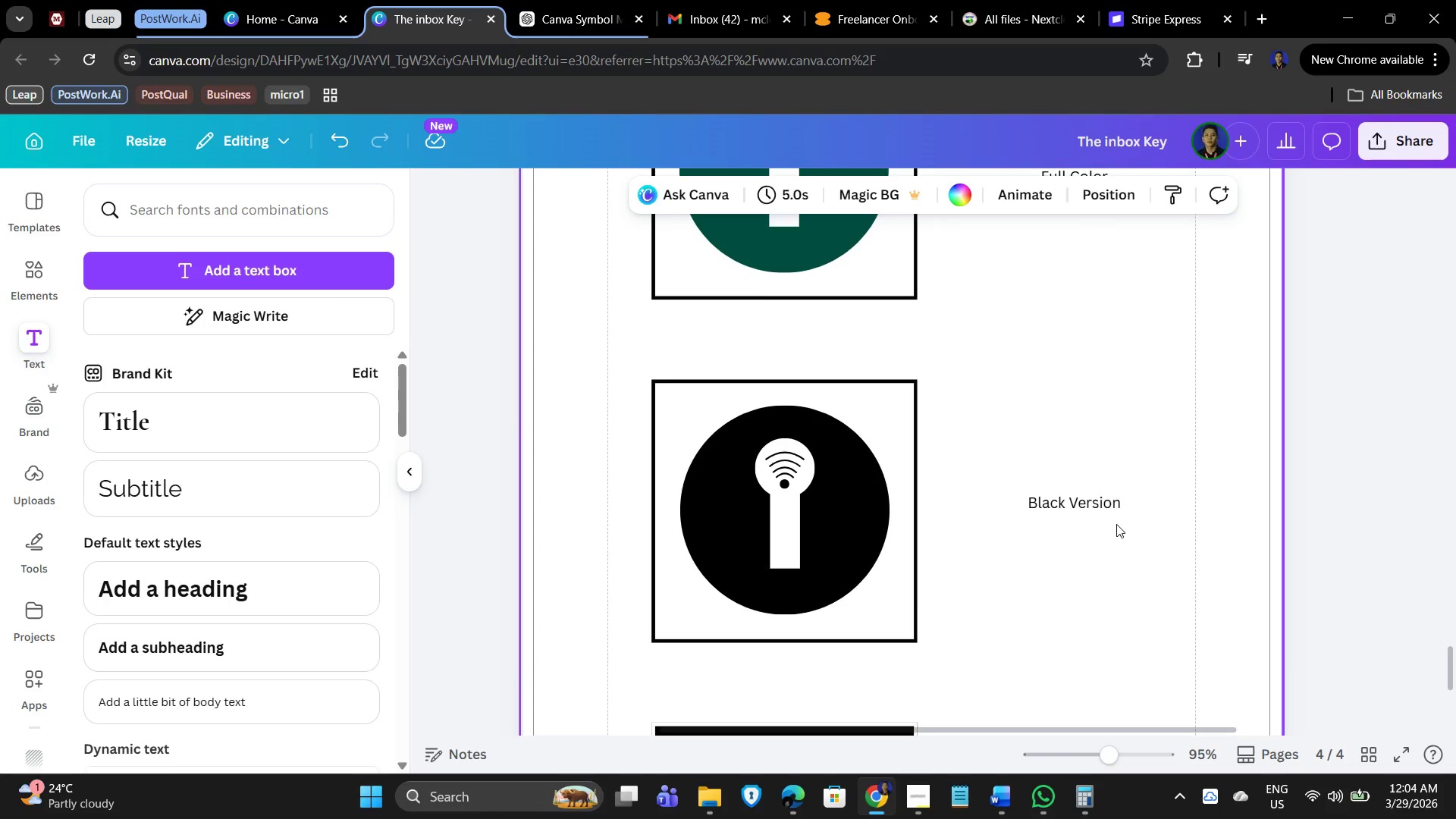 
scroll: coordinate [1116, 531], scroll_direction: down, amount: 3.0
 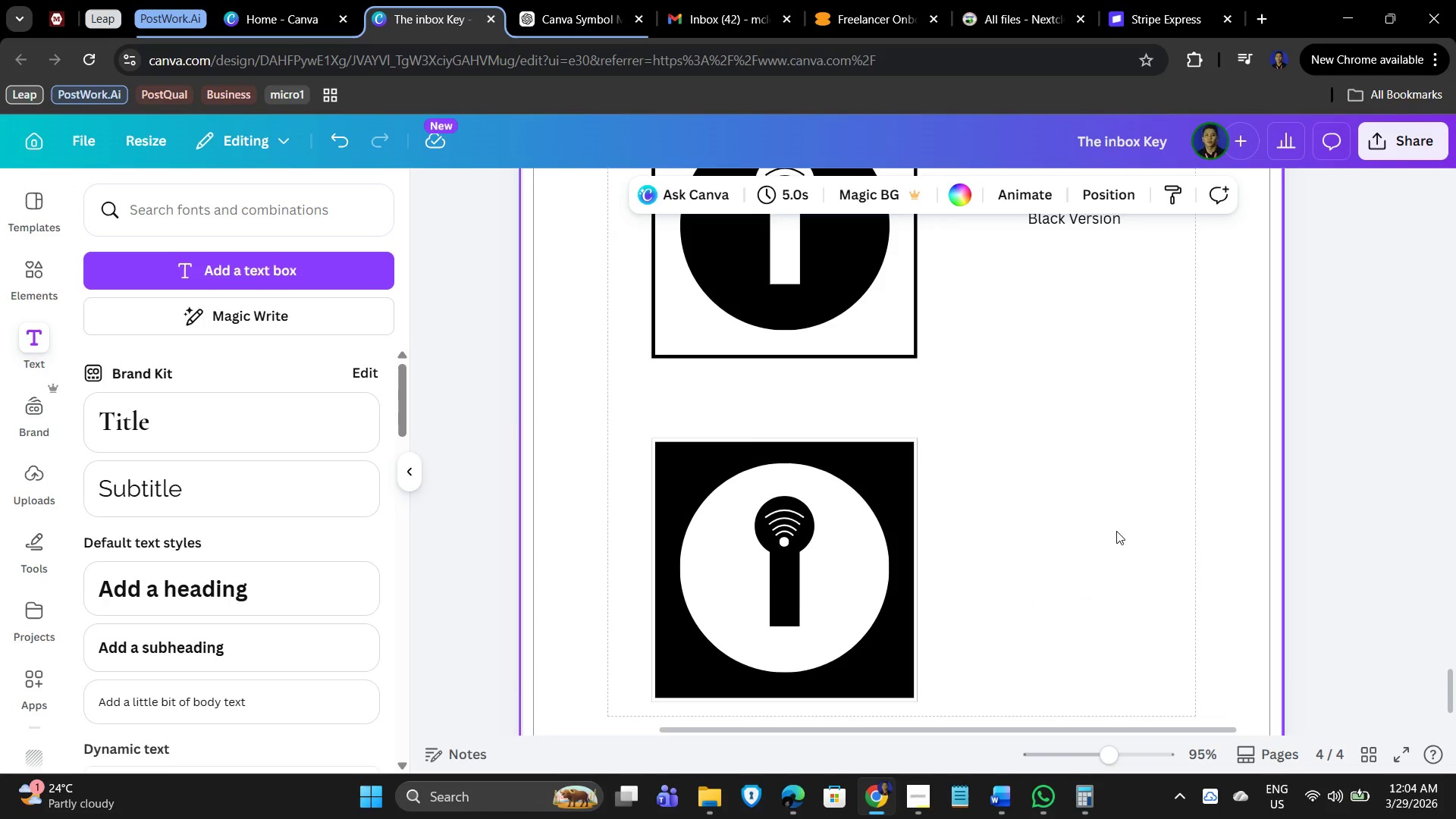 
scroll: coordinate [1034, 579], scroll_direction: up, amount: 23.0
 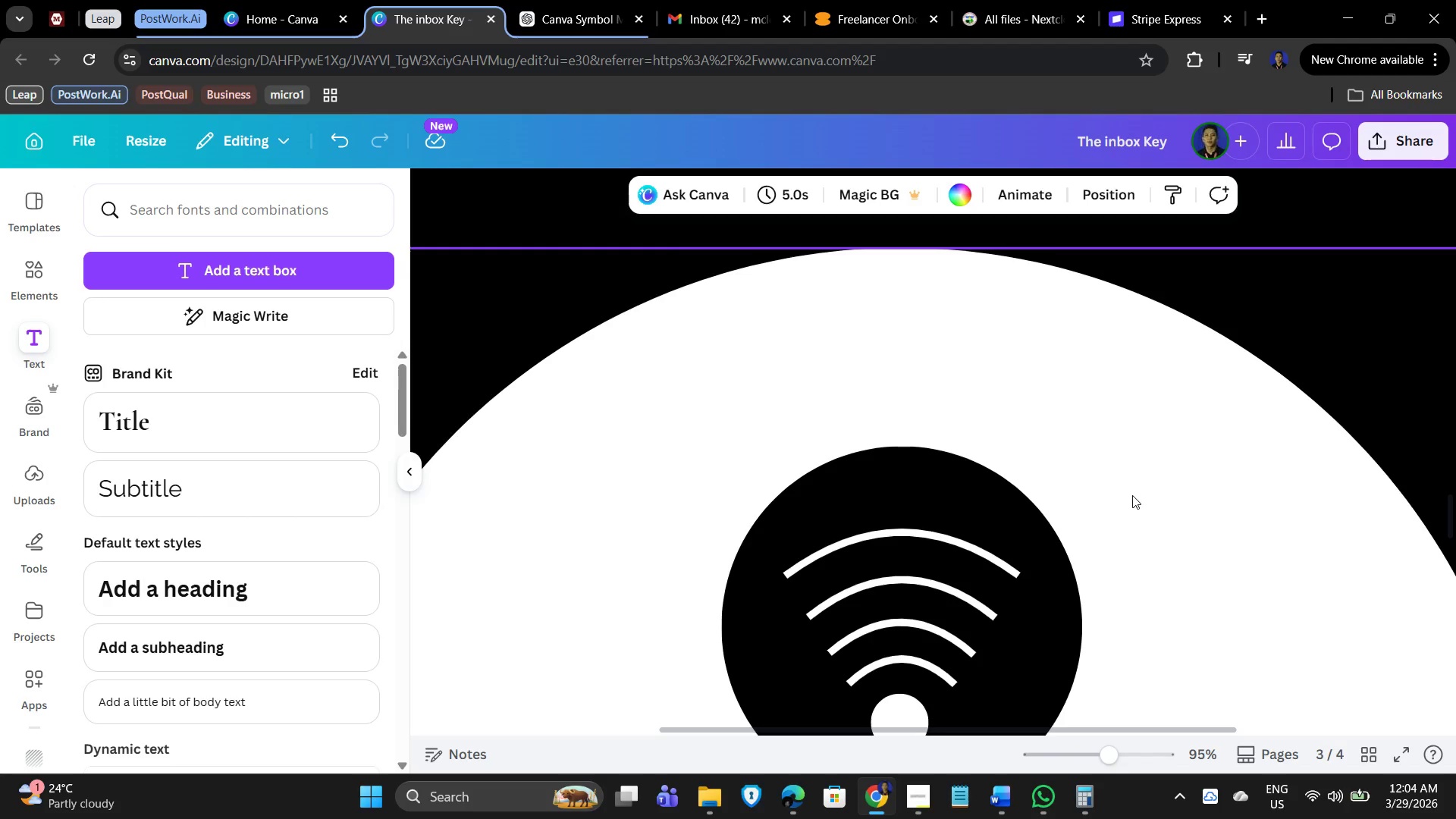 
hold_key(key=ControlLeft, duration=0.75)
scroll: coordinate [1144, 500], scroll_direction: down, amount: 9.0
 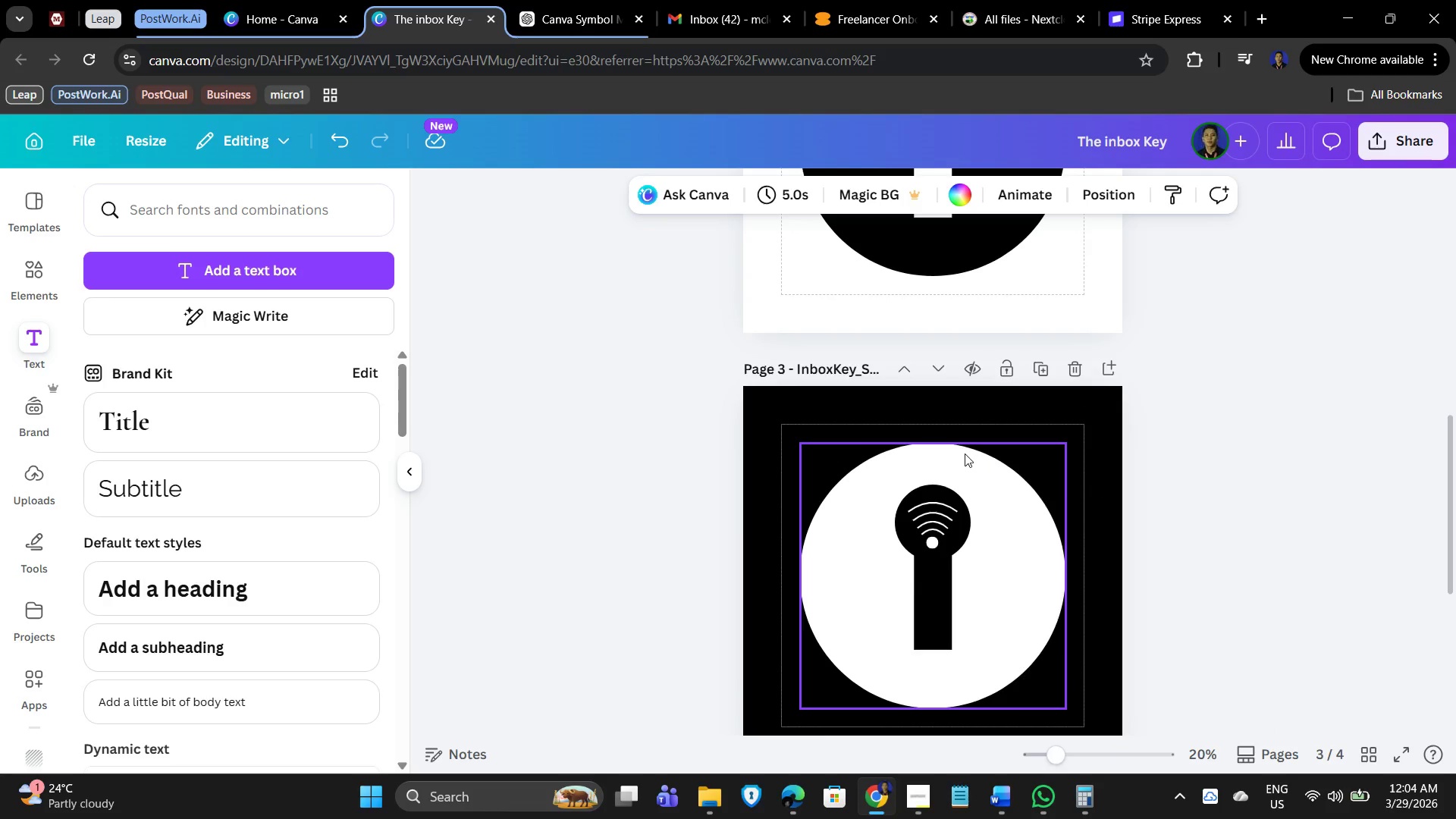 
scroll: coordinate [943, 453], scroll_direction: up, amount: 1.0
 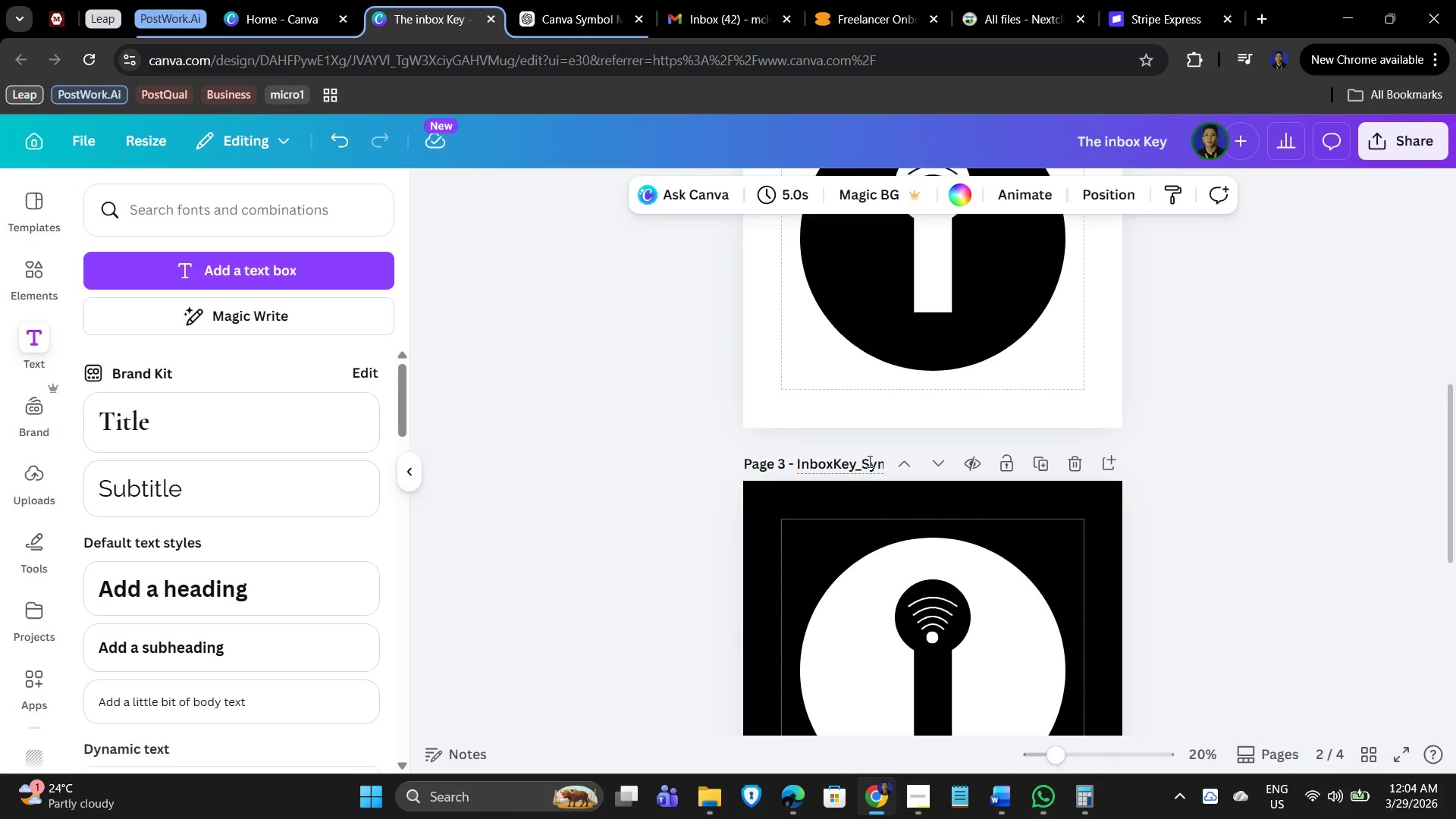 
left_click([869, 460])
 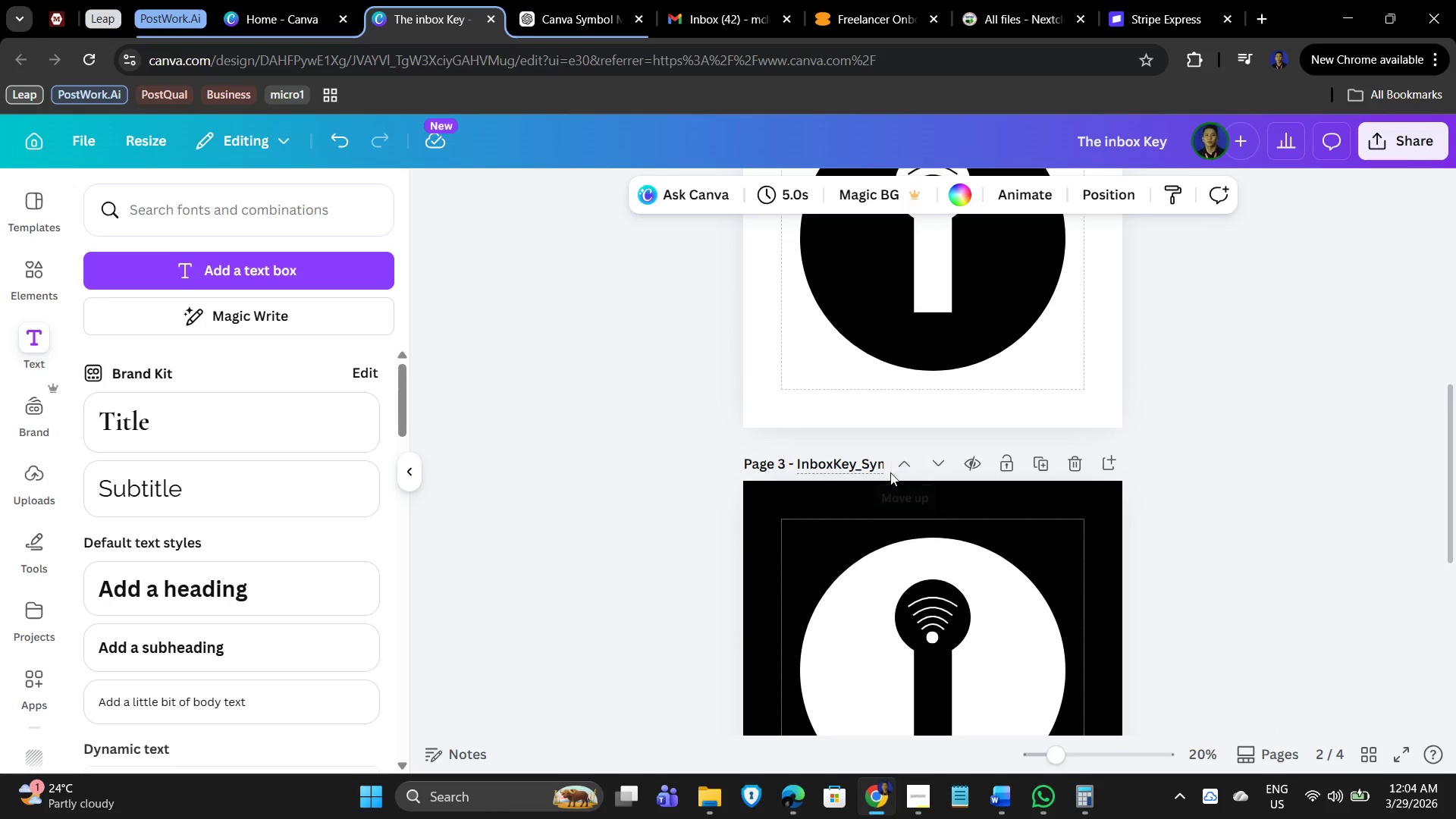 
hold_key(key=ArrowRight, duration=1.05)
 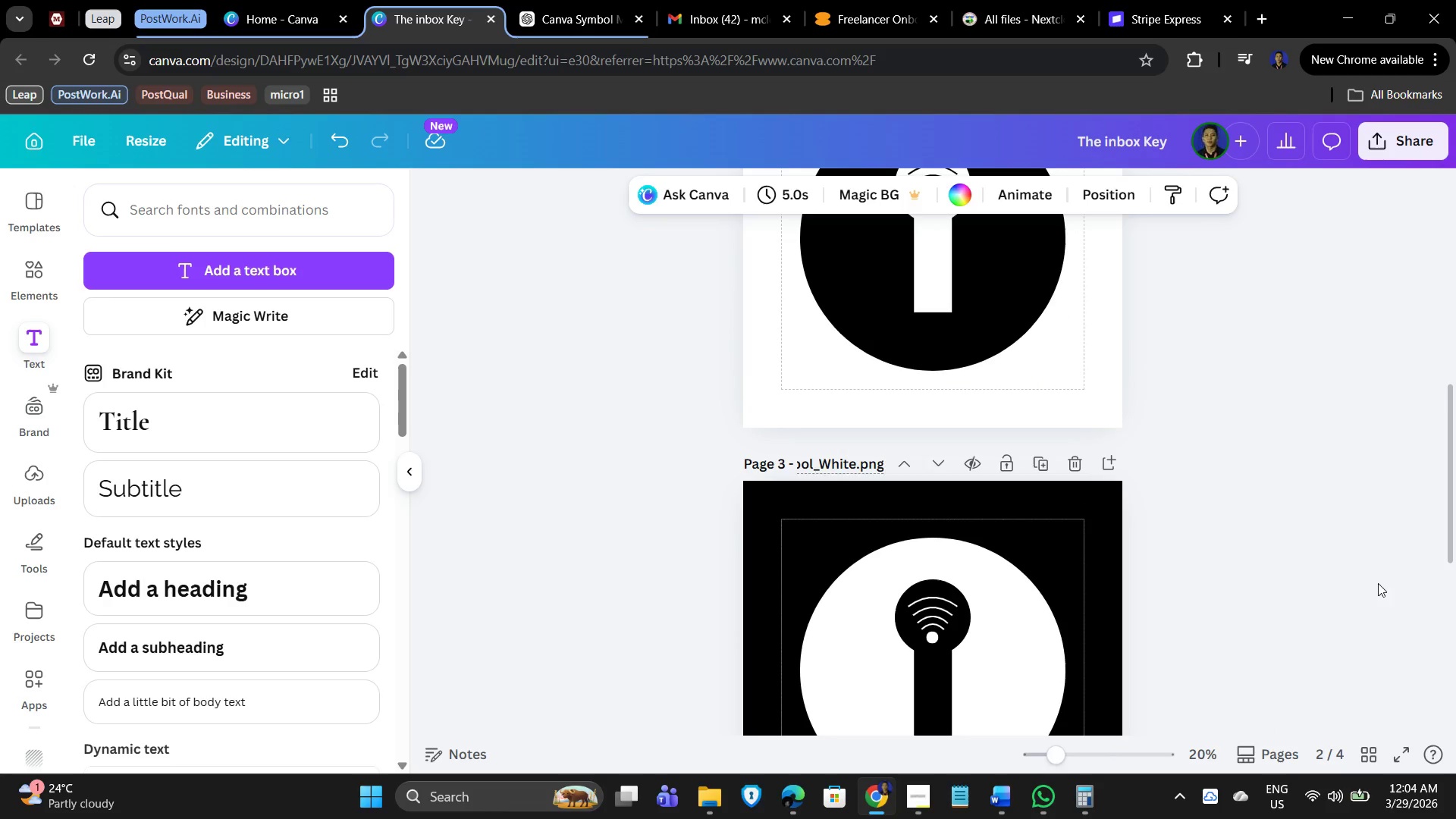 
left_click([1391, 583])
 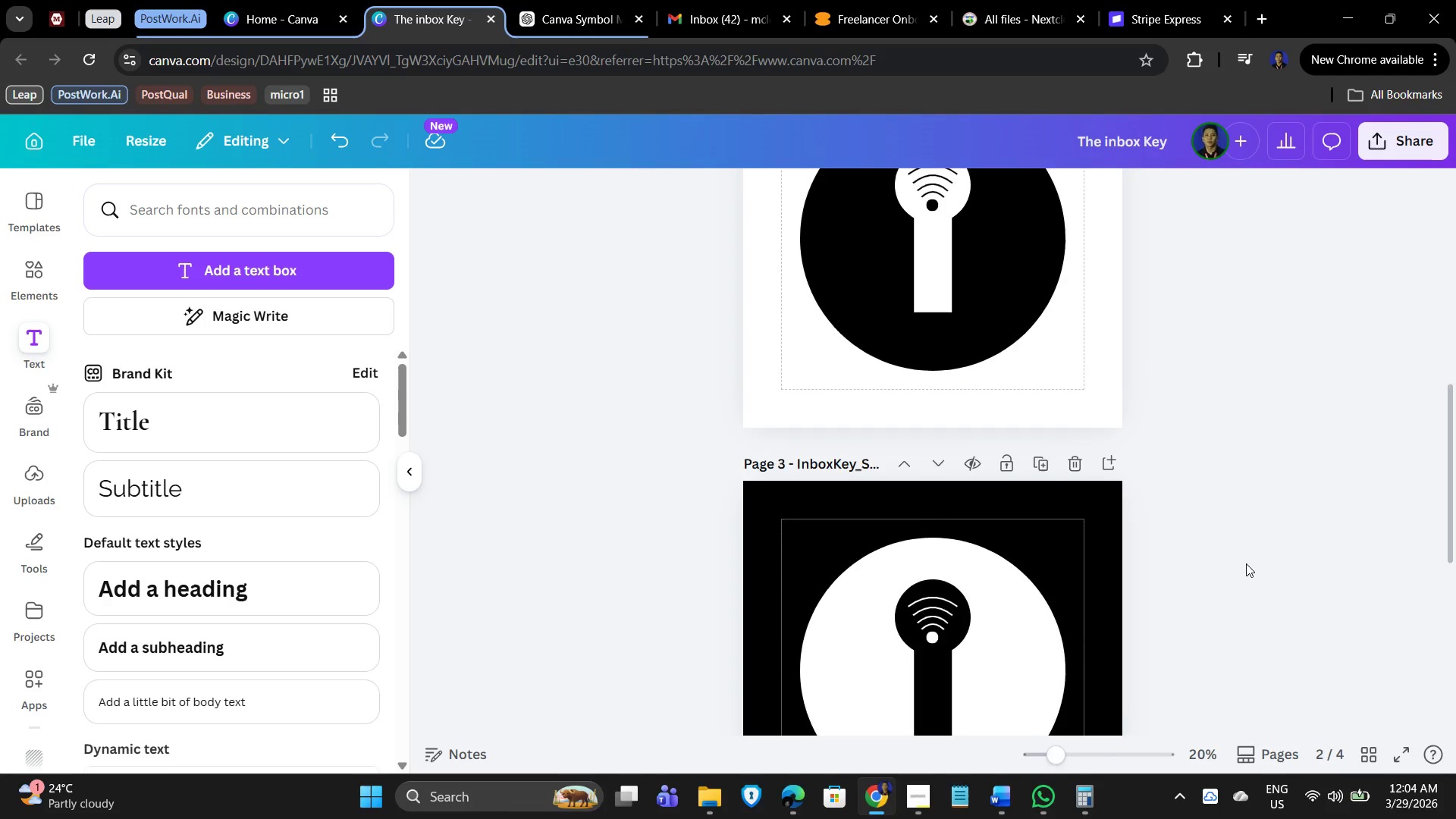 
left_click_drag(start_coordinate=[1062, 582], to_coordinate=[993, 624])
 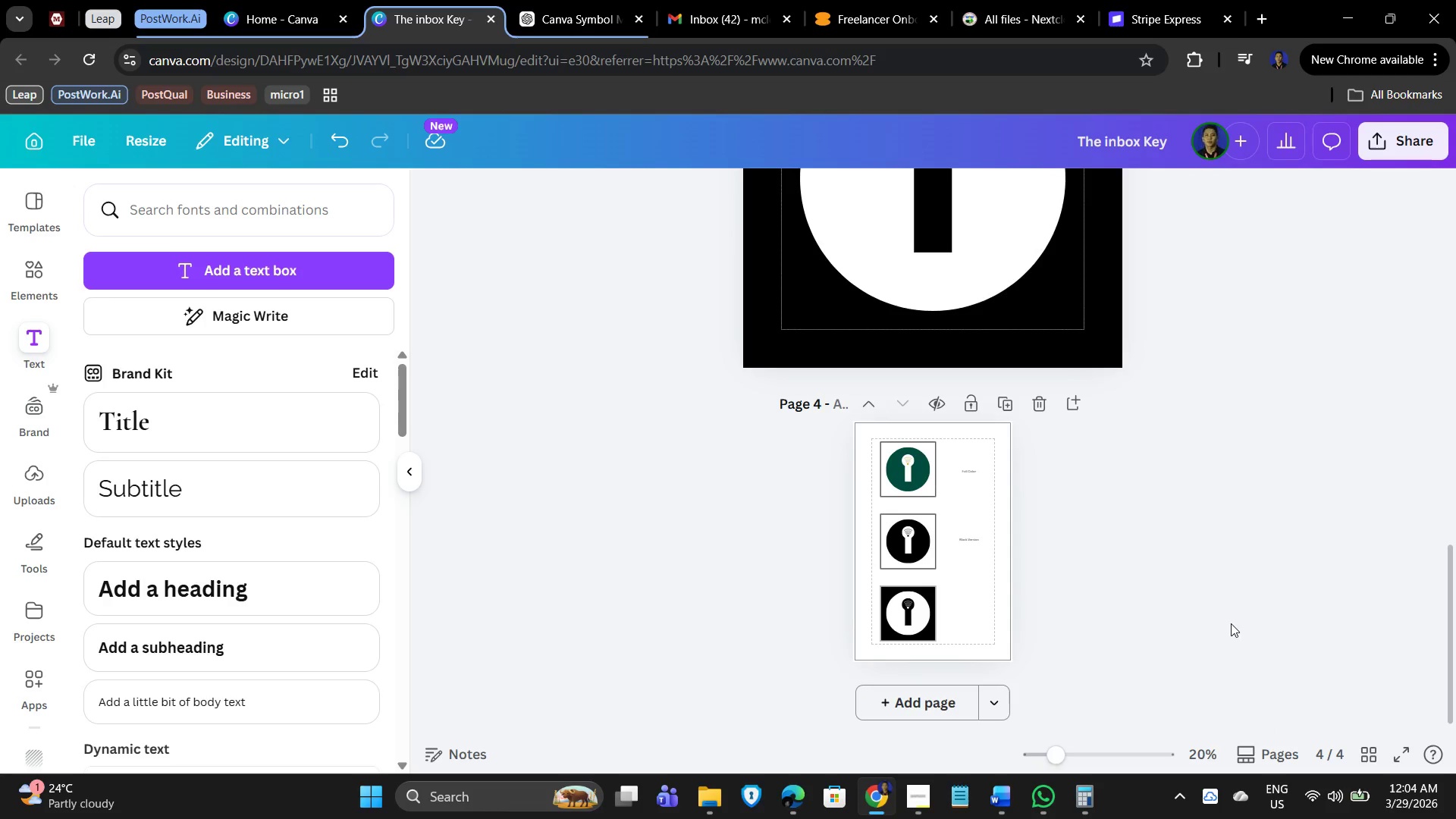 
scroll: coordinate [1299, 535], scroll_direction: down, amount: 9.0
 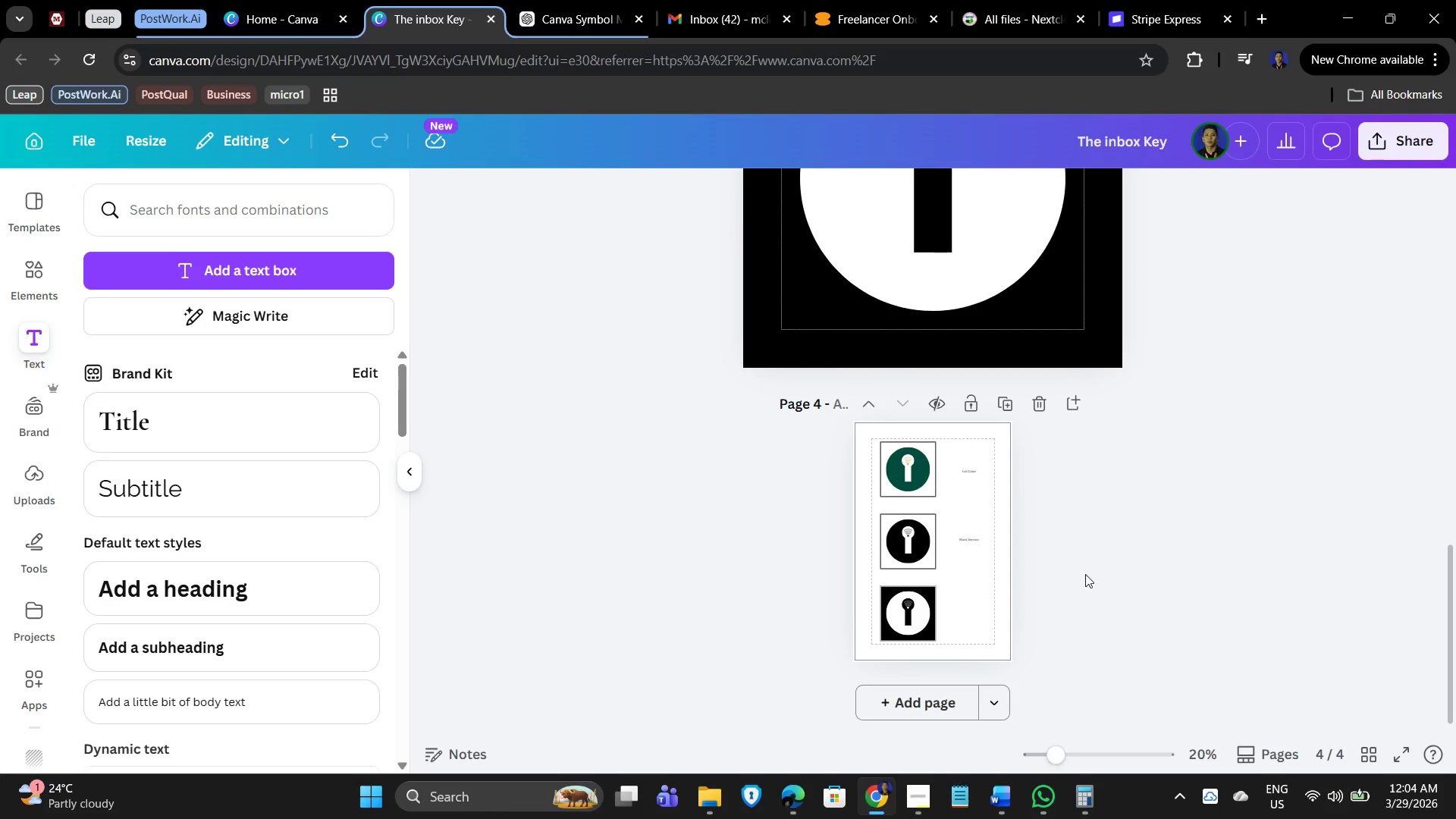 
hold_key(key=ControlLeft, duration=1.12)
scroll: coordinate [1249, 625], scroll_direction: up, amount: 7.0
 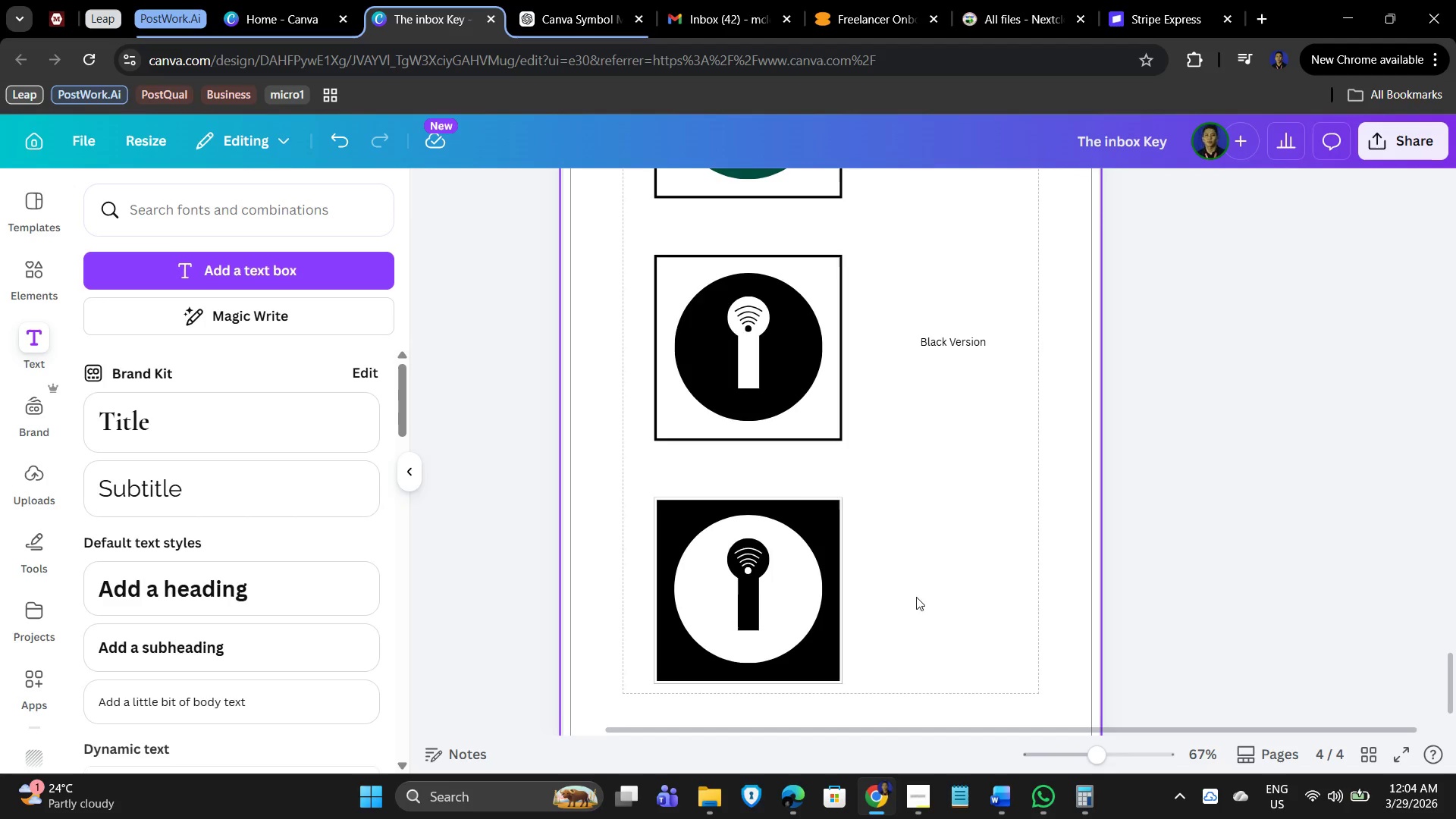 
left_click([940, 583])
 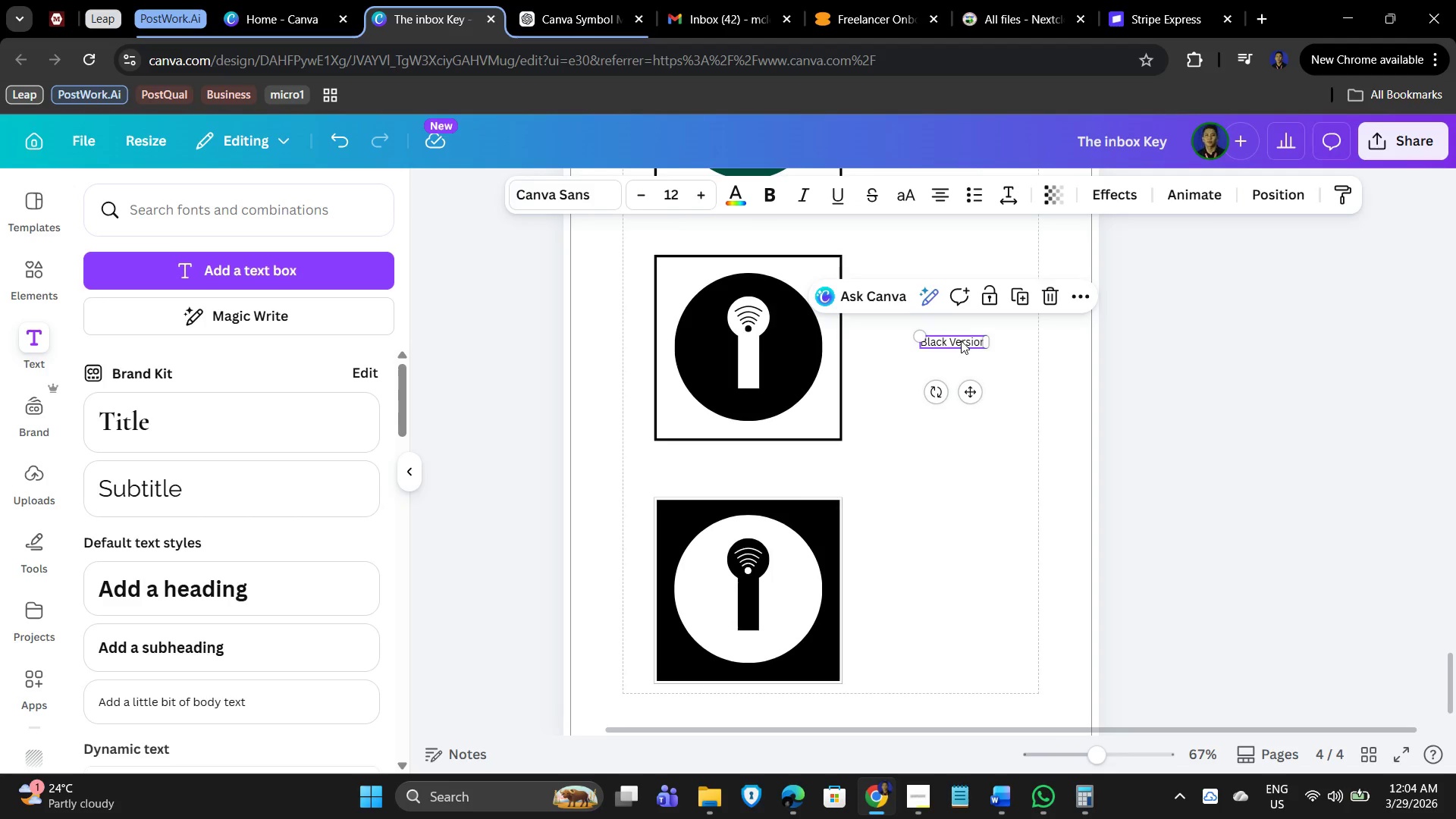 
key(Control+C)
 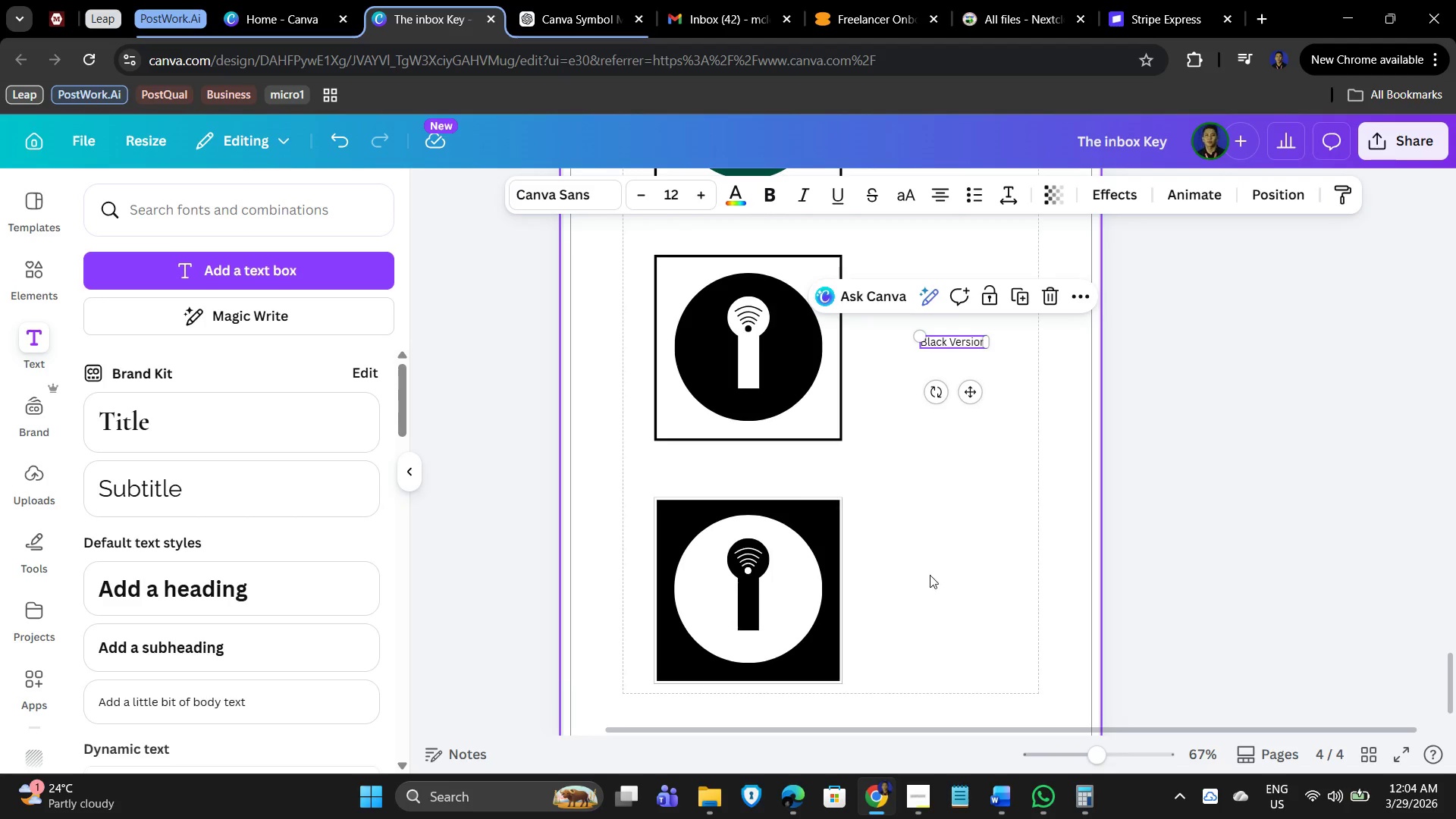 
left_click([935, 595])
 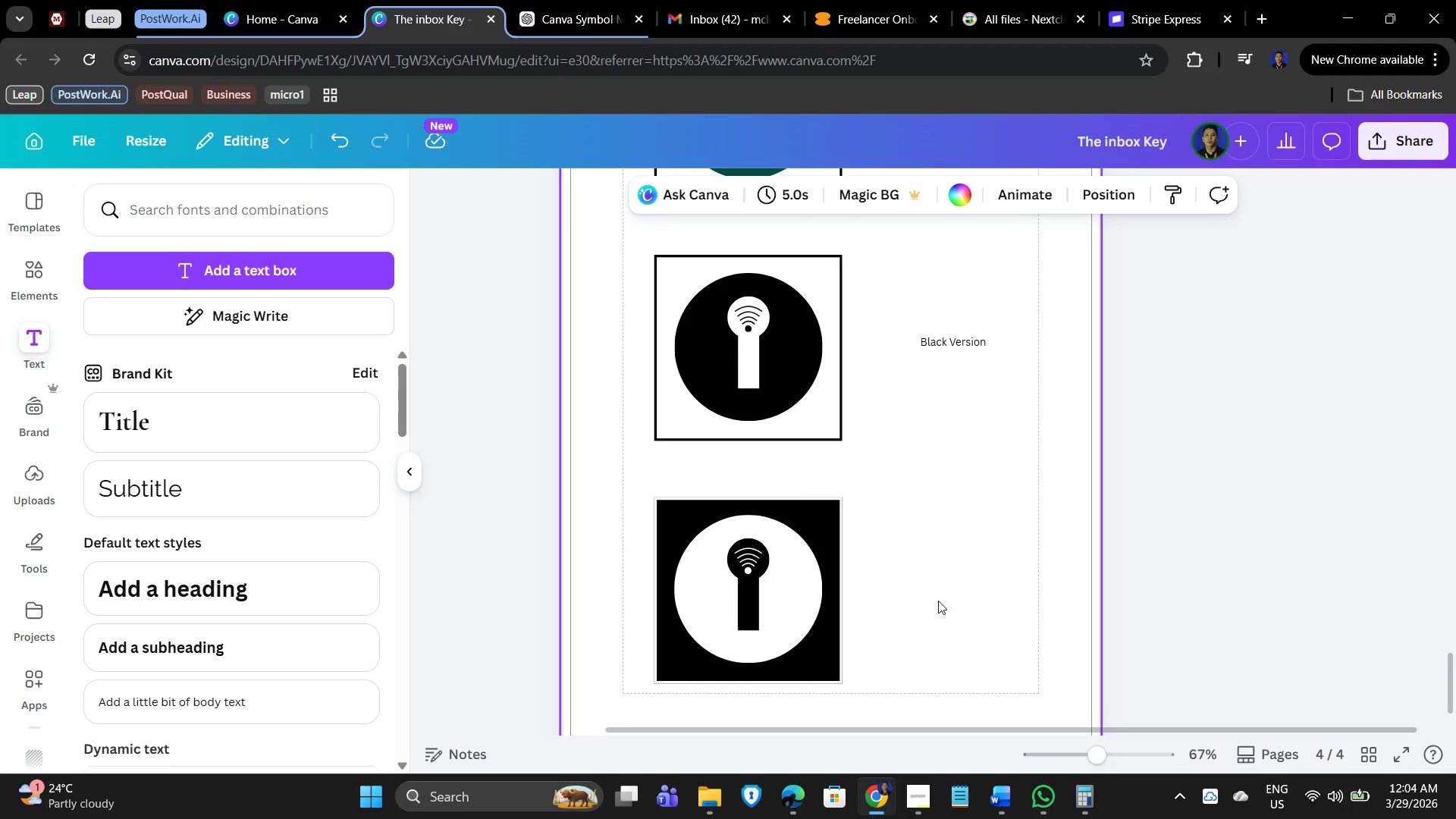 
key(Control+V)
 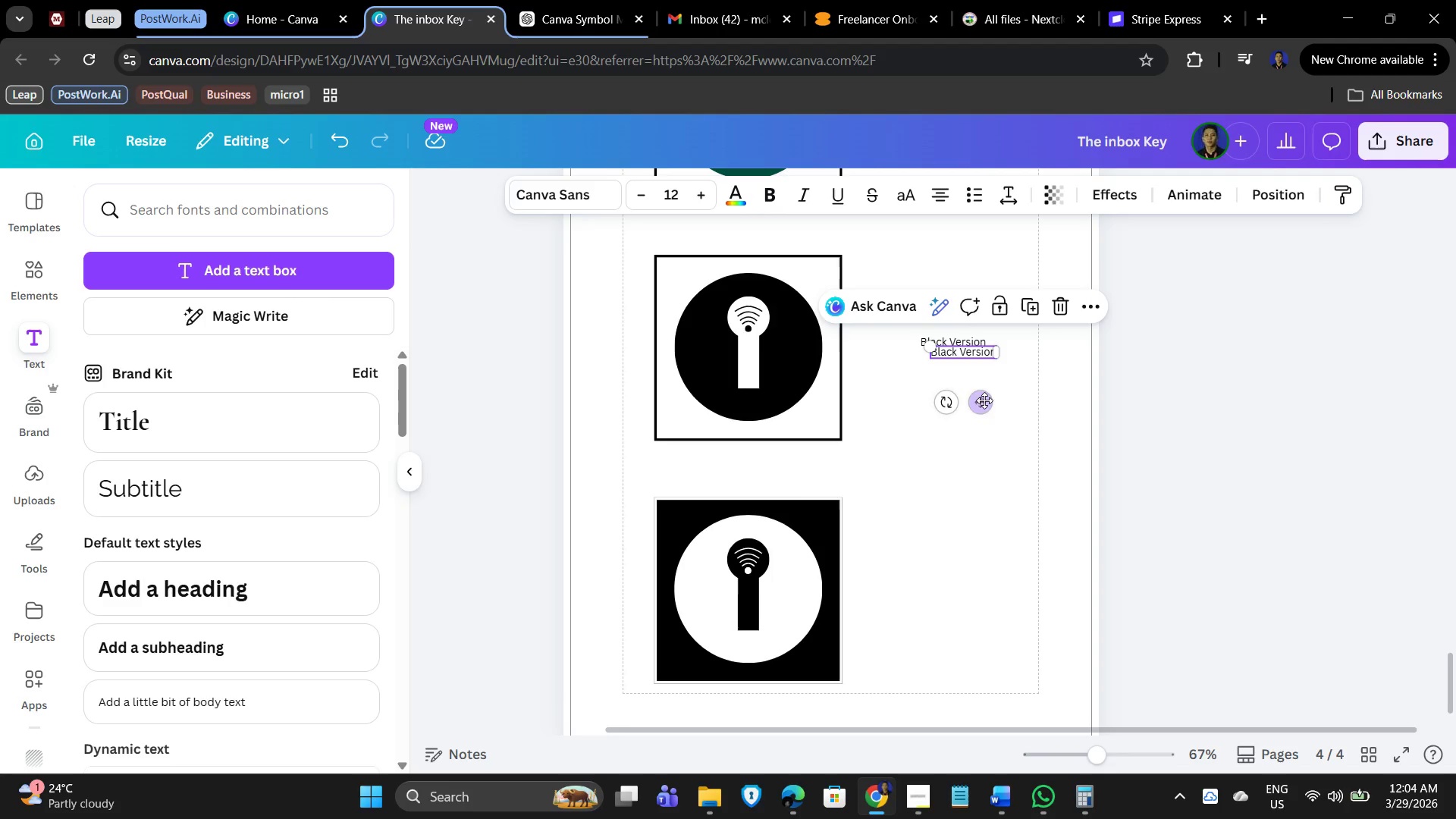 
left_click_drag(start_coordinate=[980, 396], to_coordinate=[971, 635])
 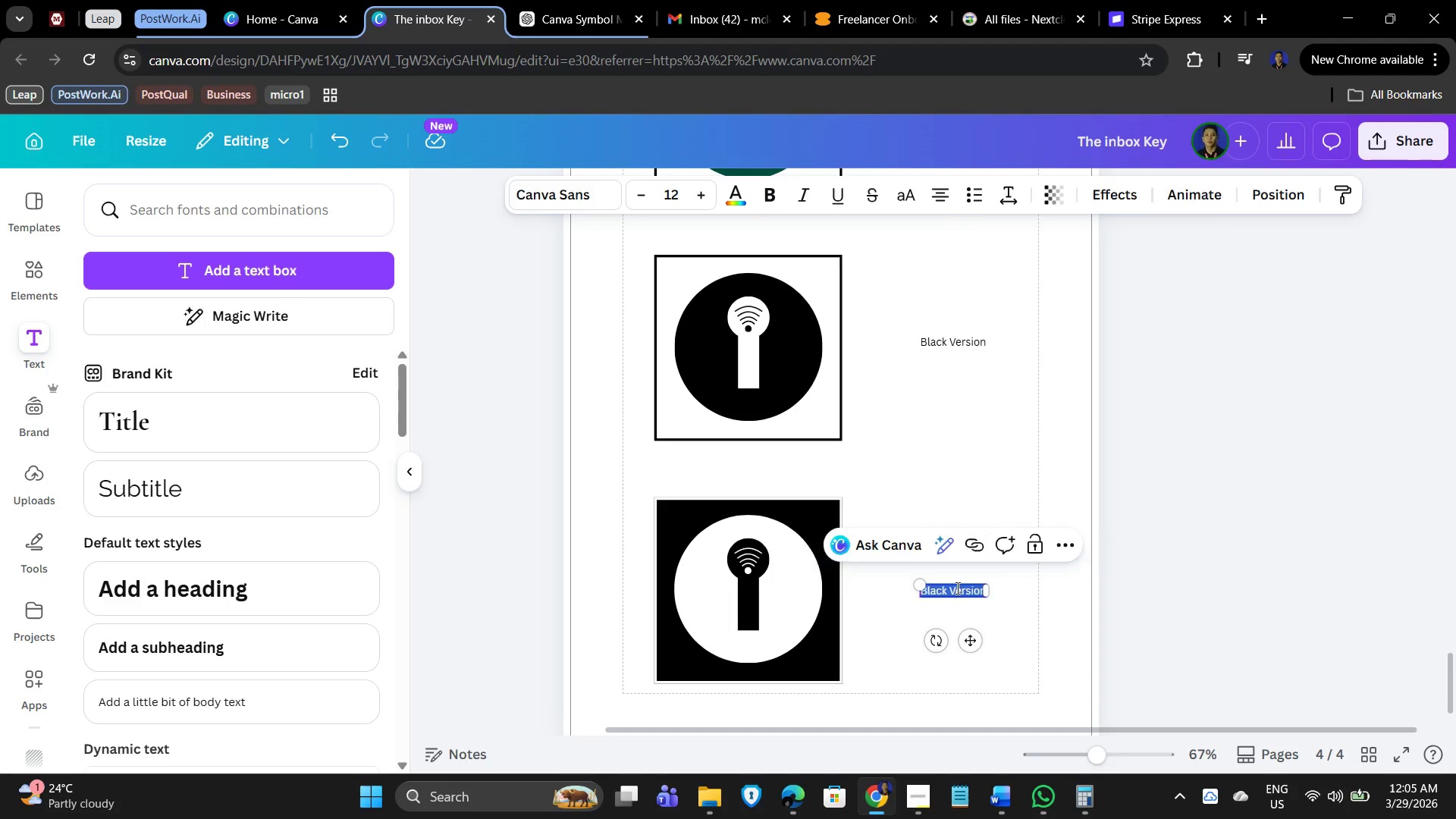 
double_click([956, 588])
 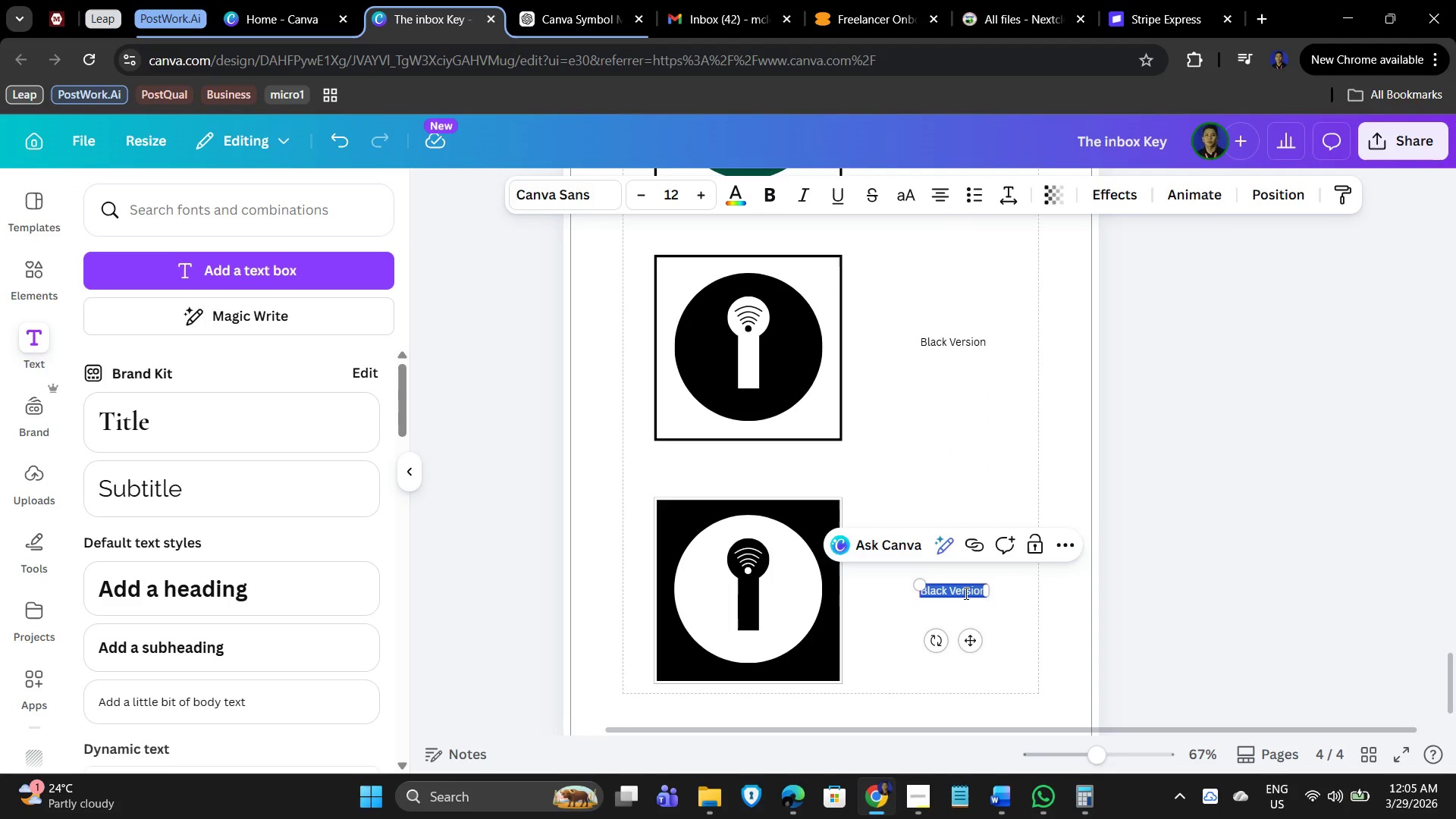 
type(White Version)
 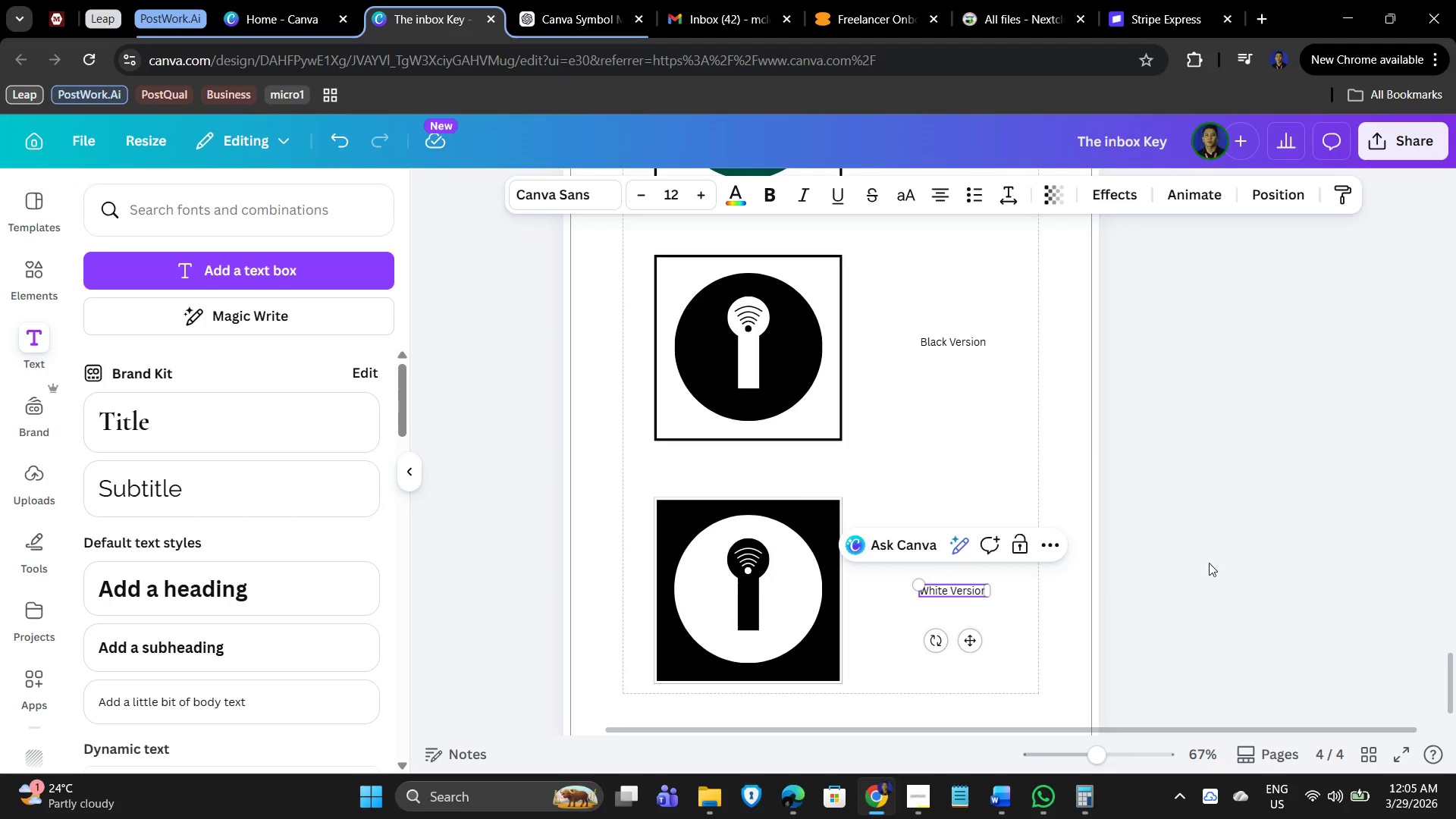 
left_click([1227, 549])
 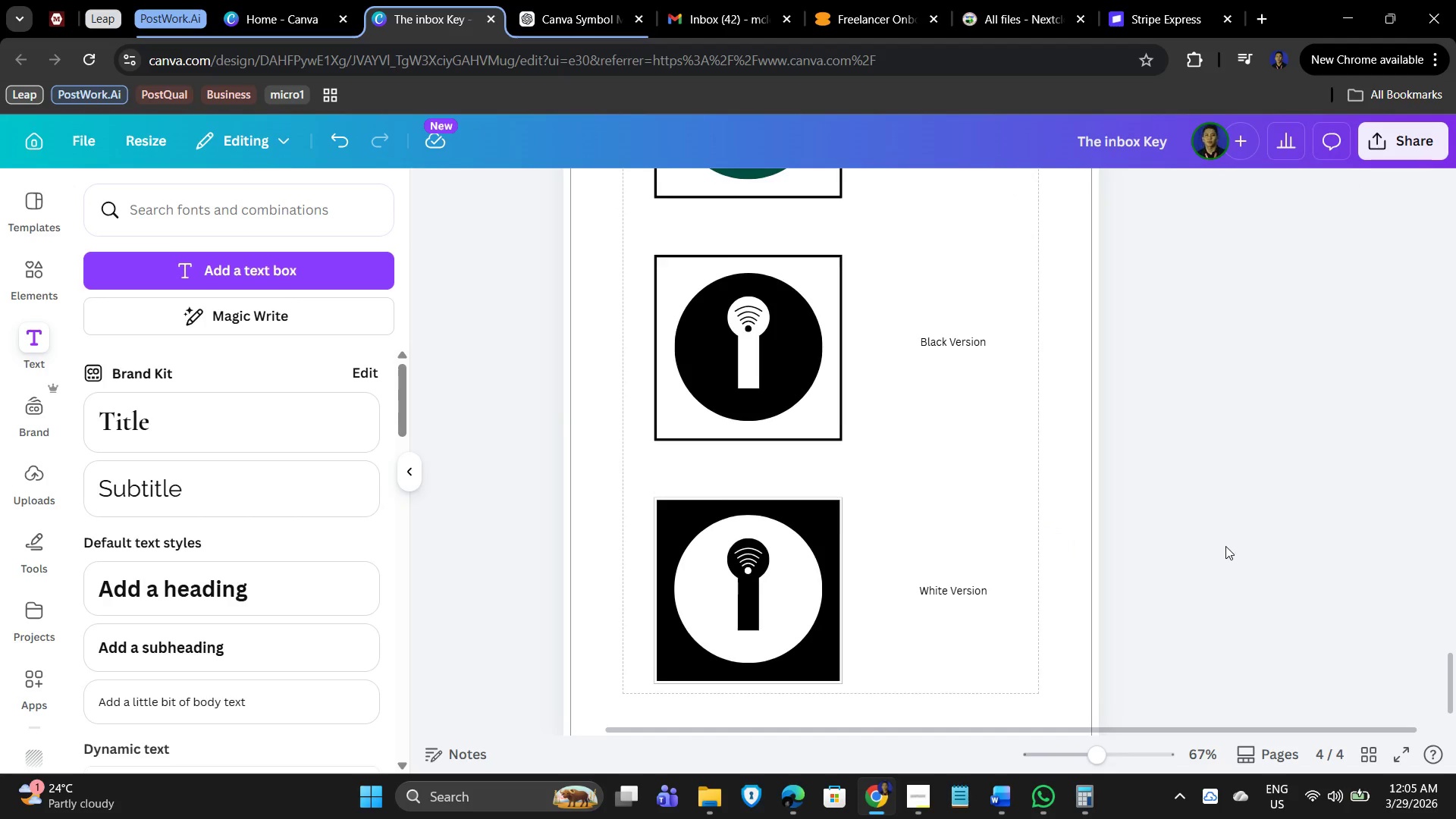 
scroll: coordinate [1225, 546], scroll_direction: up, amount: 4.0
 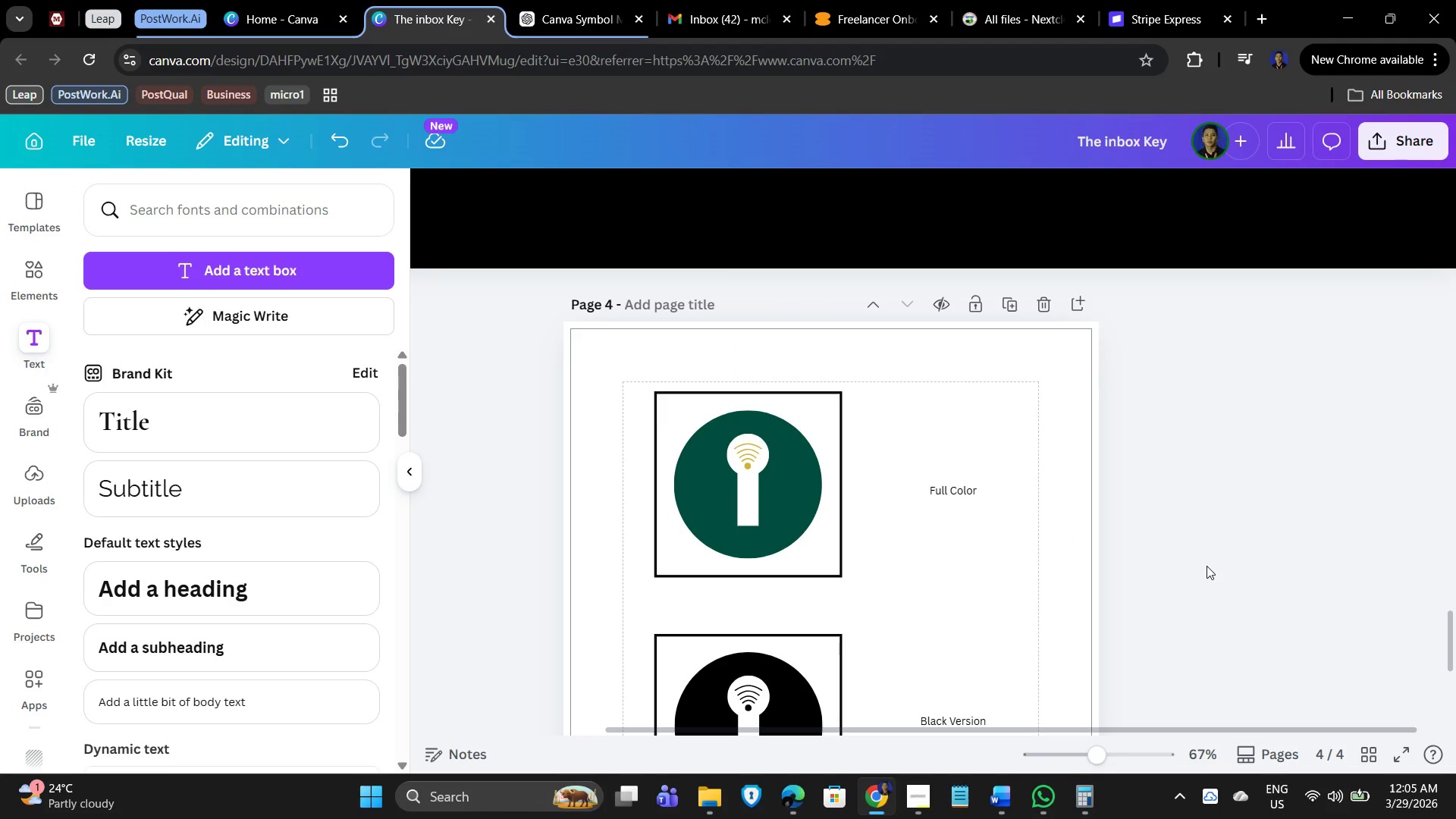 
wait(9.35)
 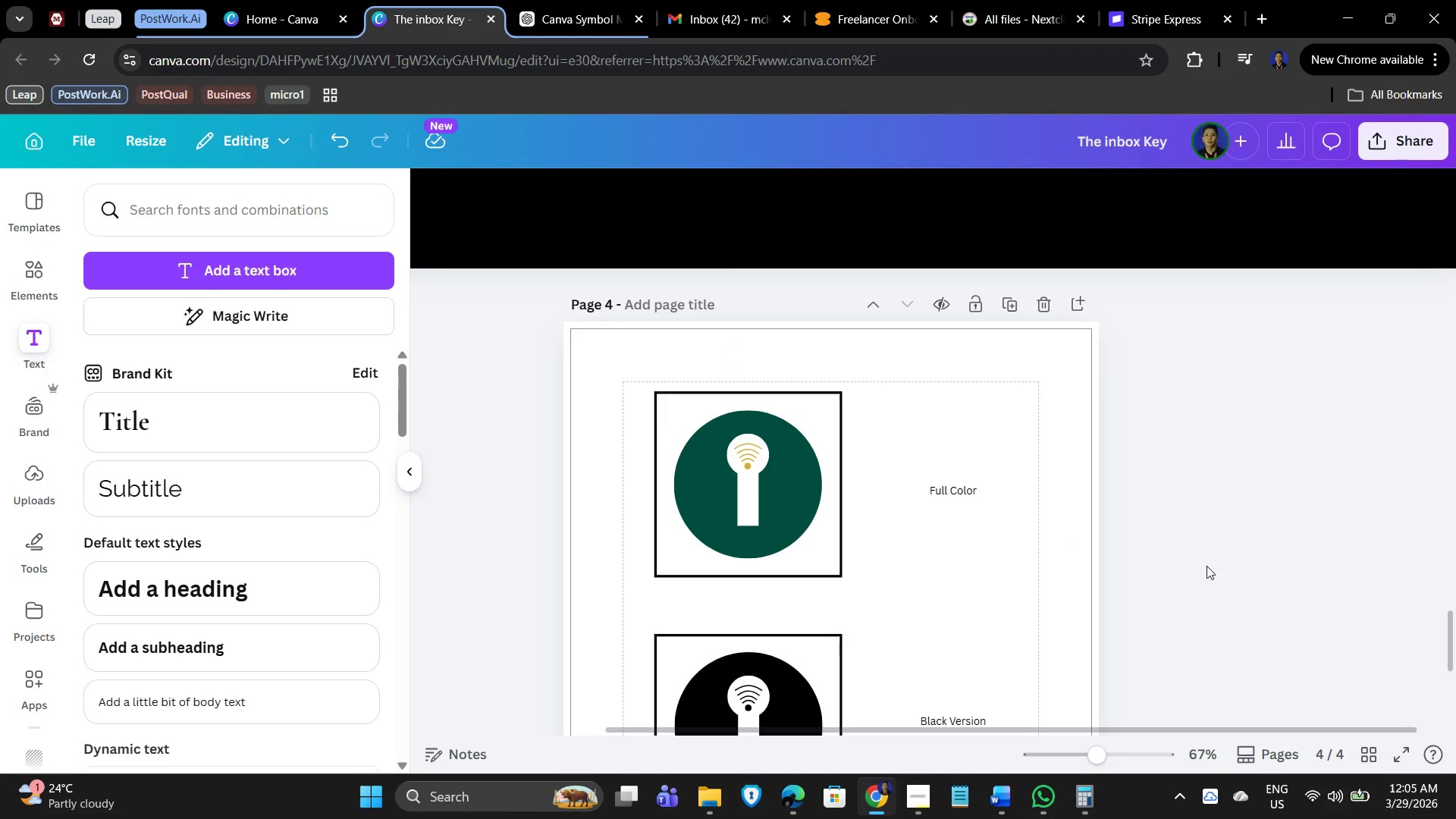 
scroll: coordinate [1154, 585], scroll_direction: up, amount: 7.0
 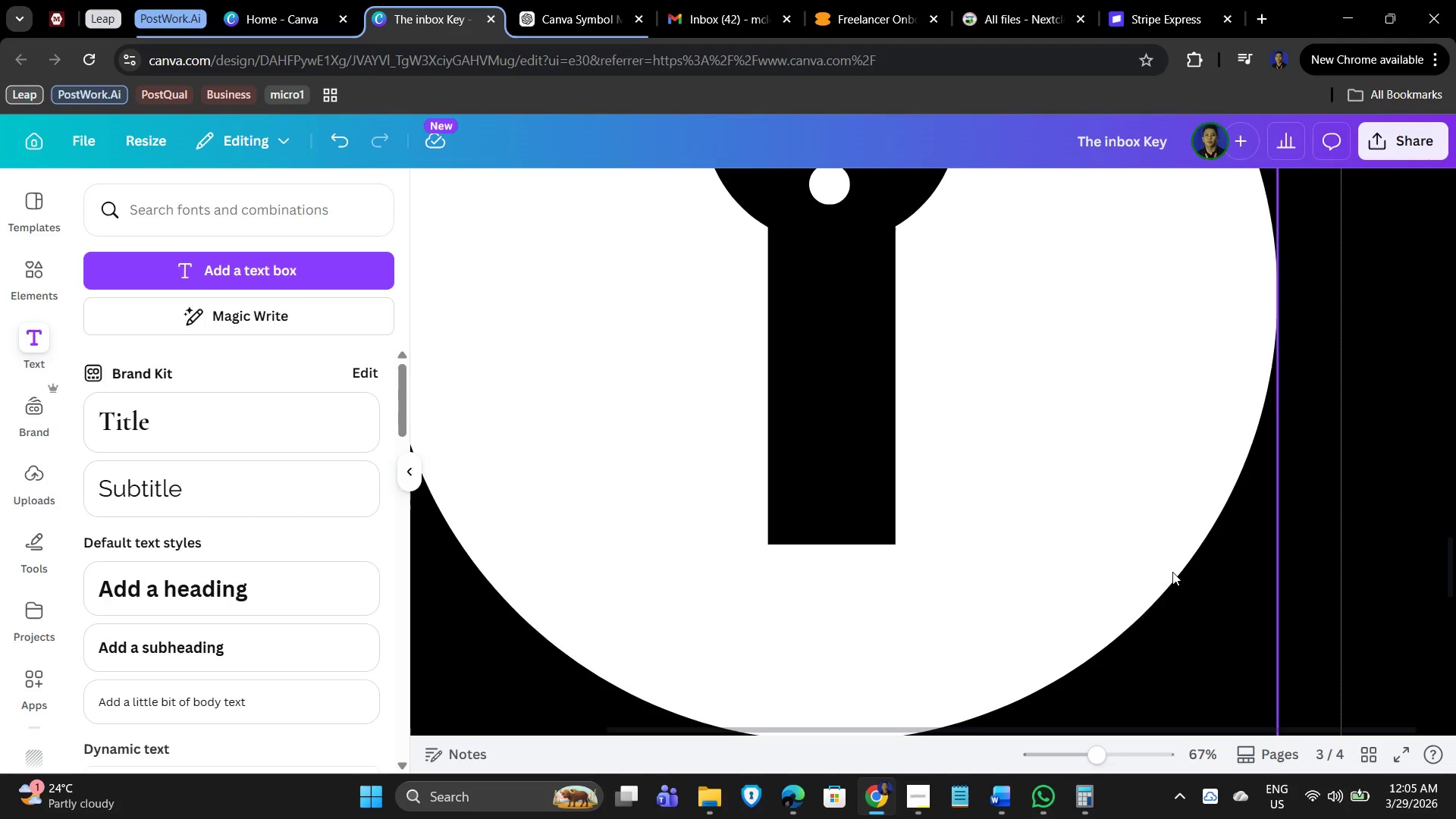 
hold_key(key=ControlLeft, duration=0.92)
scroll: coordinate [1172, 572], scroll_direction: down, amount: 7.0
 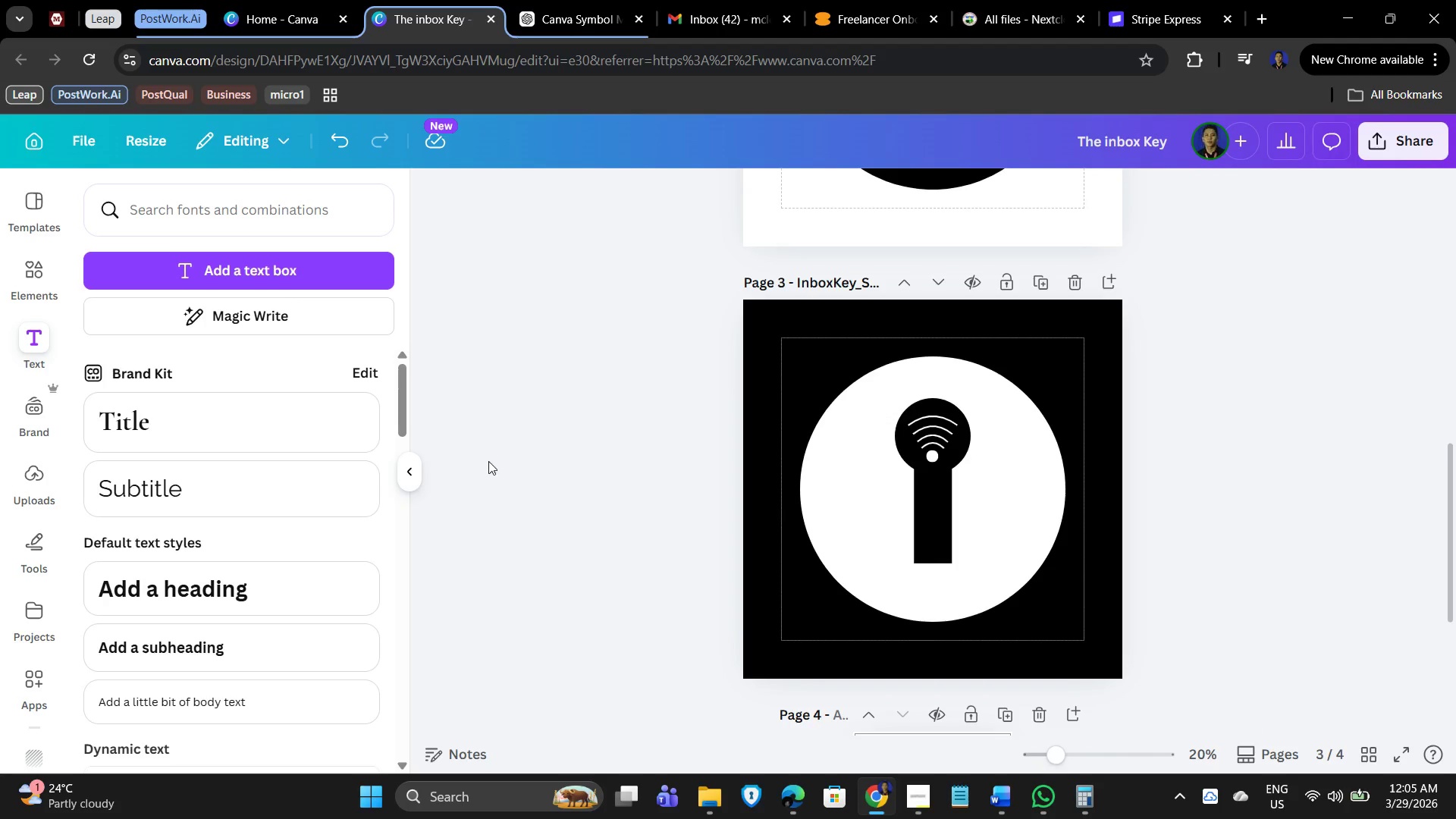 
left_click([416, 469])
 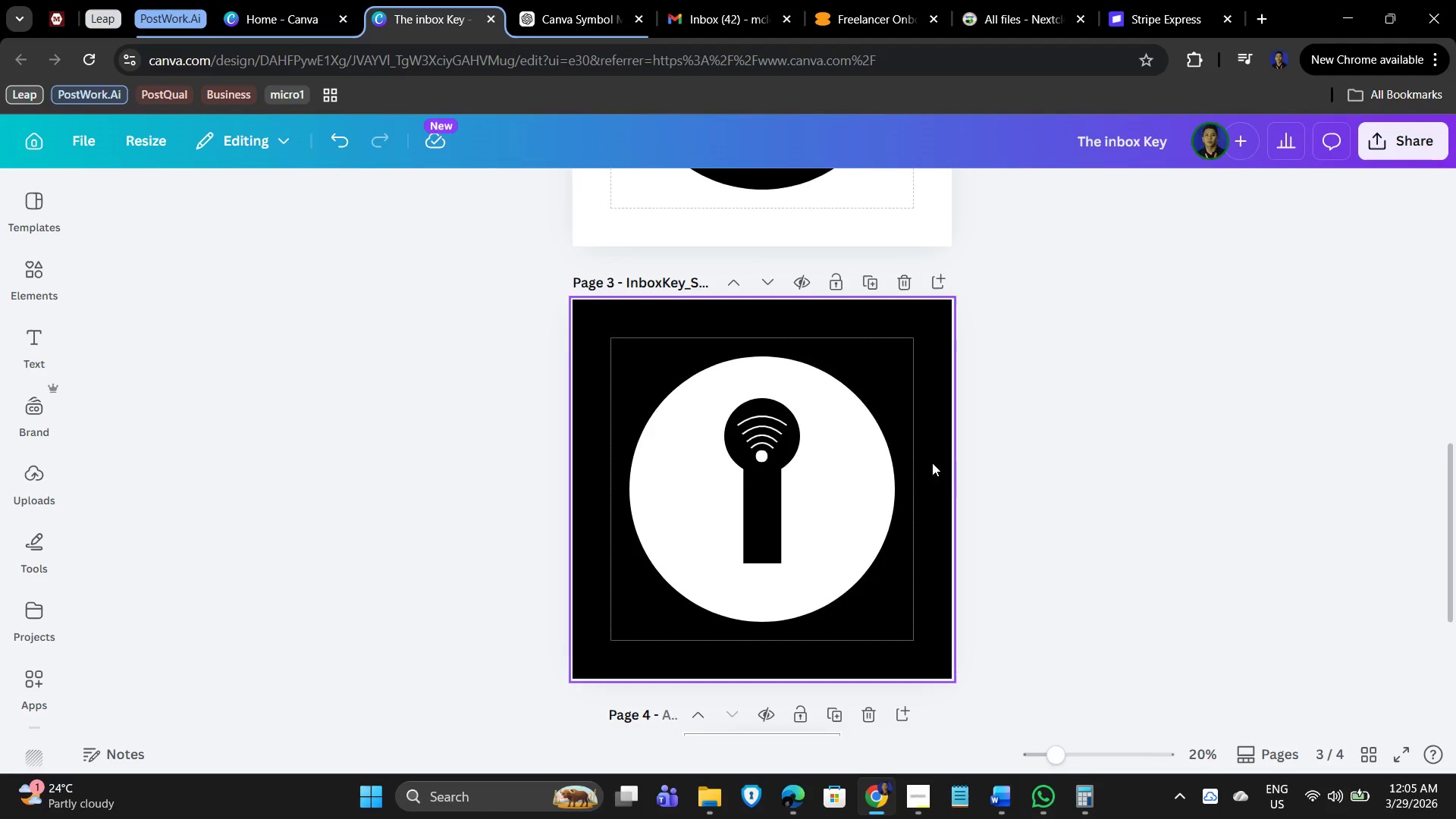 
scroll: coordinate [1051, 482], scroll_direction: up, amount: 10.0
 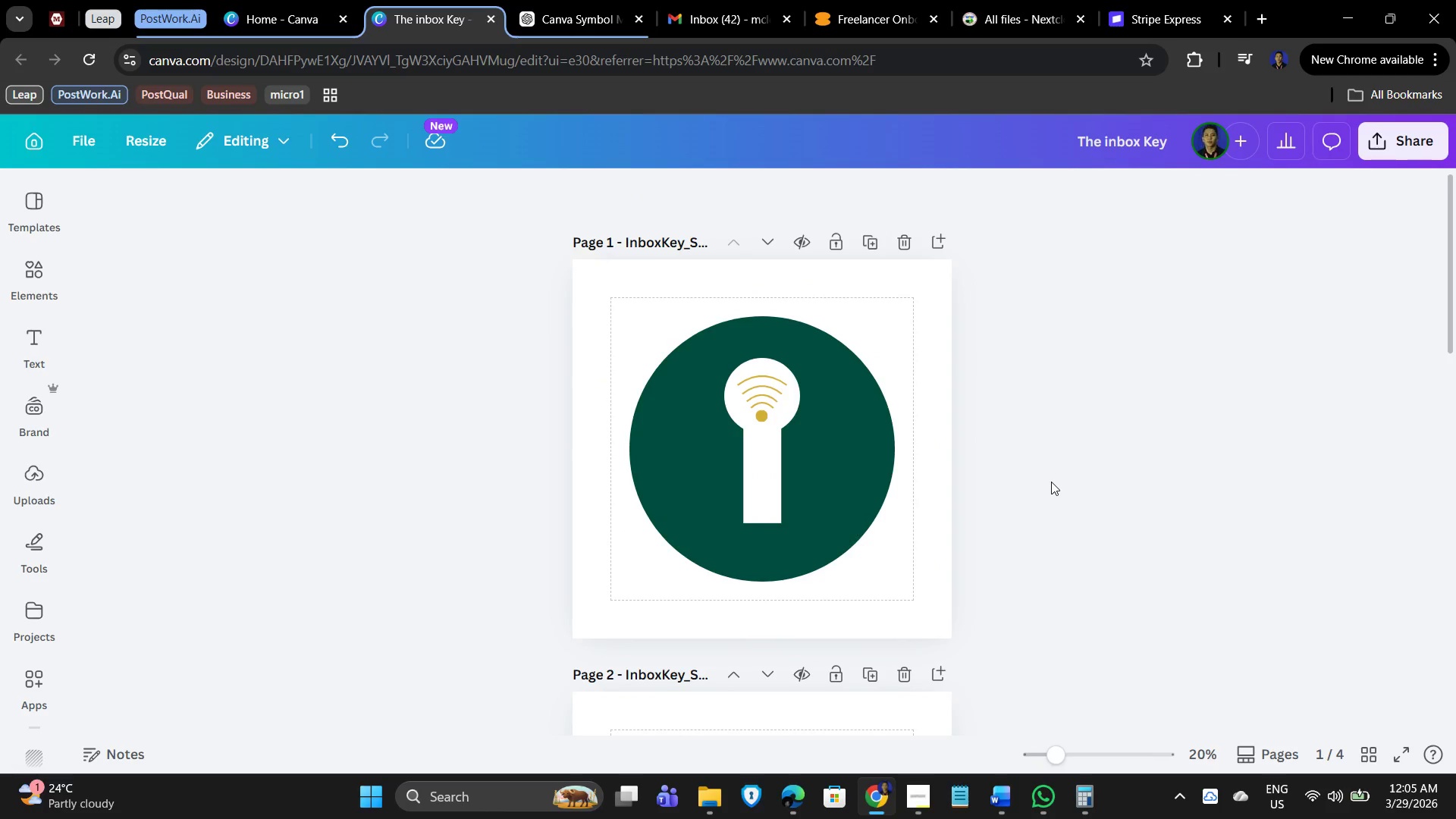 
scroll: coordinate [1050, 488], scroll_direction: down, amount: 17.0
 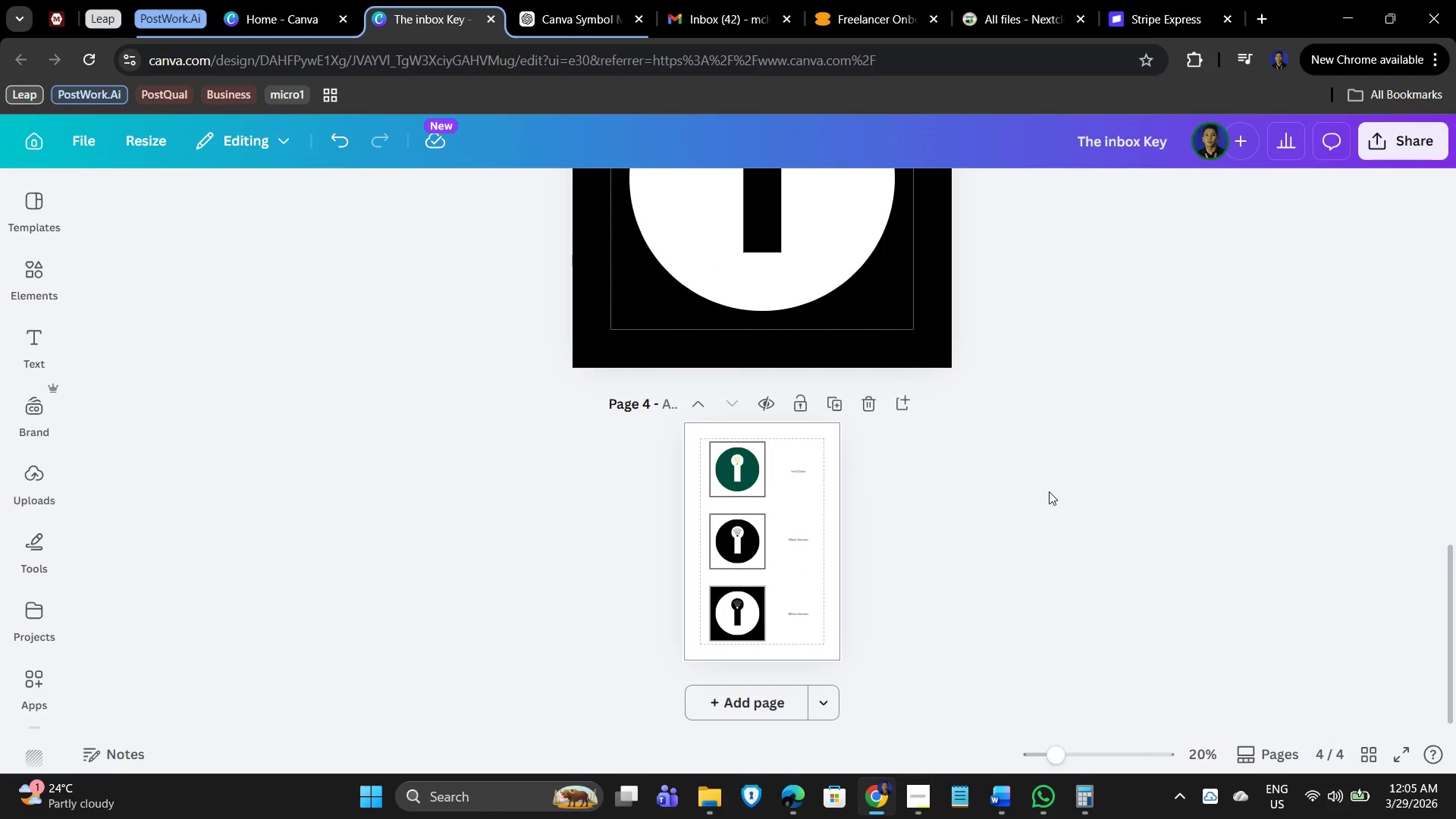 
wait(7.66)
 